 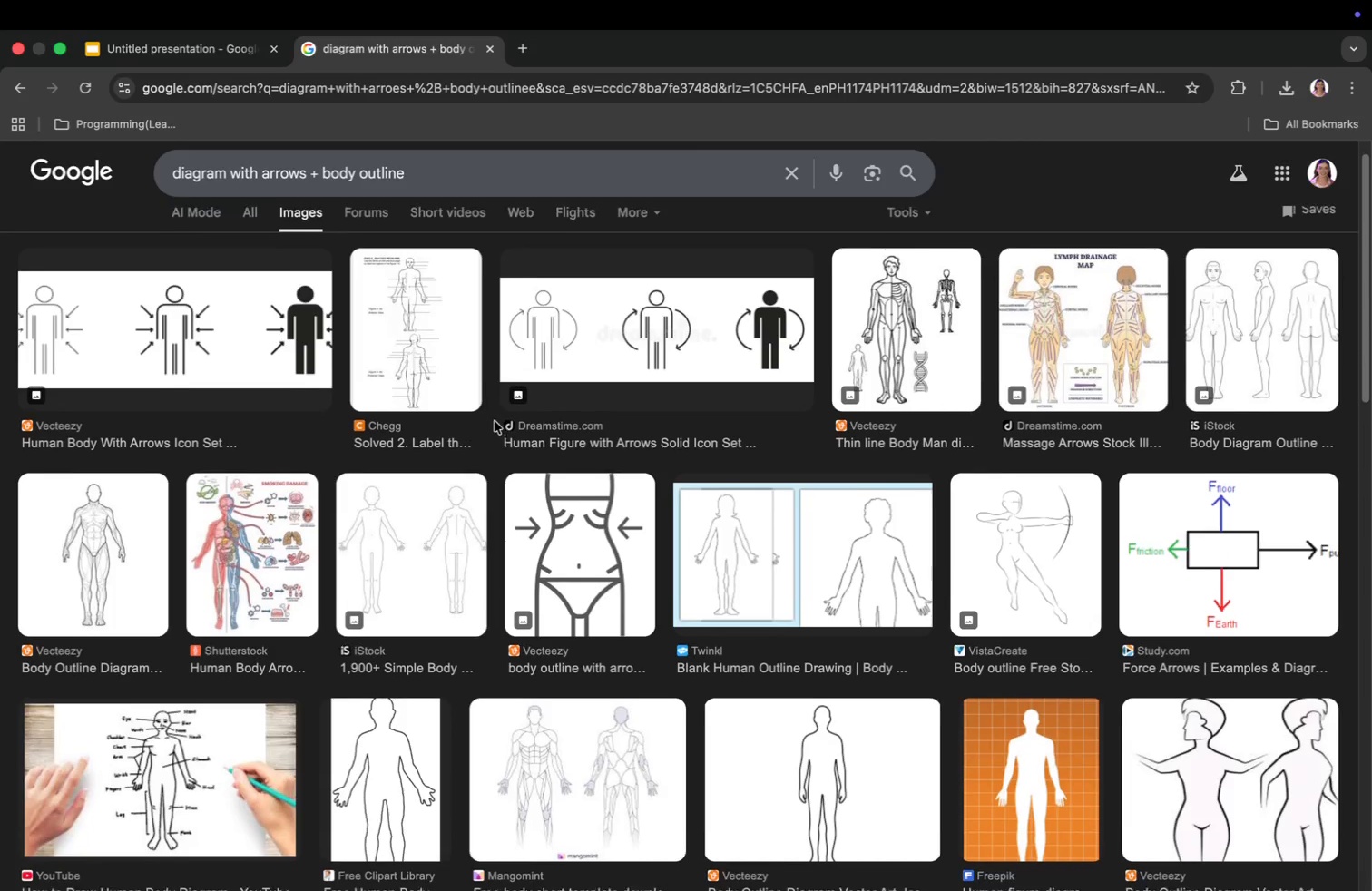 
scroll: coordinate [495, 421], scroll_direction: down, amount: 2.0
 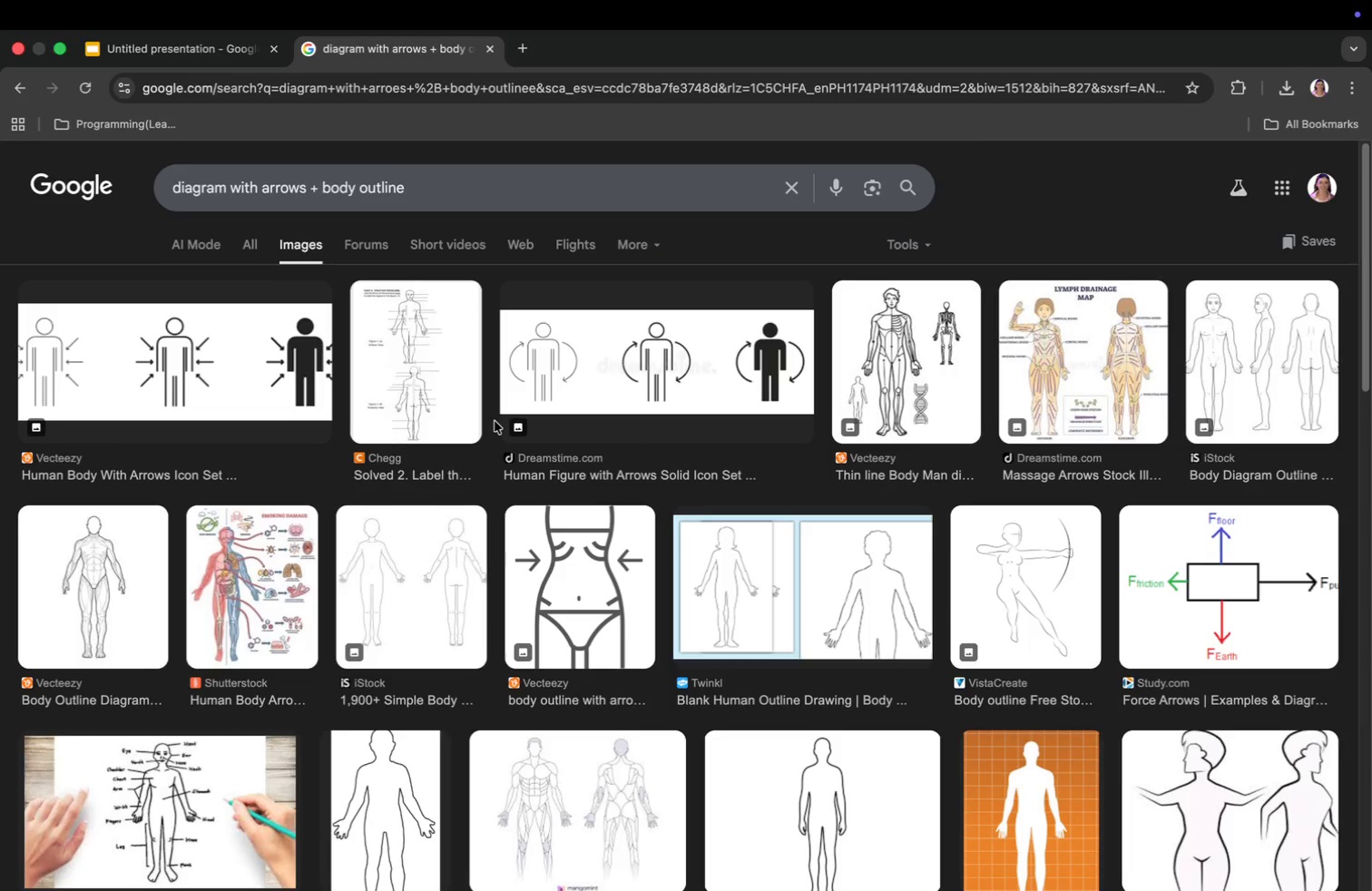 
scroll: coordinate [495, 417], scroll_direction: up, amount: 4.0
 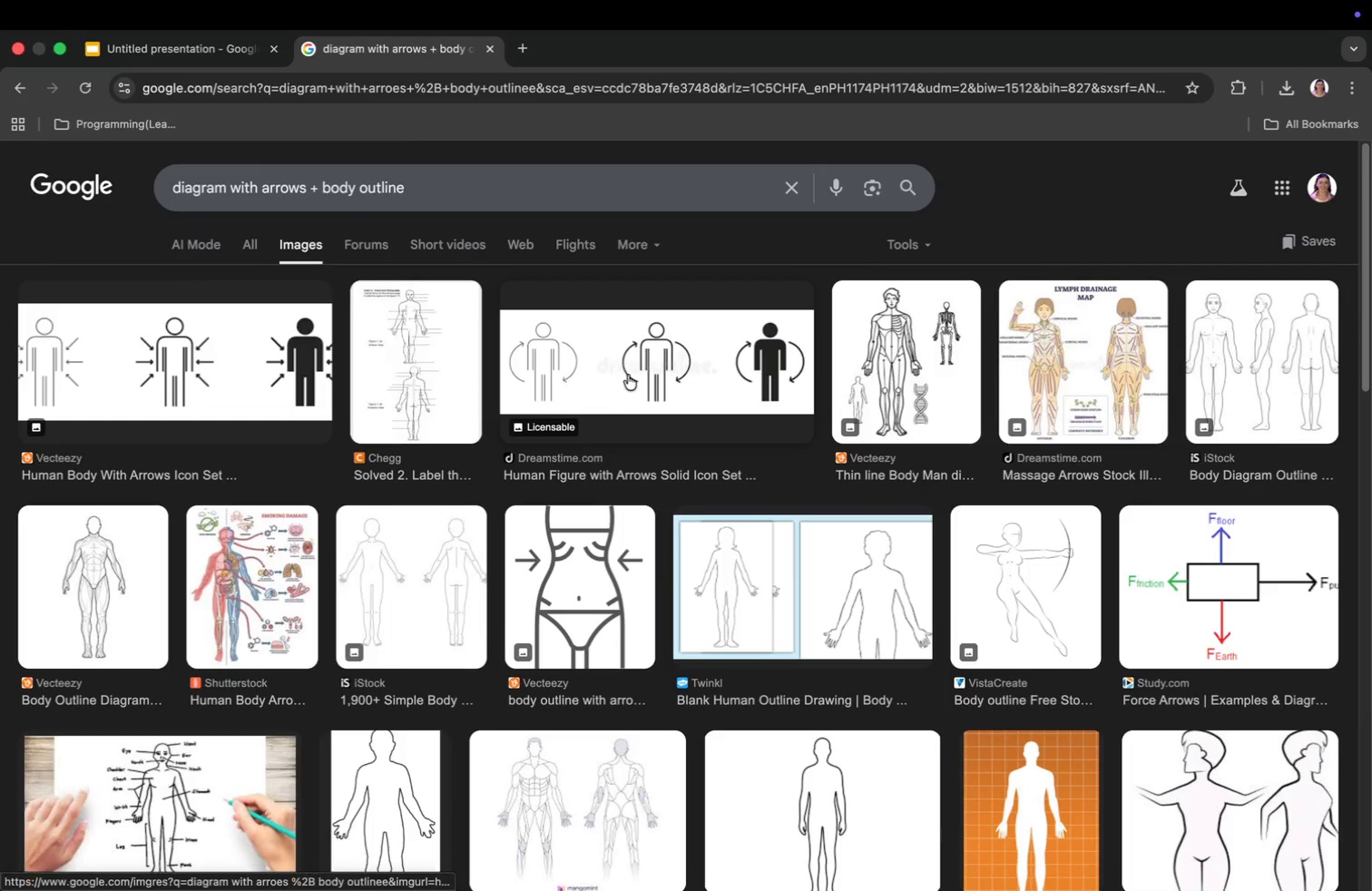 
left_click([632, 370])
 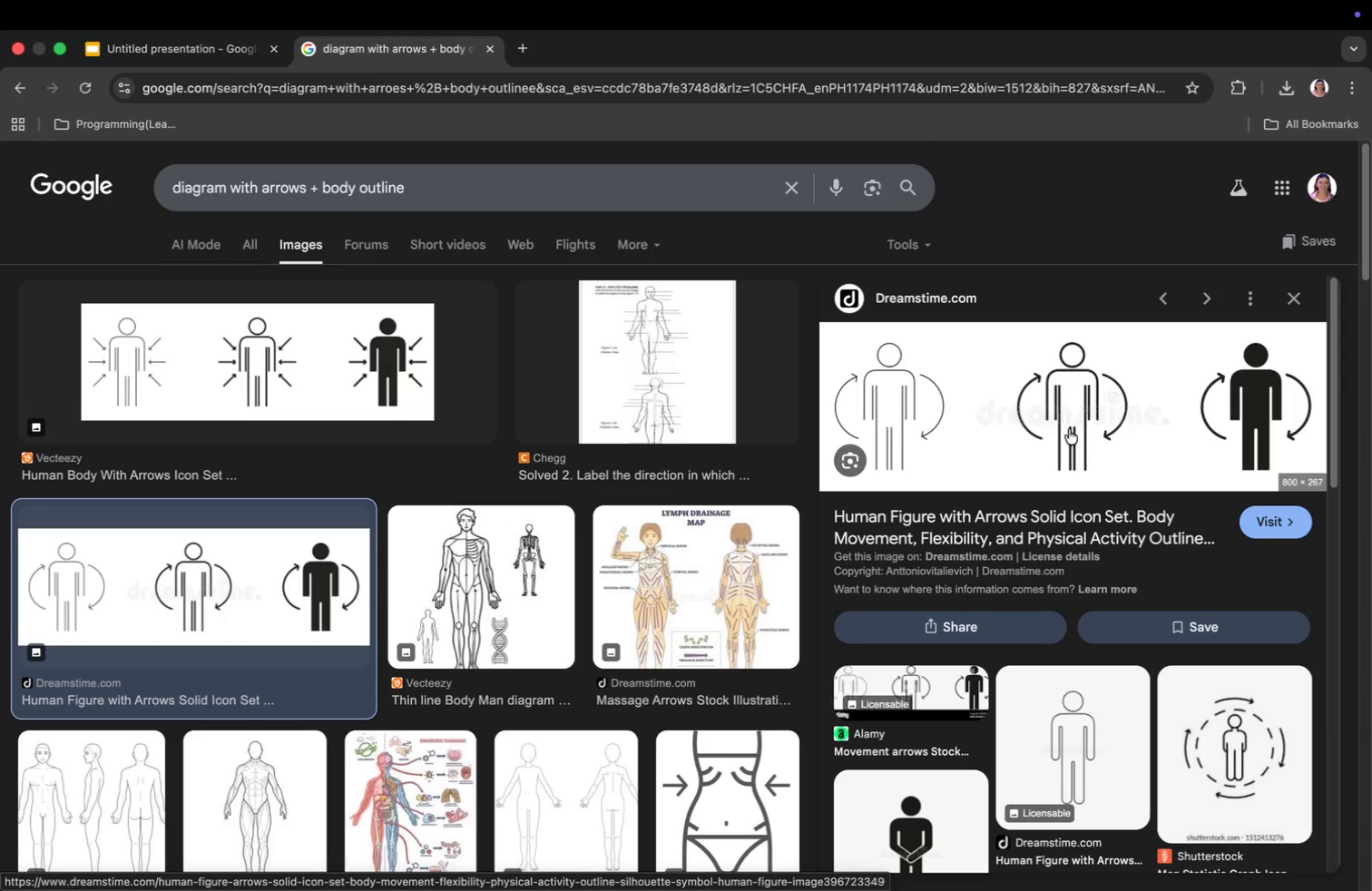 
left_click([192, 362])
 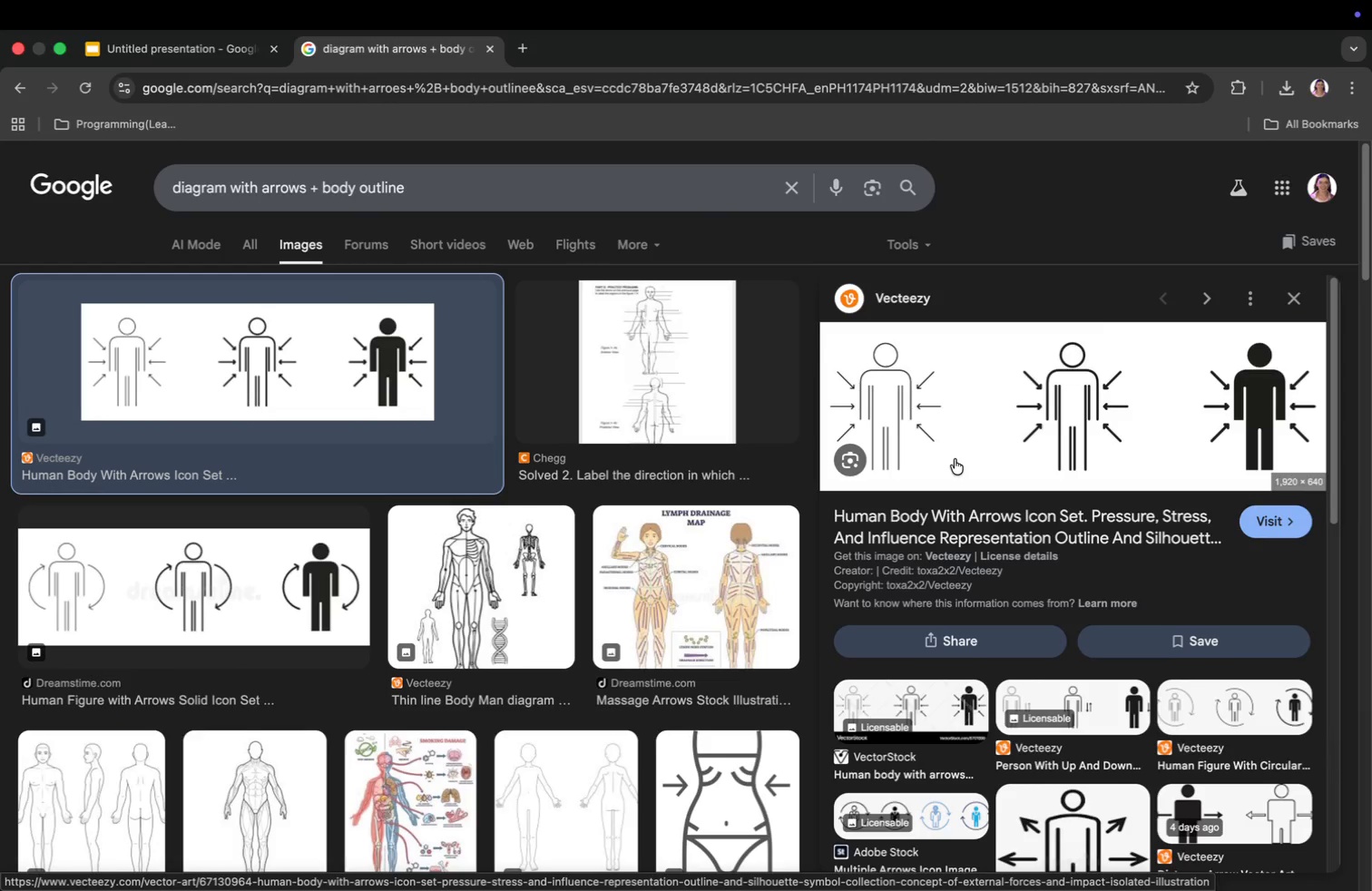 
right_click([999, 439])
 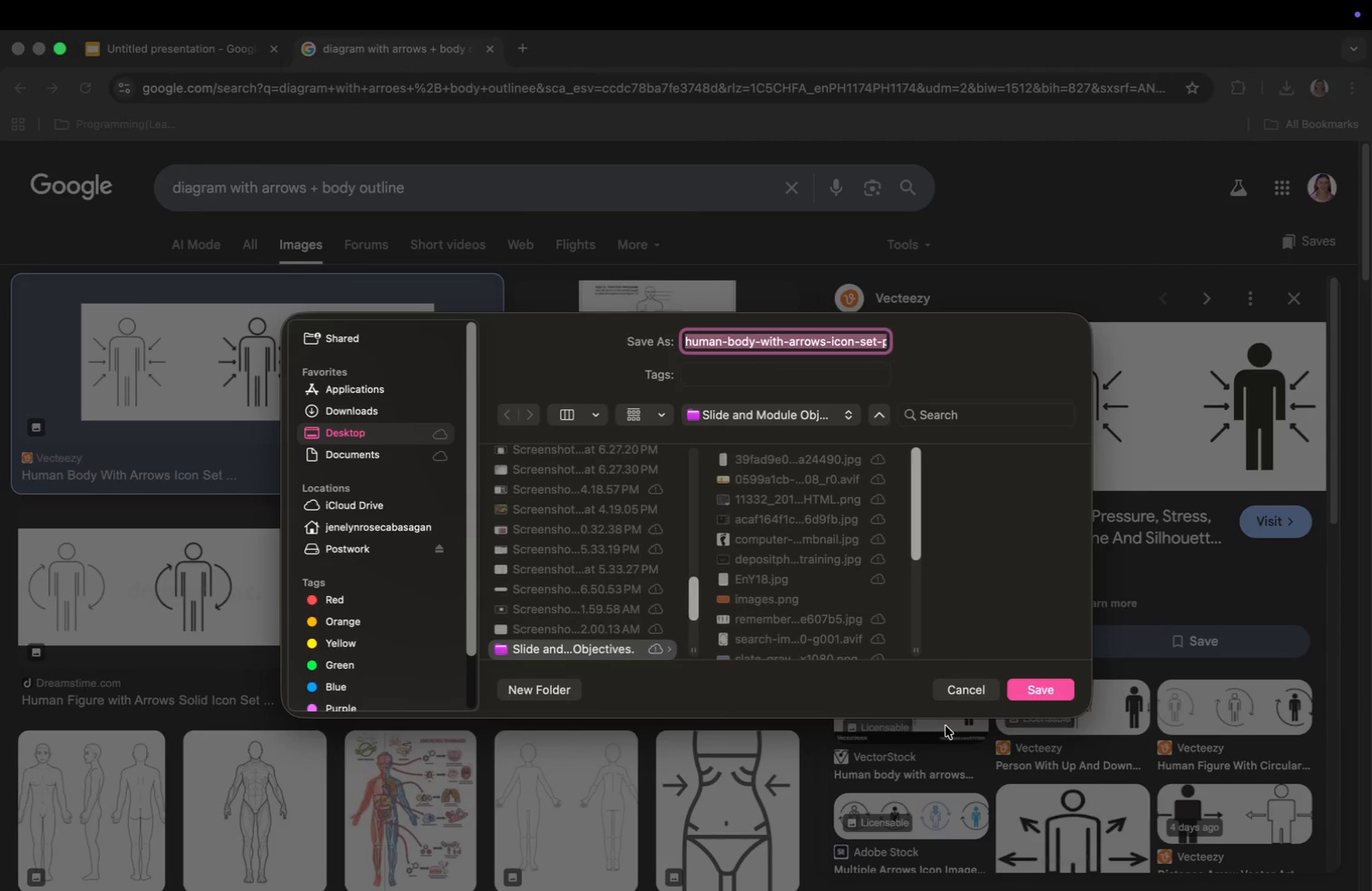 
left_click([1036, 689])
 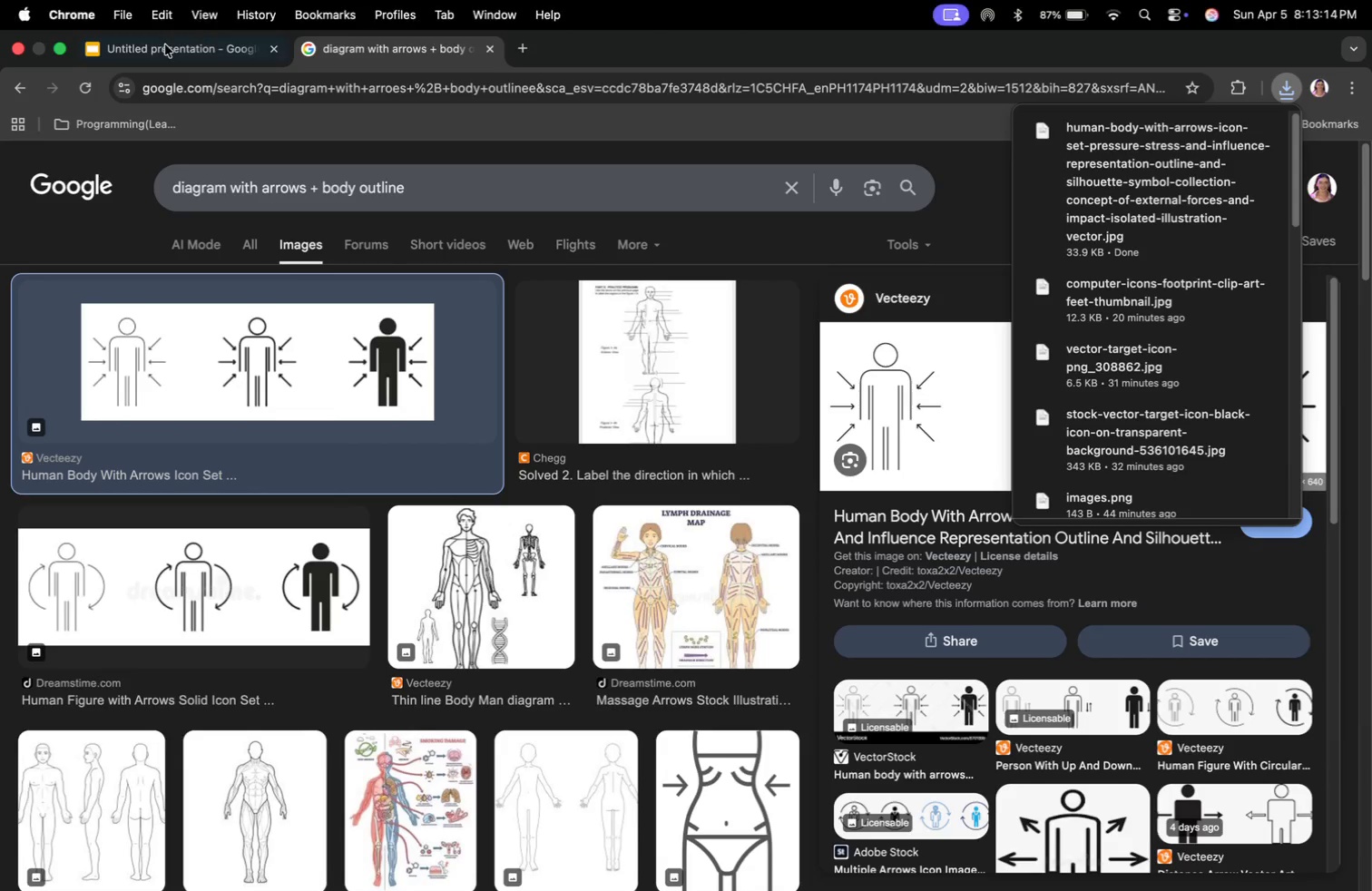 
left_click([164, 46])
 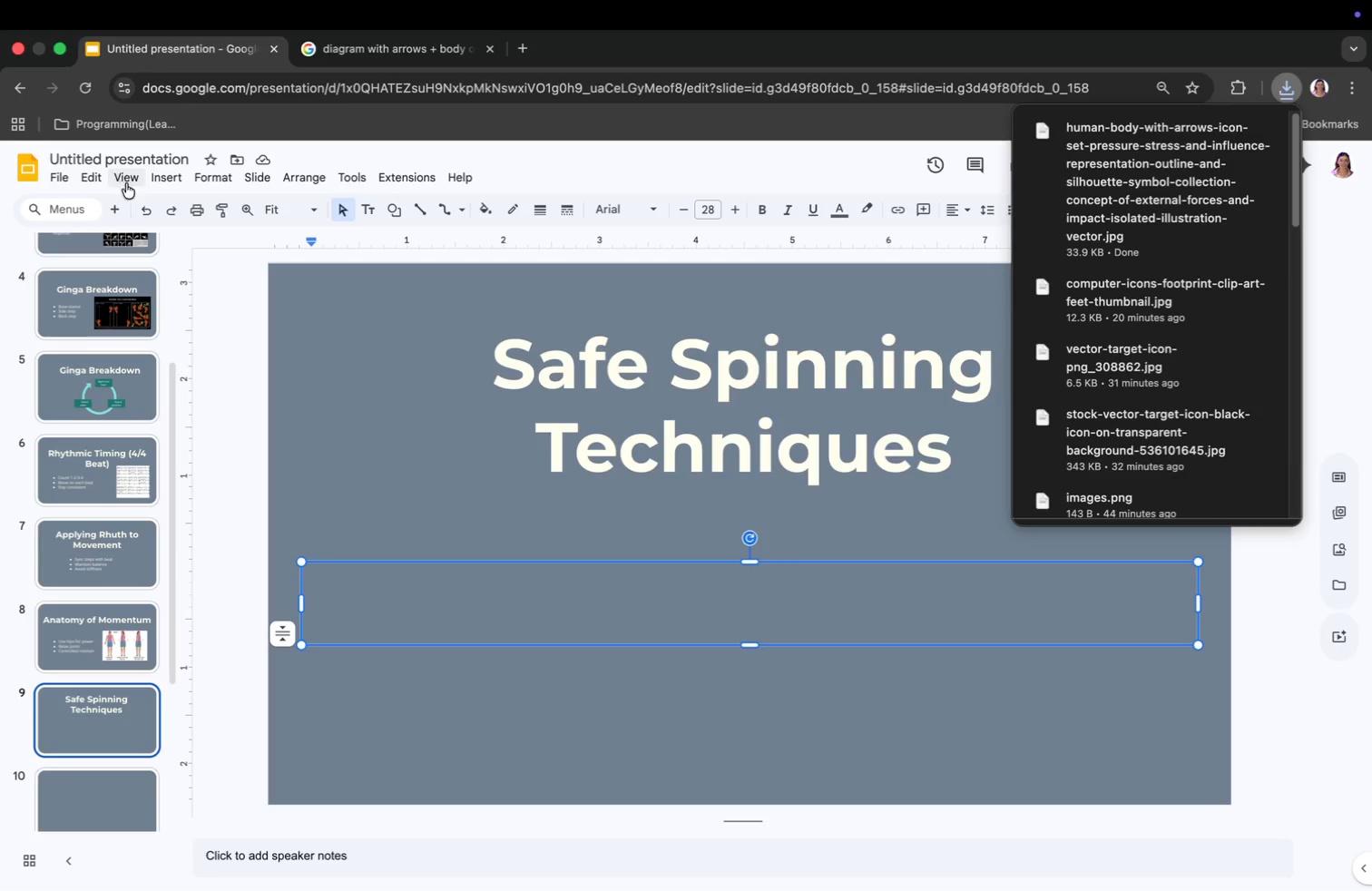 
left_click([155, 177])
 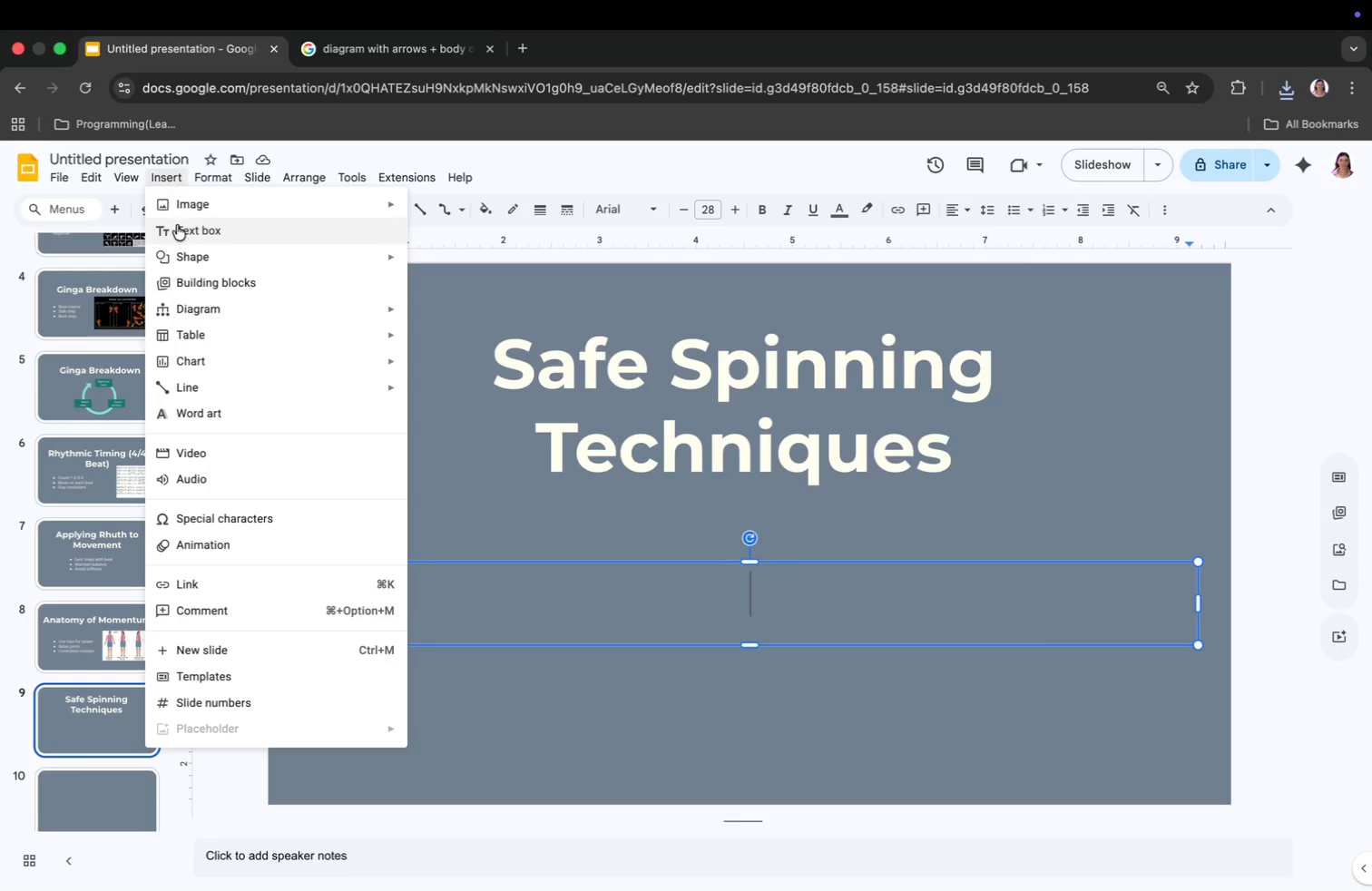 
left_click([189, 202])
 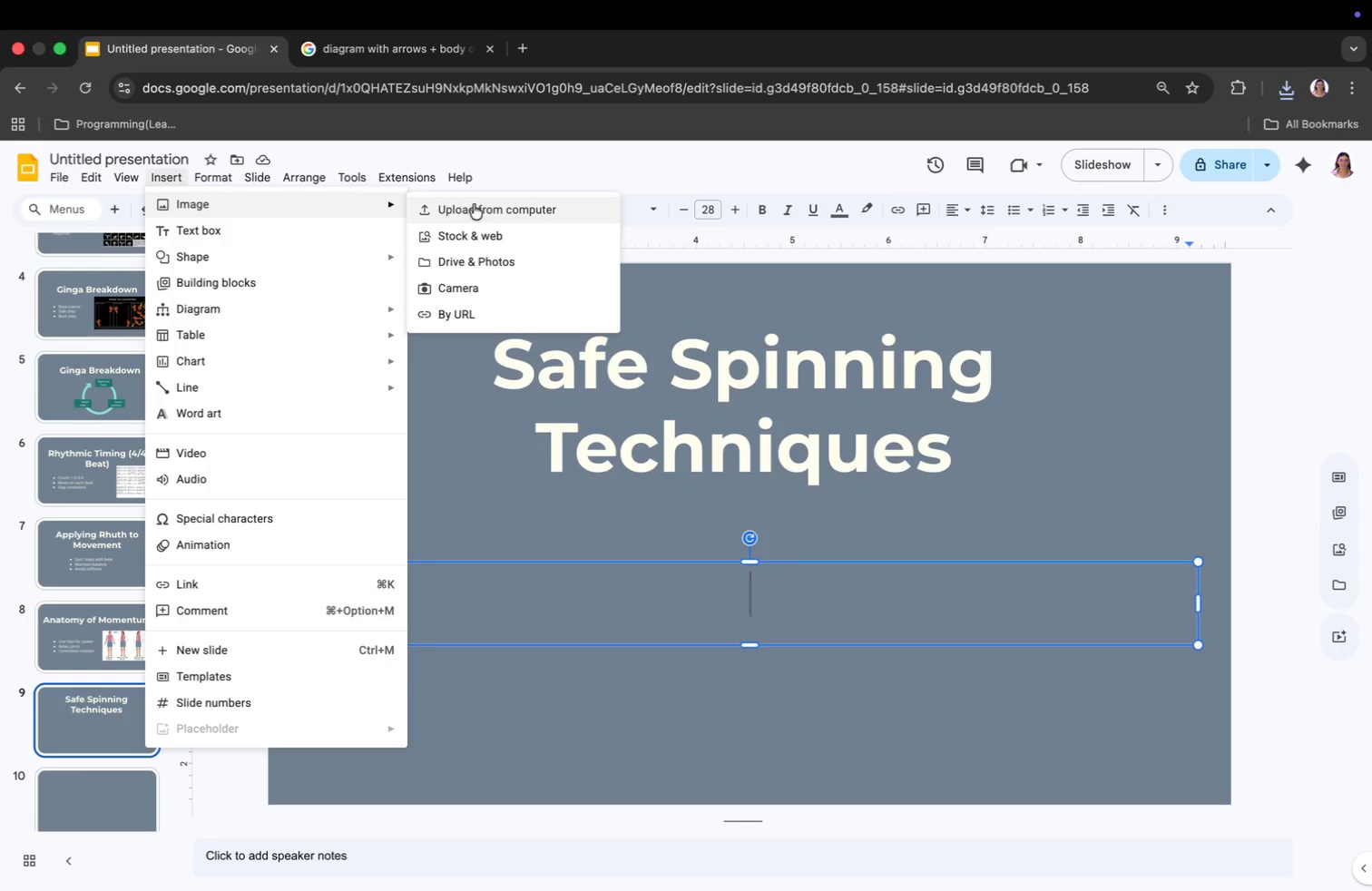 
left_click([485, 202])
 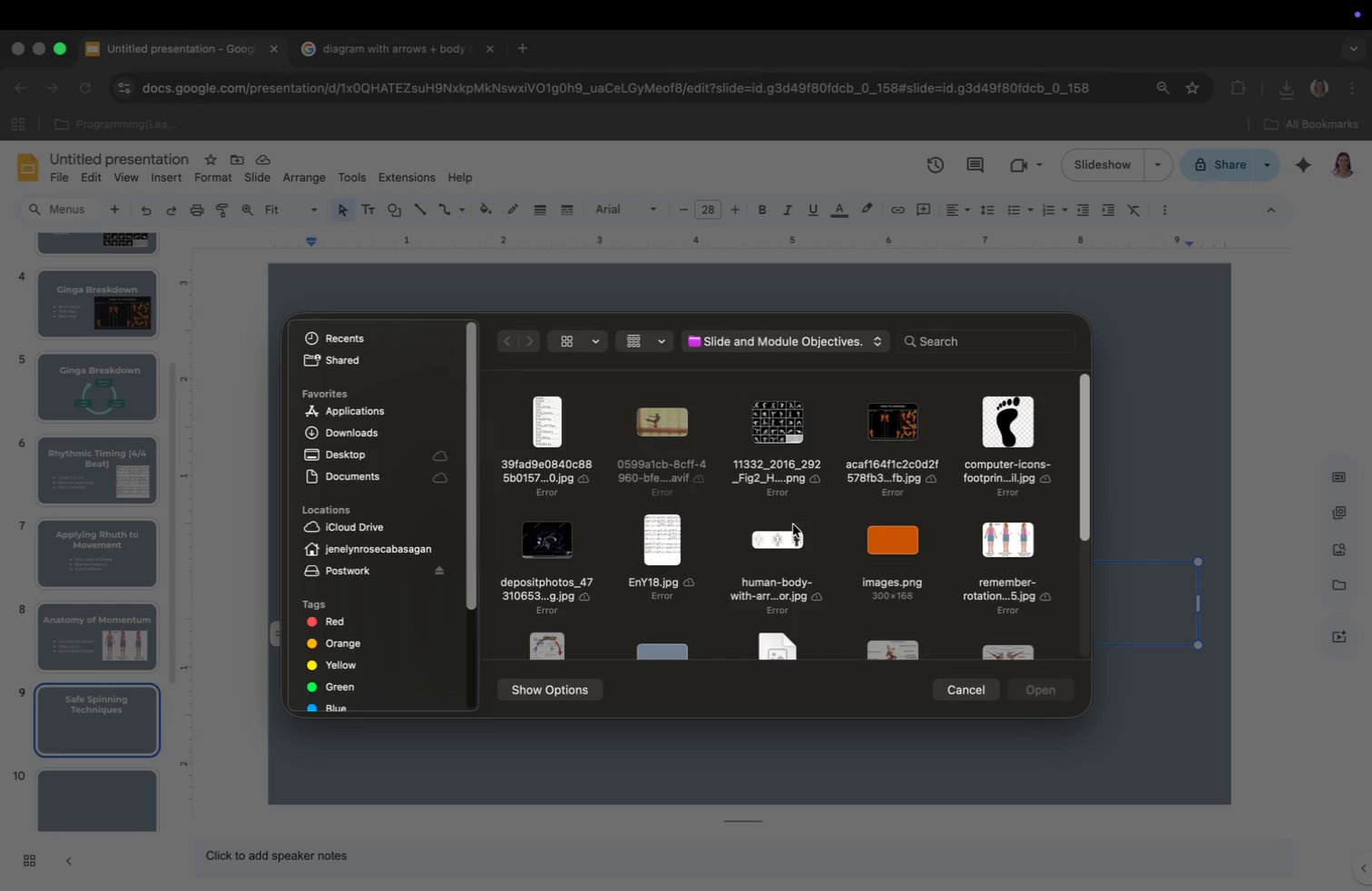 
left_click([785, 529])
 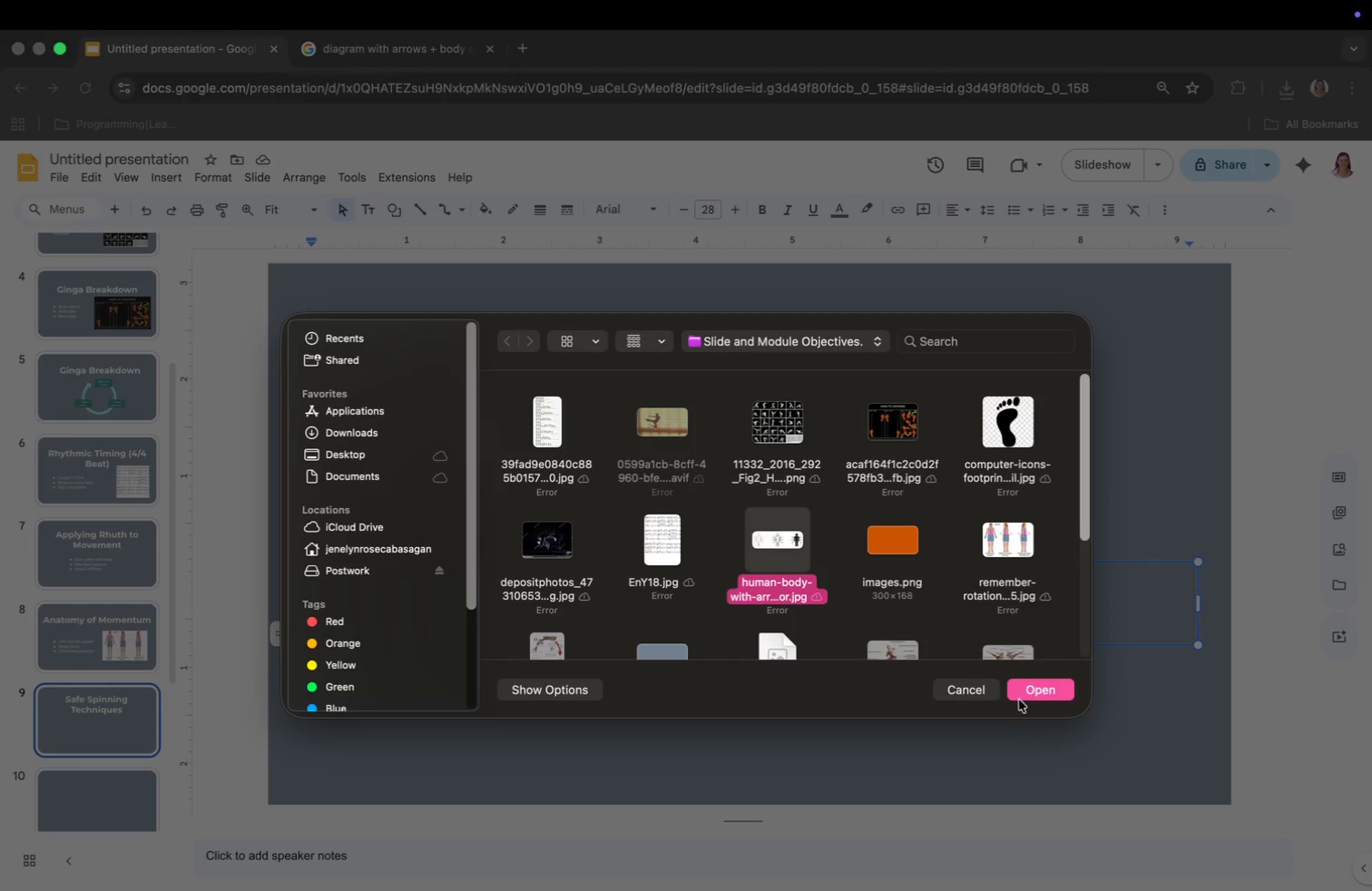 
left_click([1031, 690])
 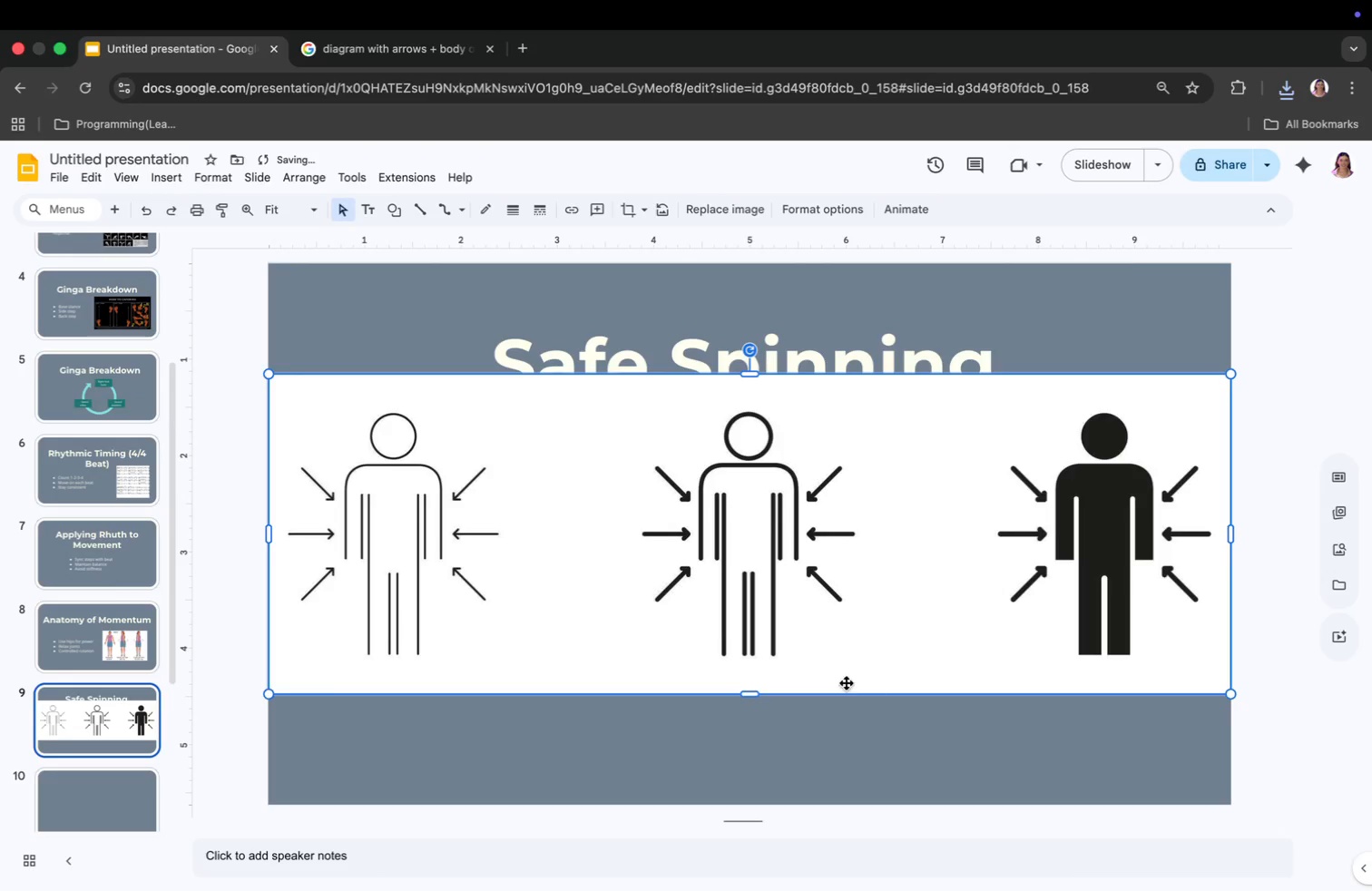 
left_click_drag(start_coordinate=[265, 690], to_coordinate=[717, 667])
 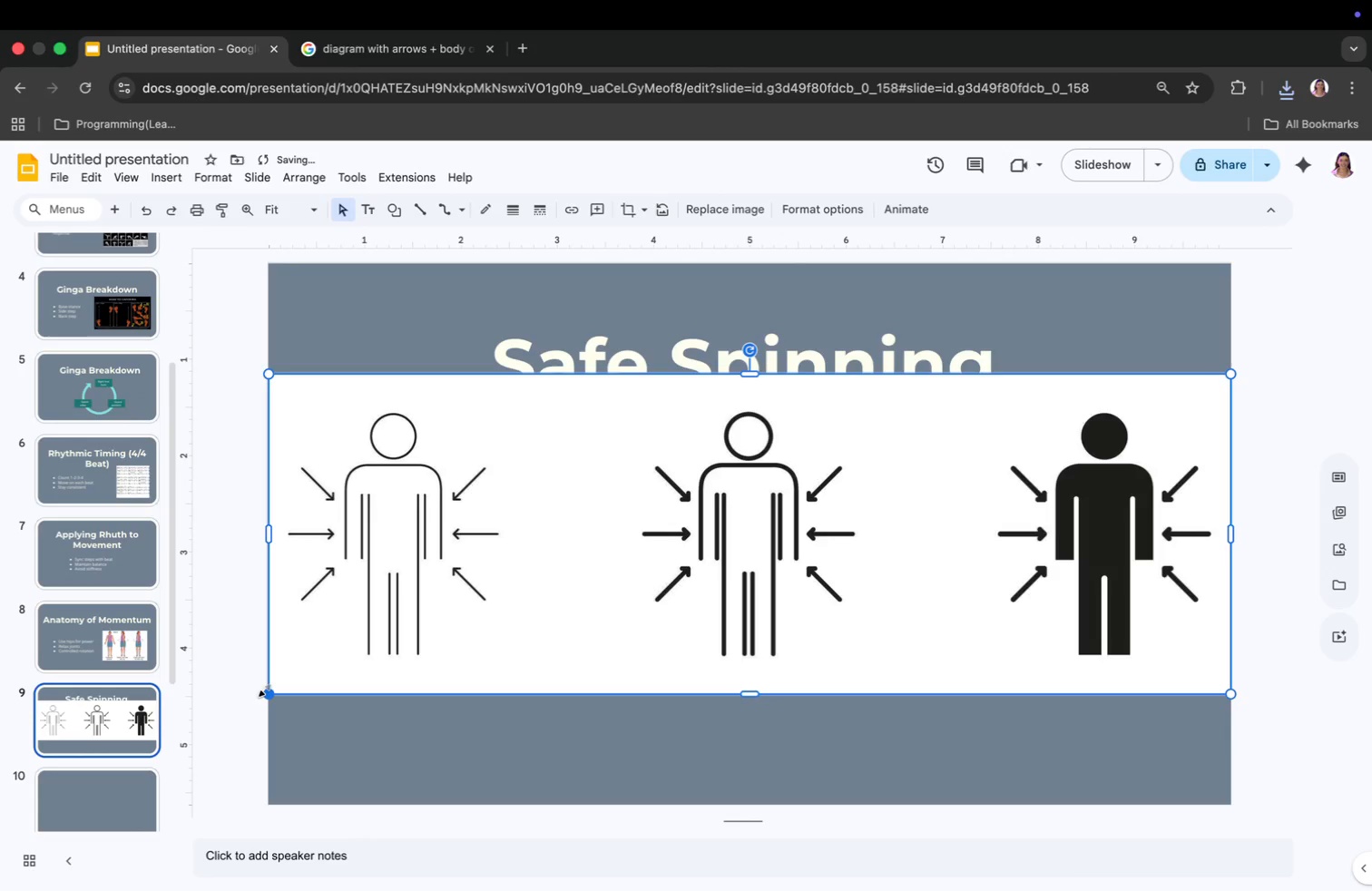 
left_click_drag(start_coordinate=[783, 534], to_coordinate=[754, 652])
 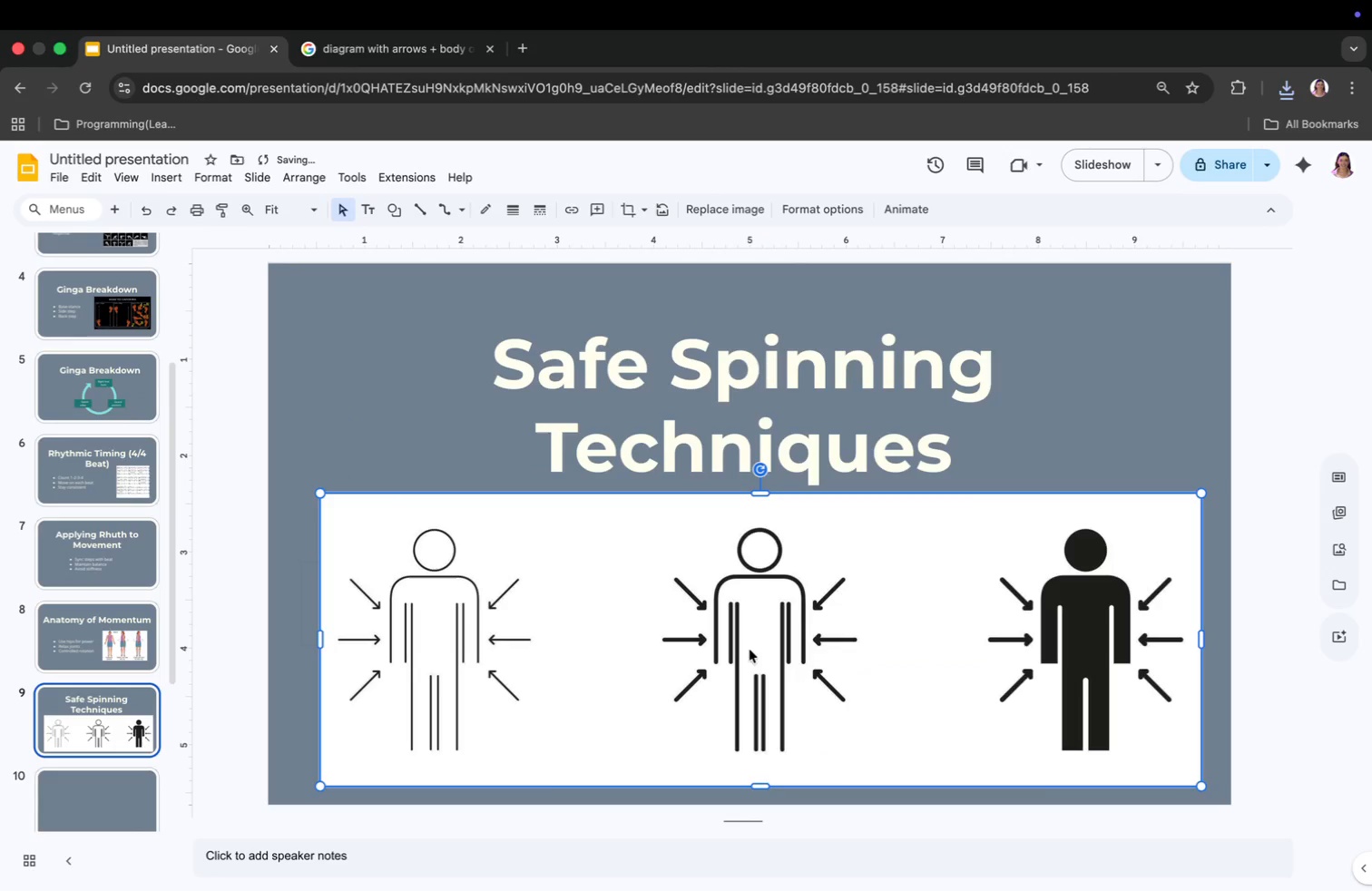 
left_click_drag(start_coordinate=[318, 495], to_coordinate=[445, 563])
 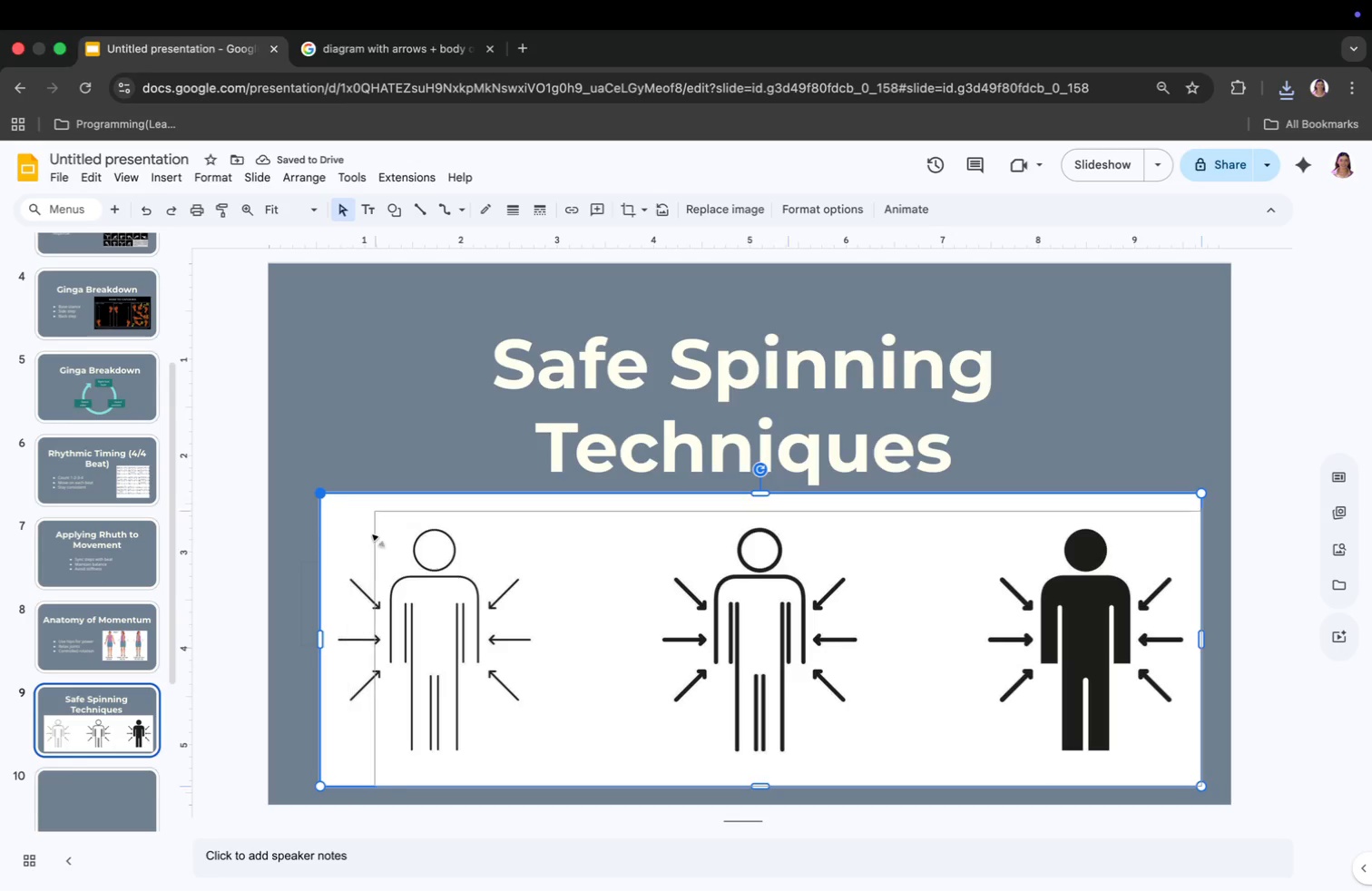 
left_click_drag(start_coordinate=[767, 673], to_coordinate=[644, 680])
 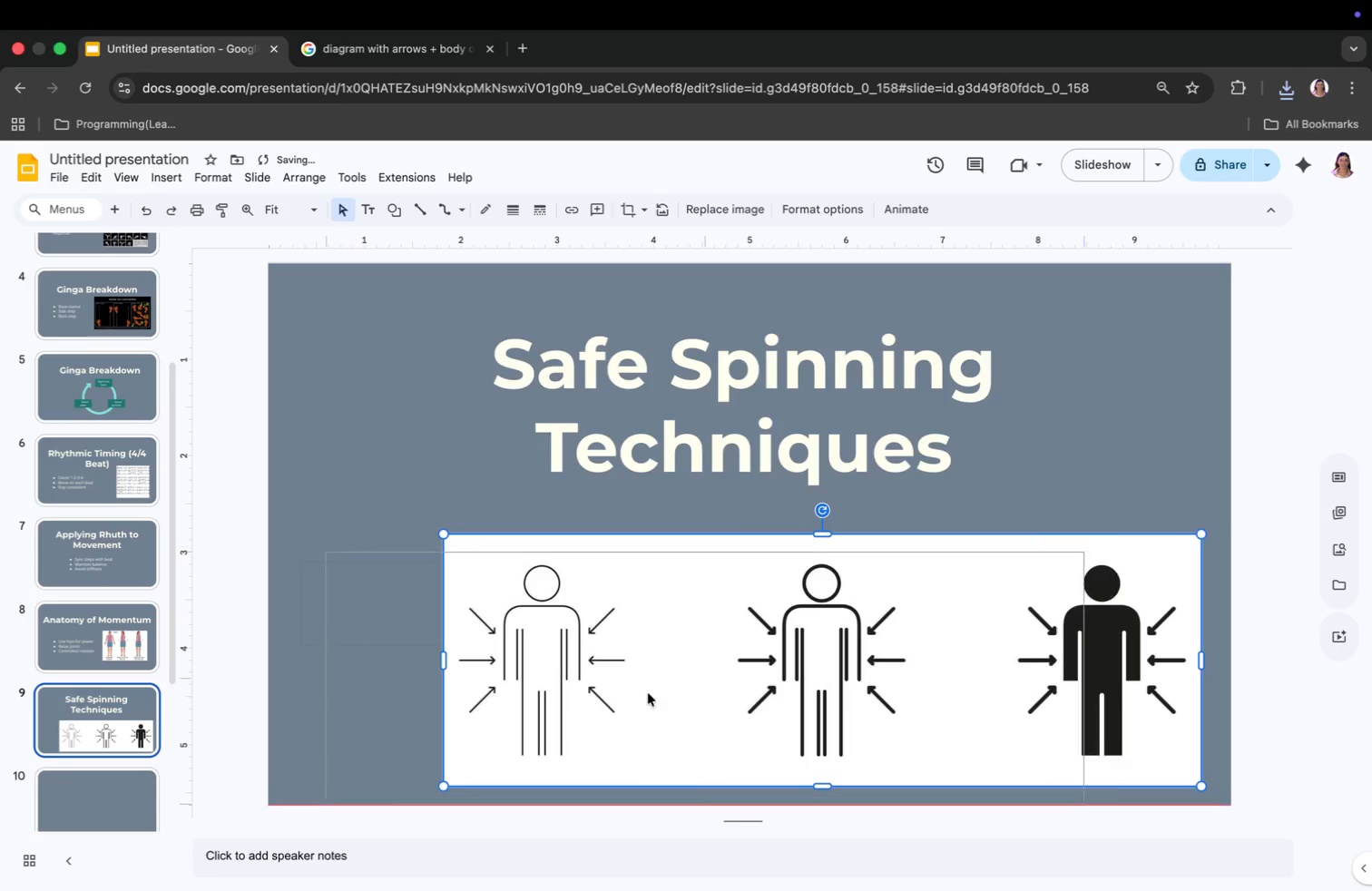 
left_click_drag(start_coordinate=[323, 791], to_coordinate=[544, 762])
 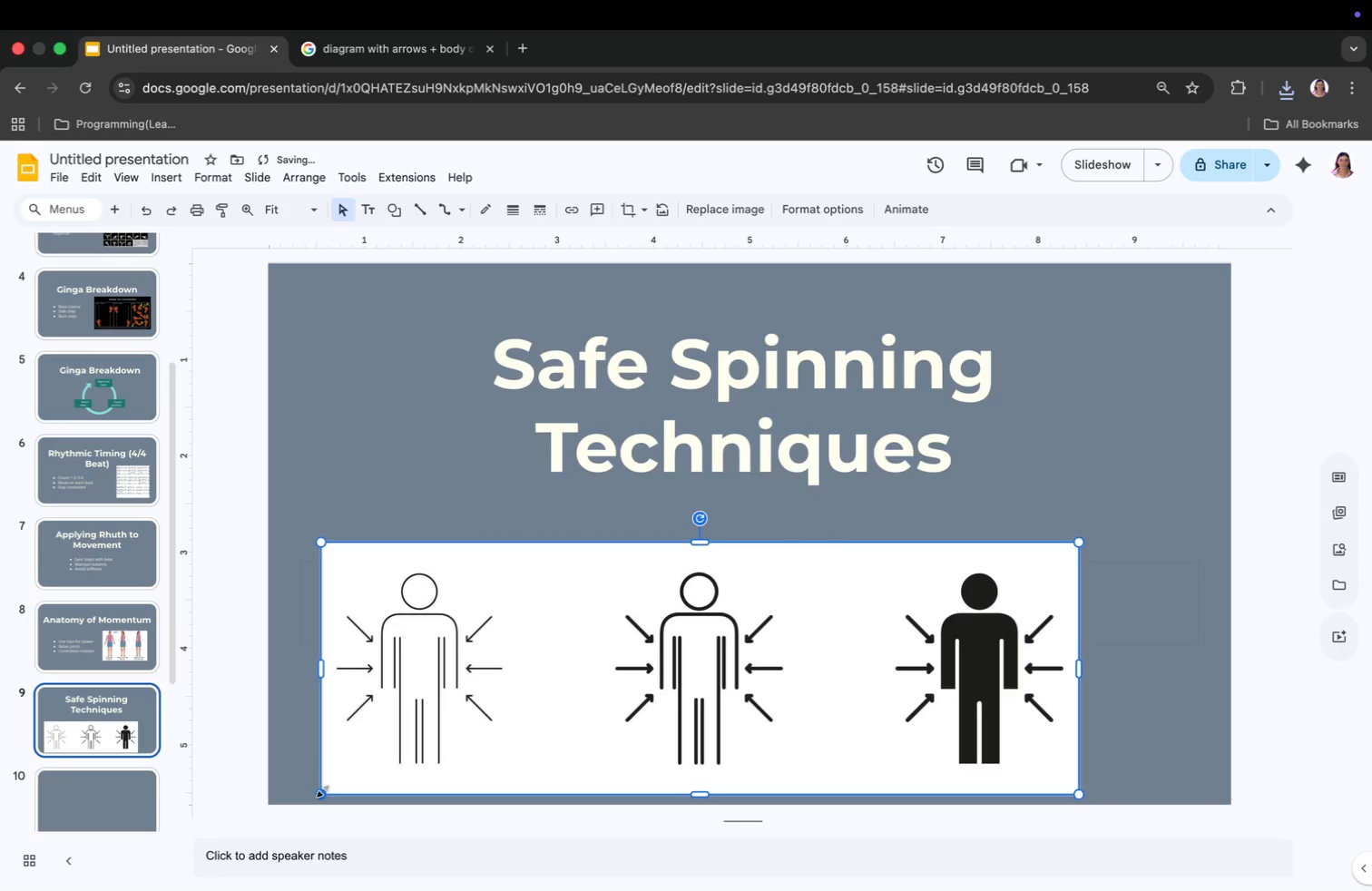 
left_click_drag(start_coordinate=[694, 673], to_coordinate=[686, 706])
 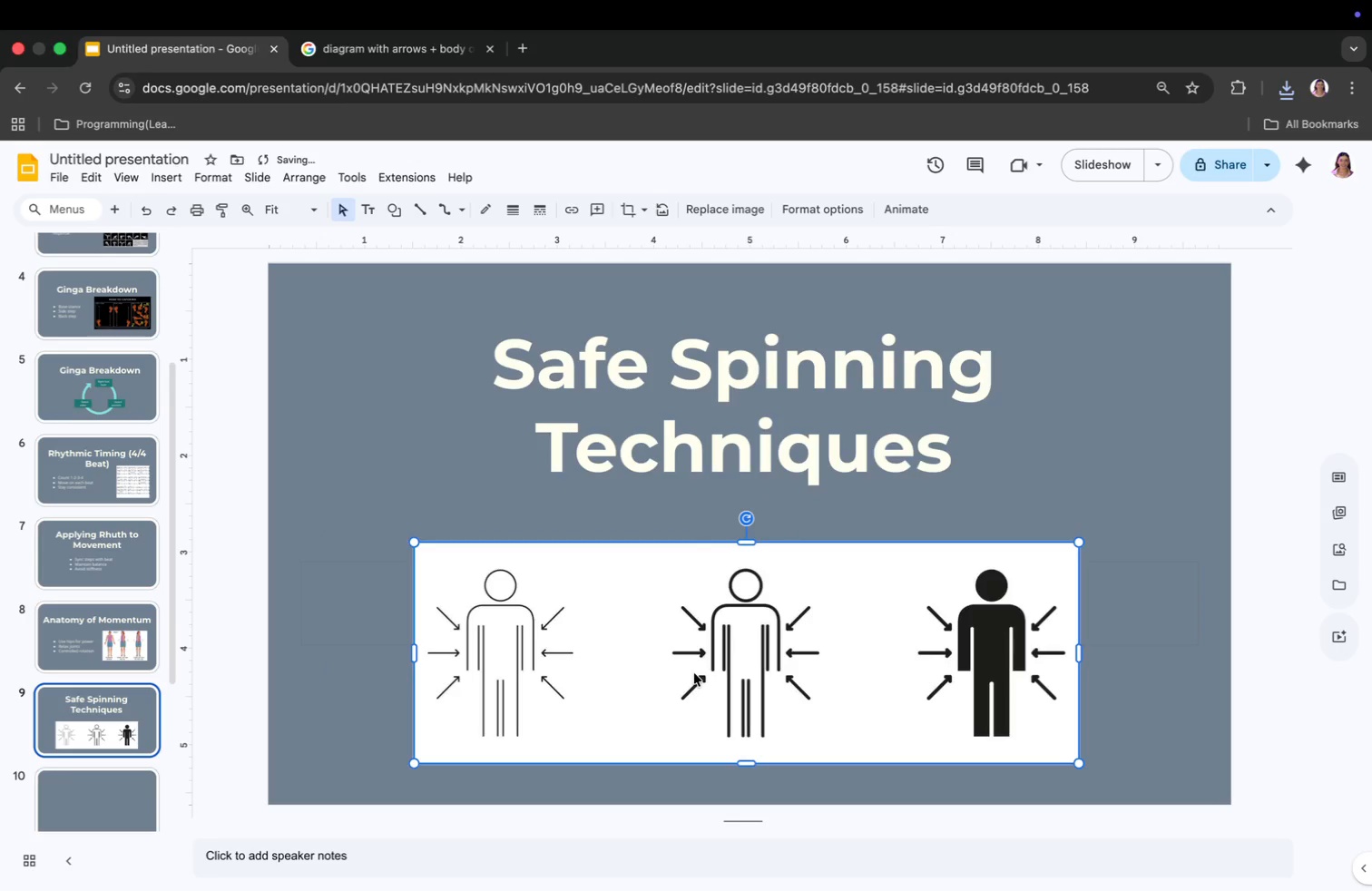 
left_click_drag(start_coordinate=[731, 712], to_coordinate=[730, 699])
 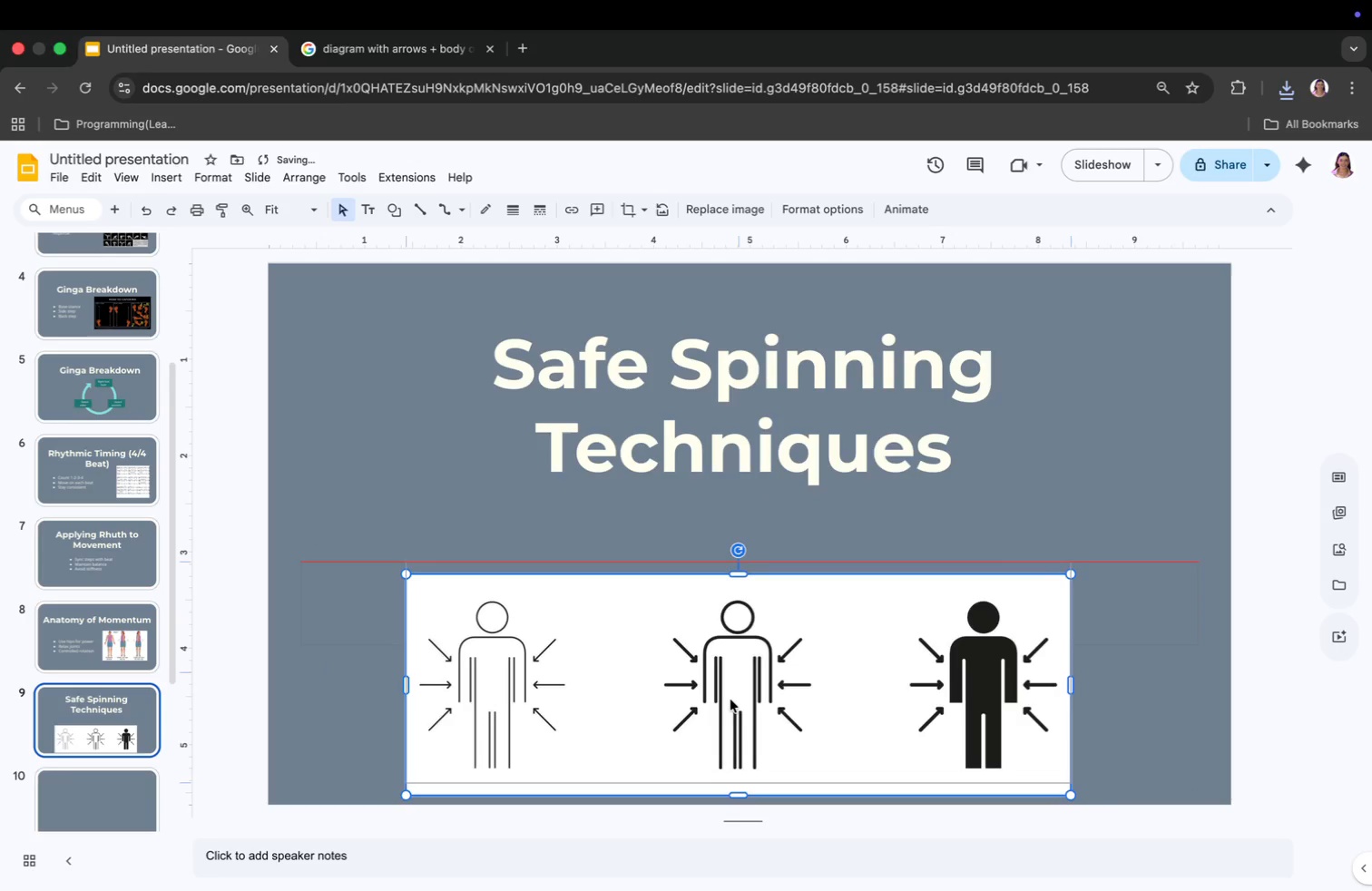 
left_click_drag(start_coordinate=[734, 561], to_coordinate=[740, 602])
 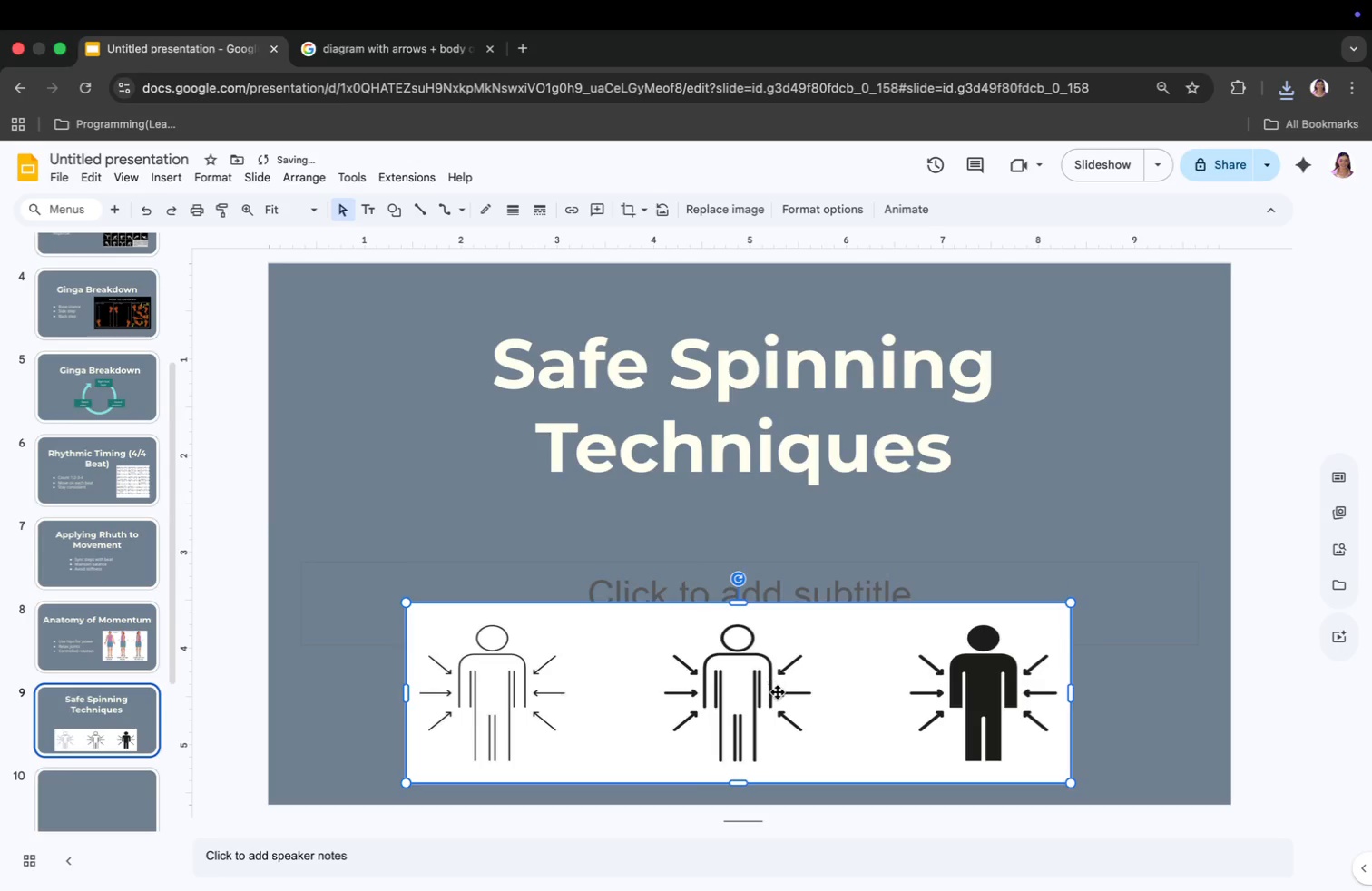 
left_click([667, 573])
 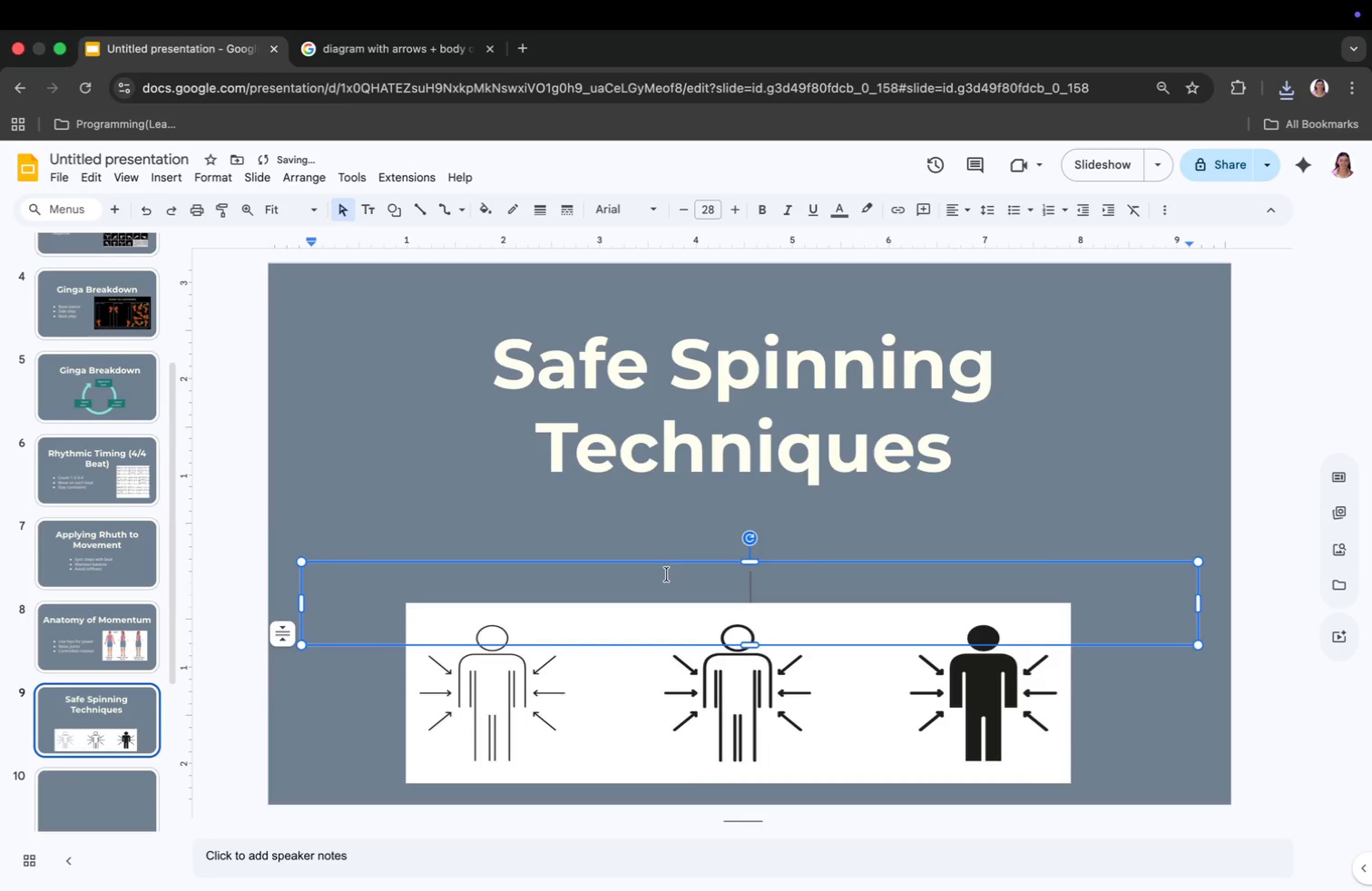 
left_click_drag(start_coordinate=[749, 568], to_coordinate=[735, 513])
 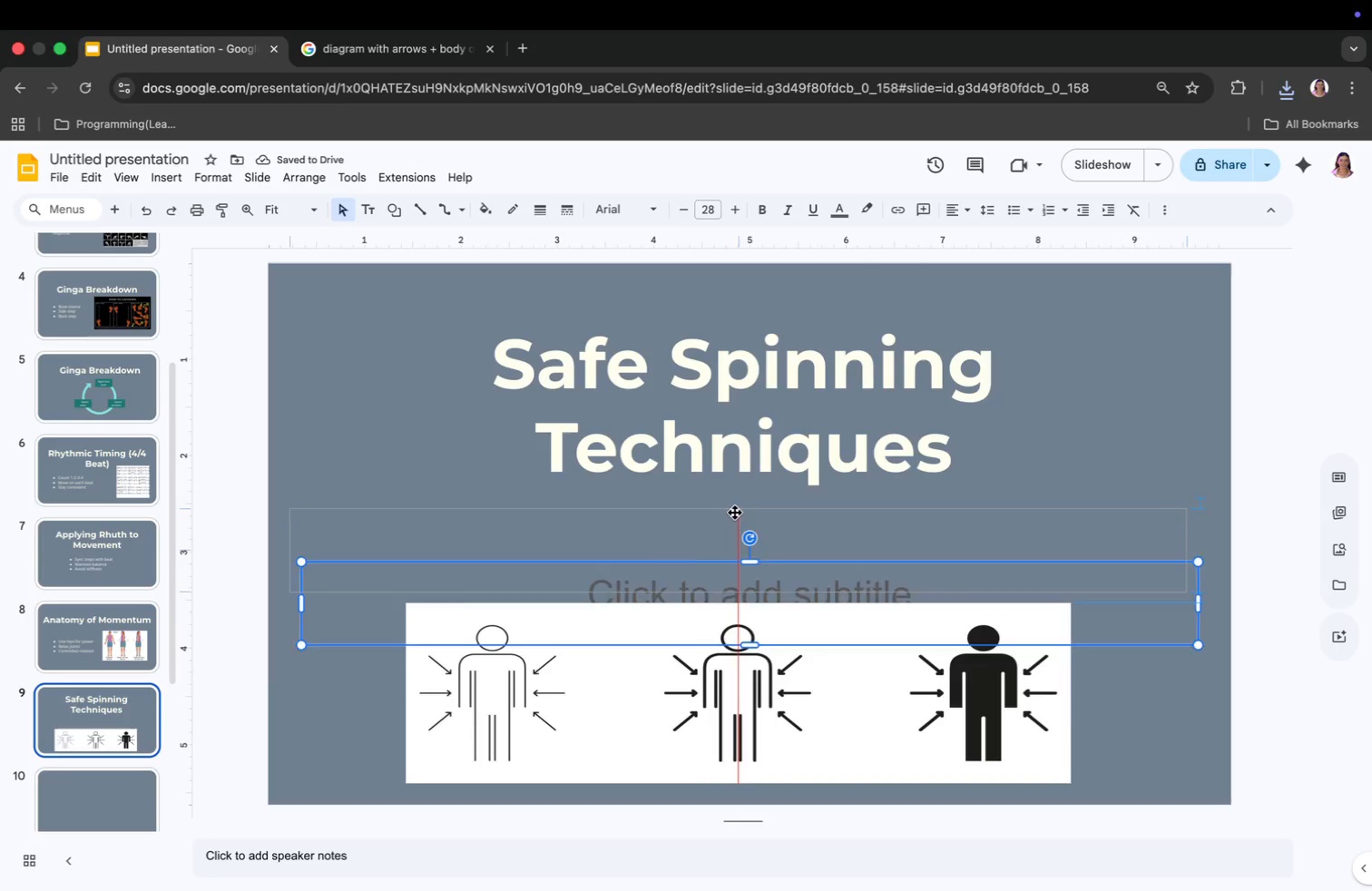 
left_click([652, 559])
 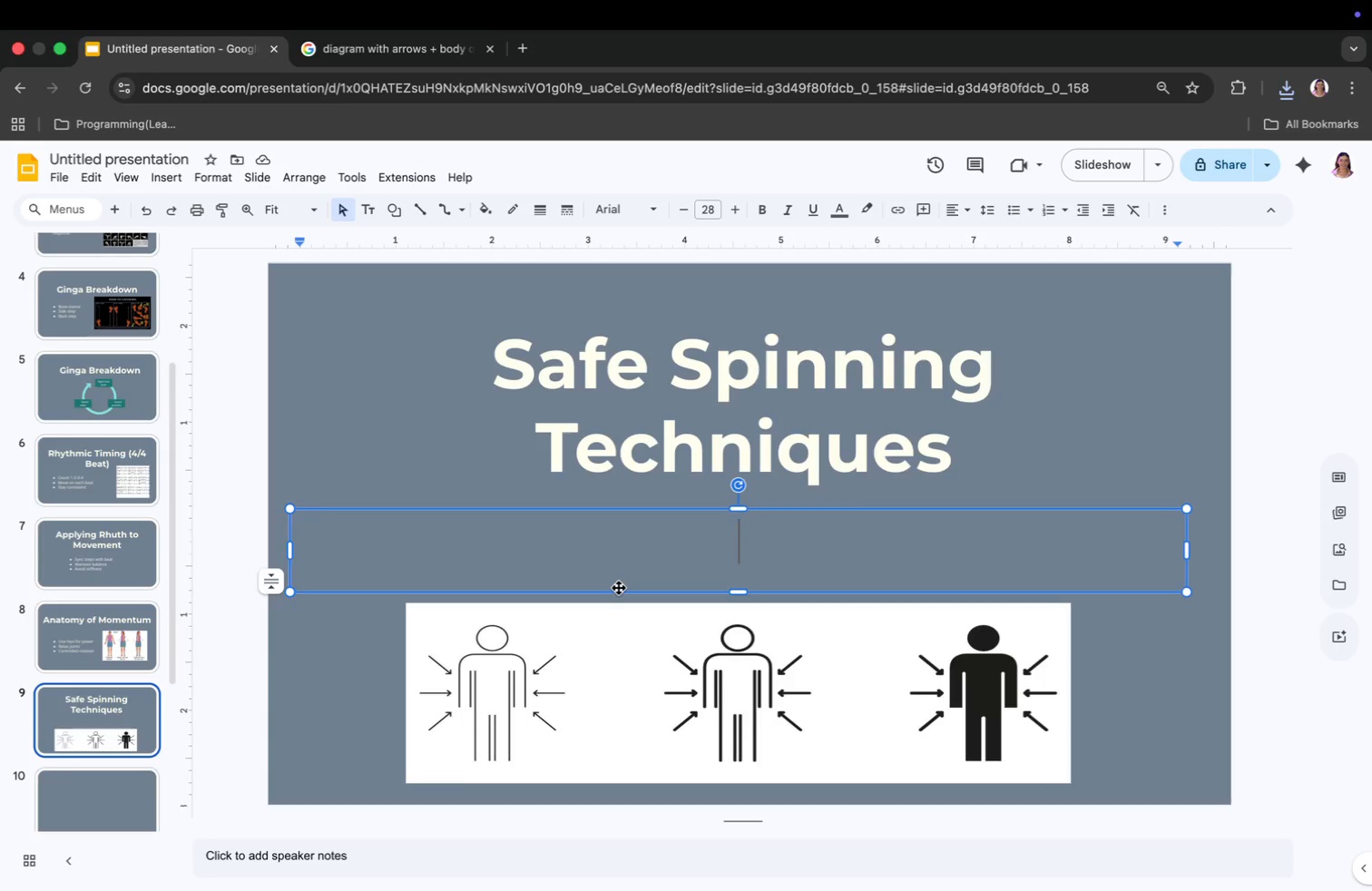 
wait(12.1)
 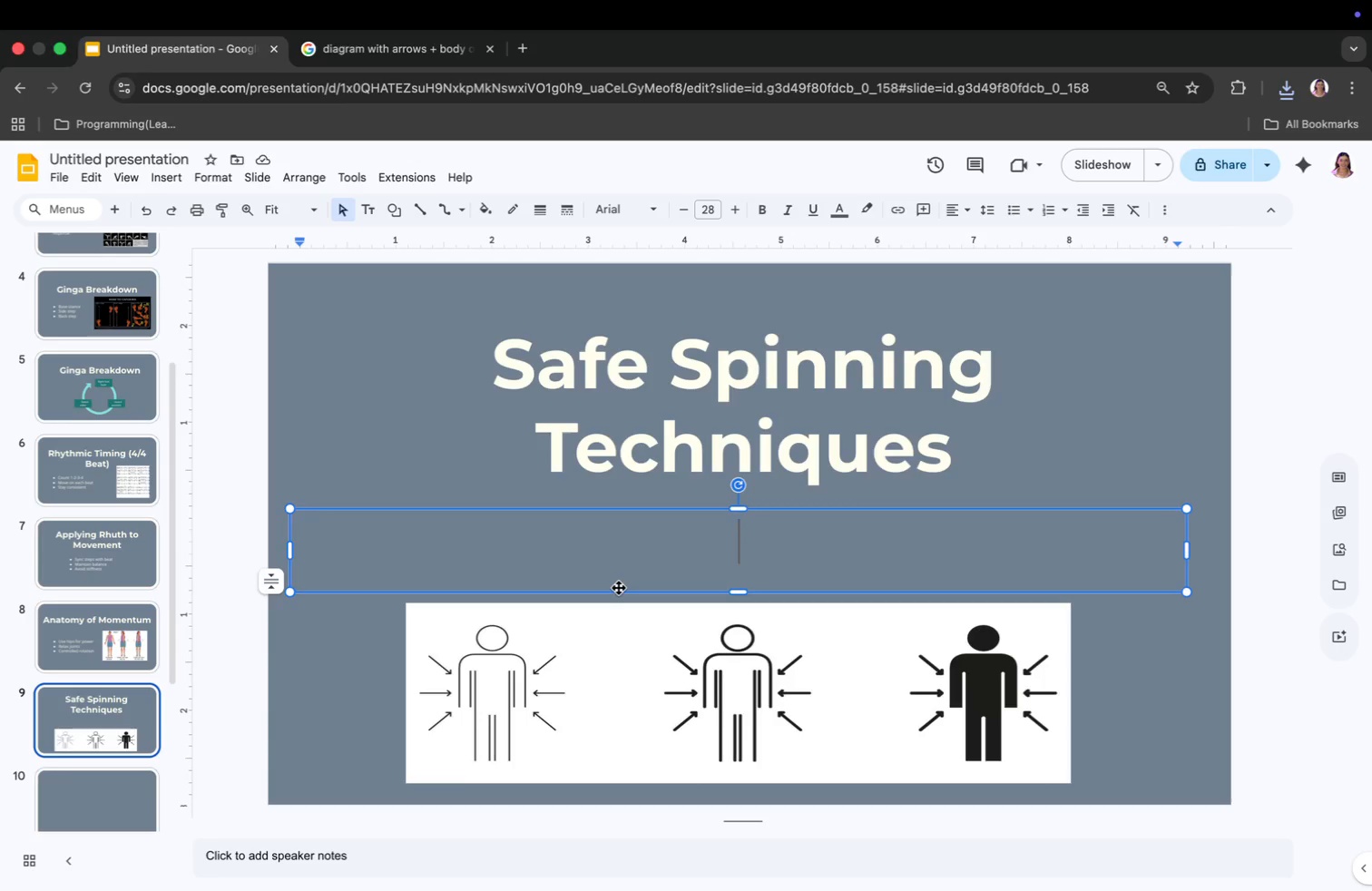 
type(ke)
key(Backspace)
key(Backspace)
type(Keep core engaged)
 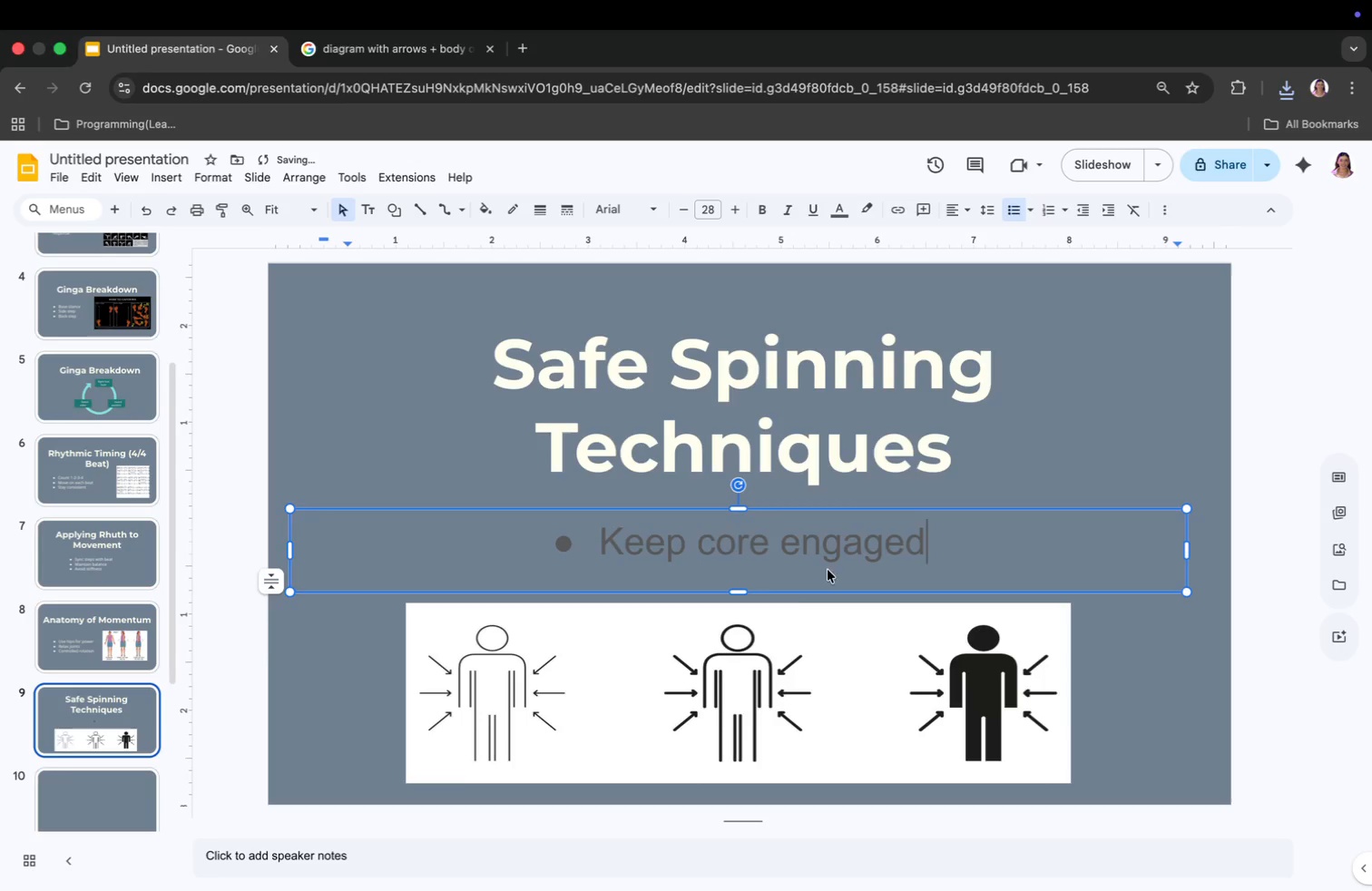 
left_click([805, 559])
 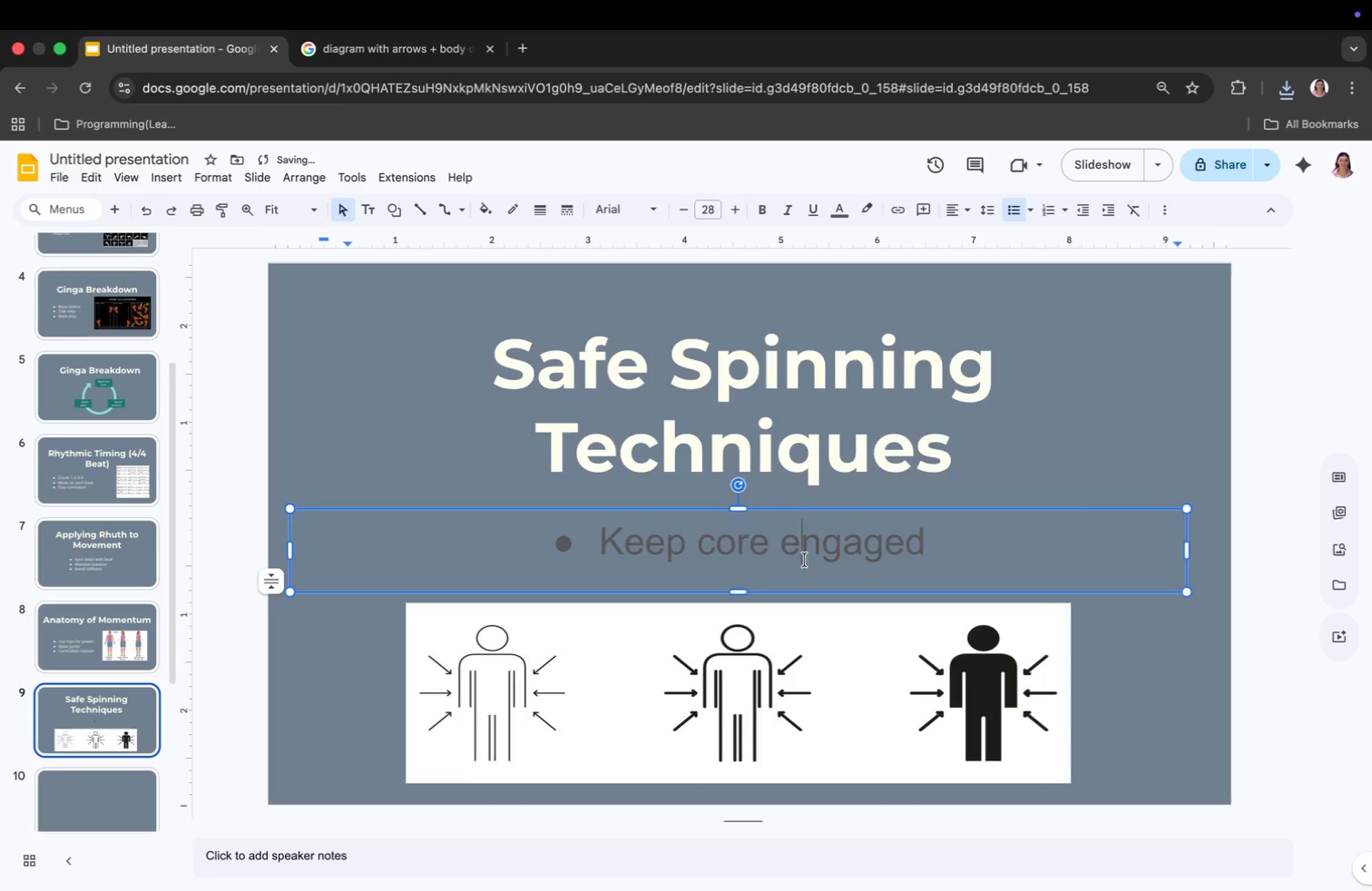 
key(Meta+CommandLeft)
 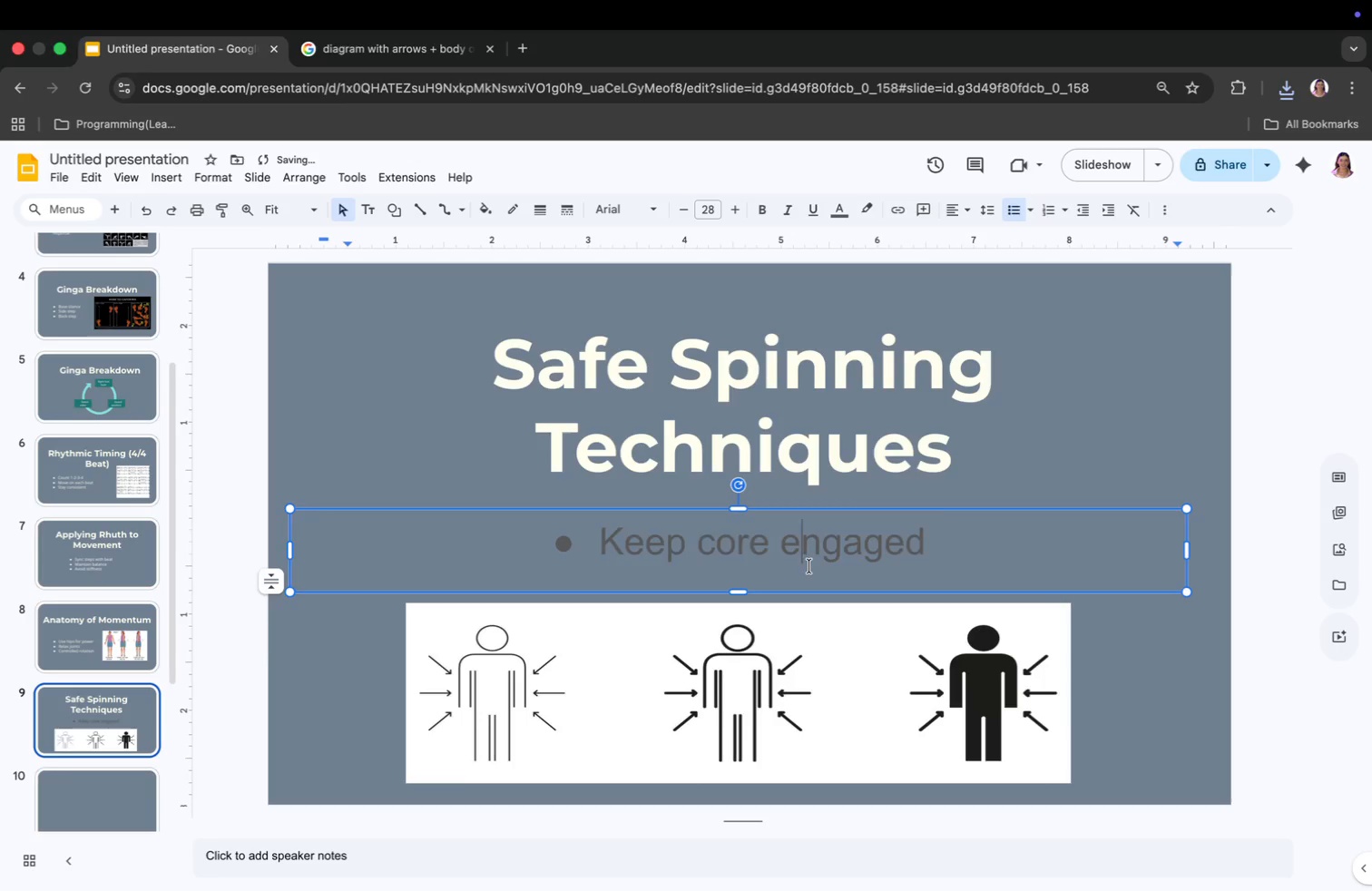 
key(Meta+A)
 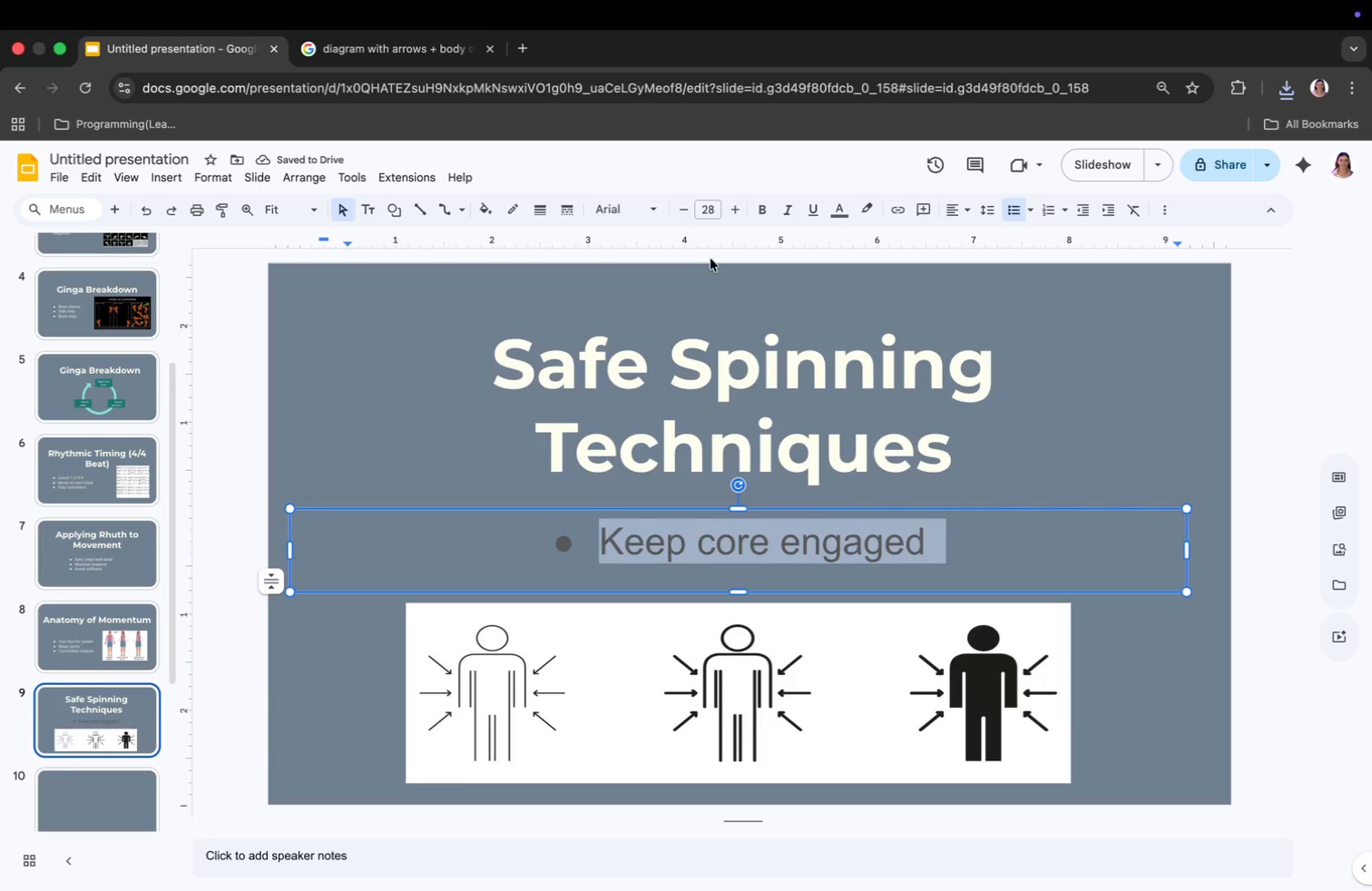 
left_click([715, 207])
 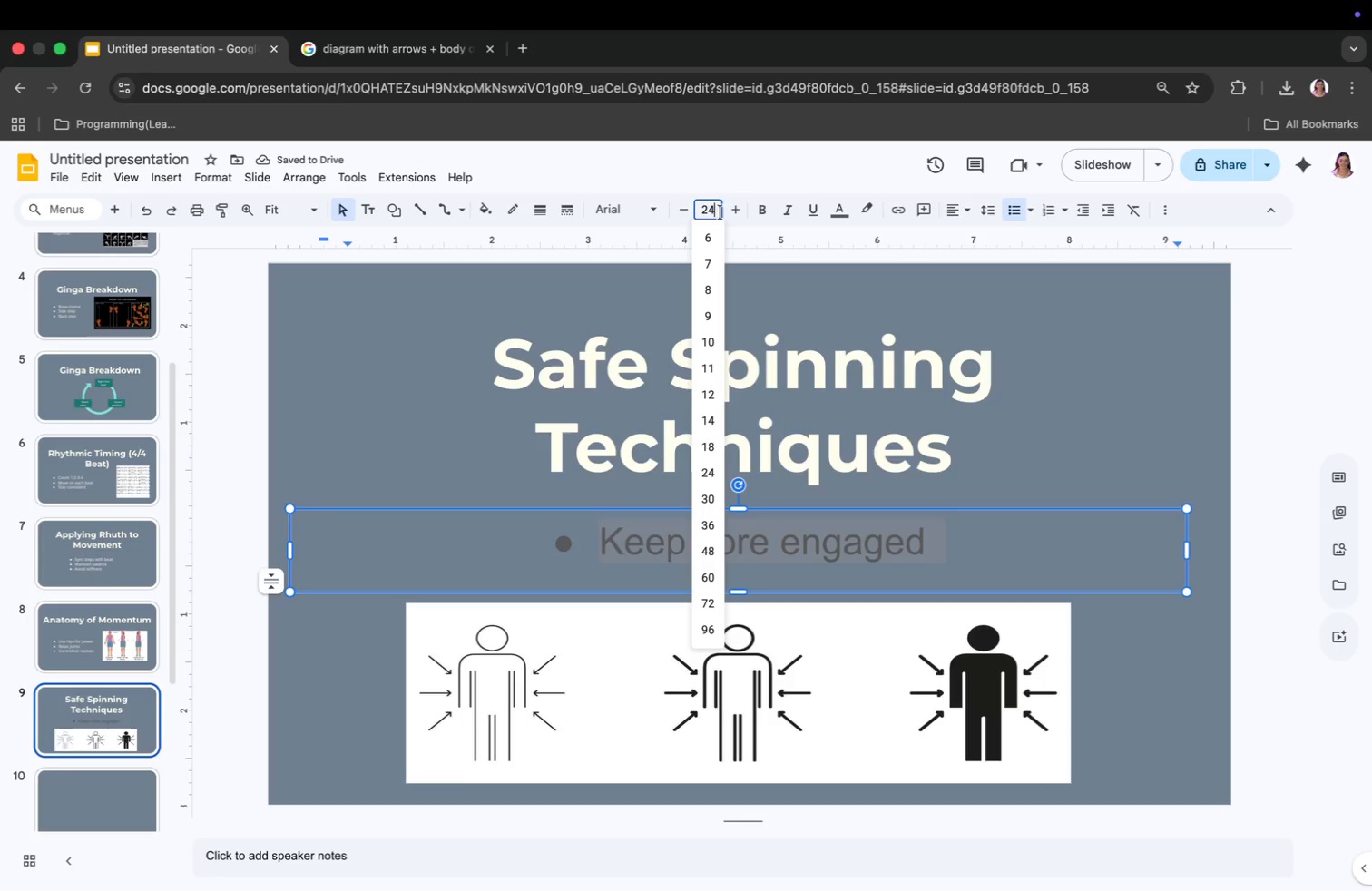 
type(24)
 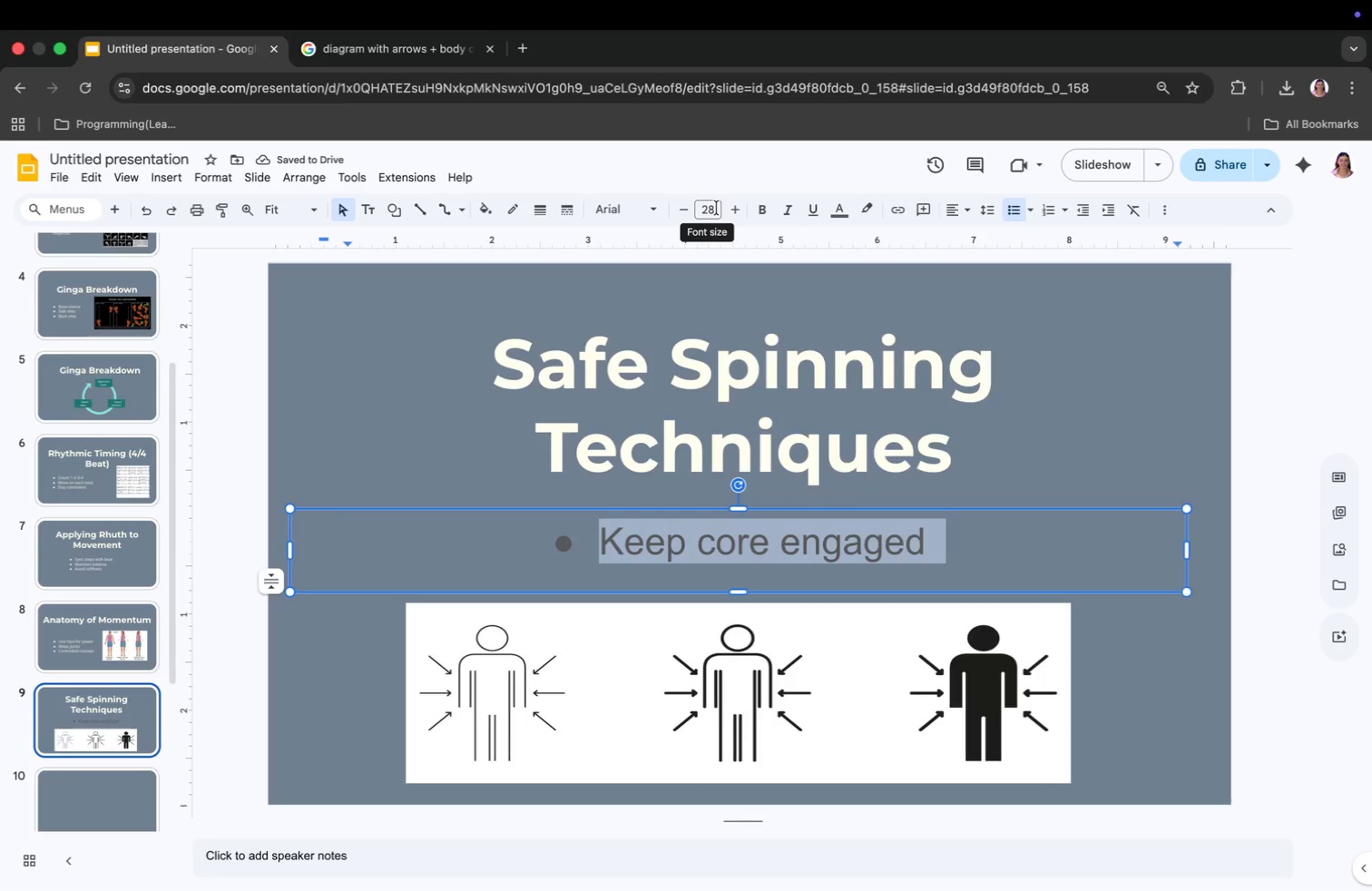 
key(Enter)
 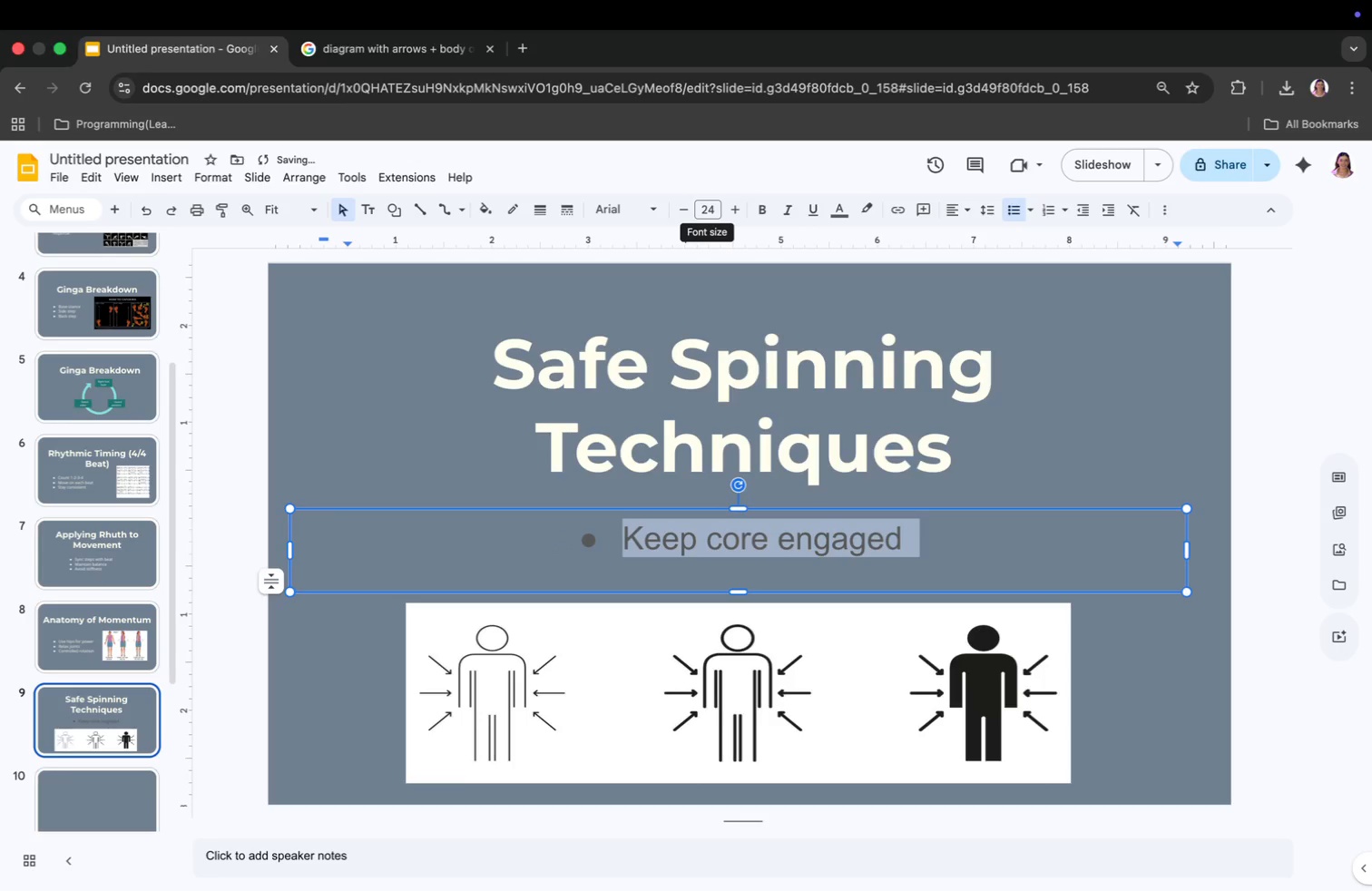 
left_click_drag(start_coordinate=[289, 551], to_coordinate=[564, 552])
 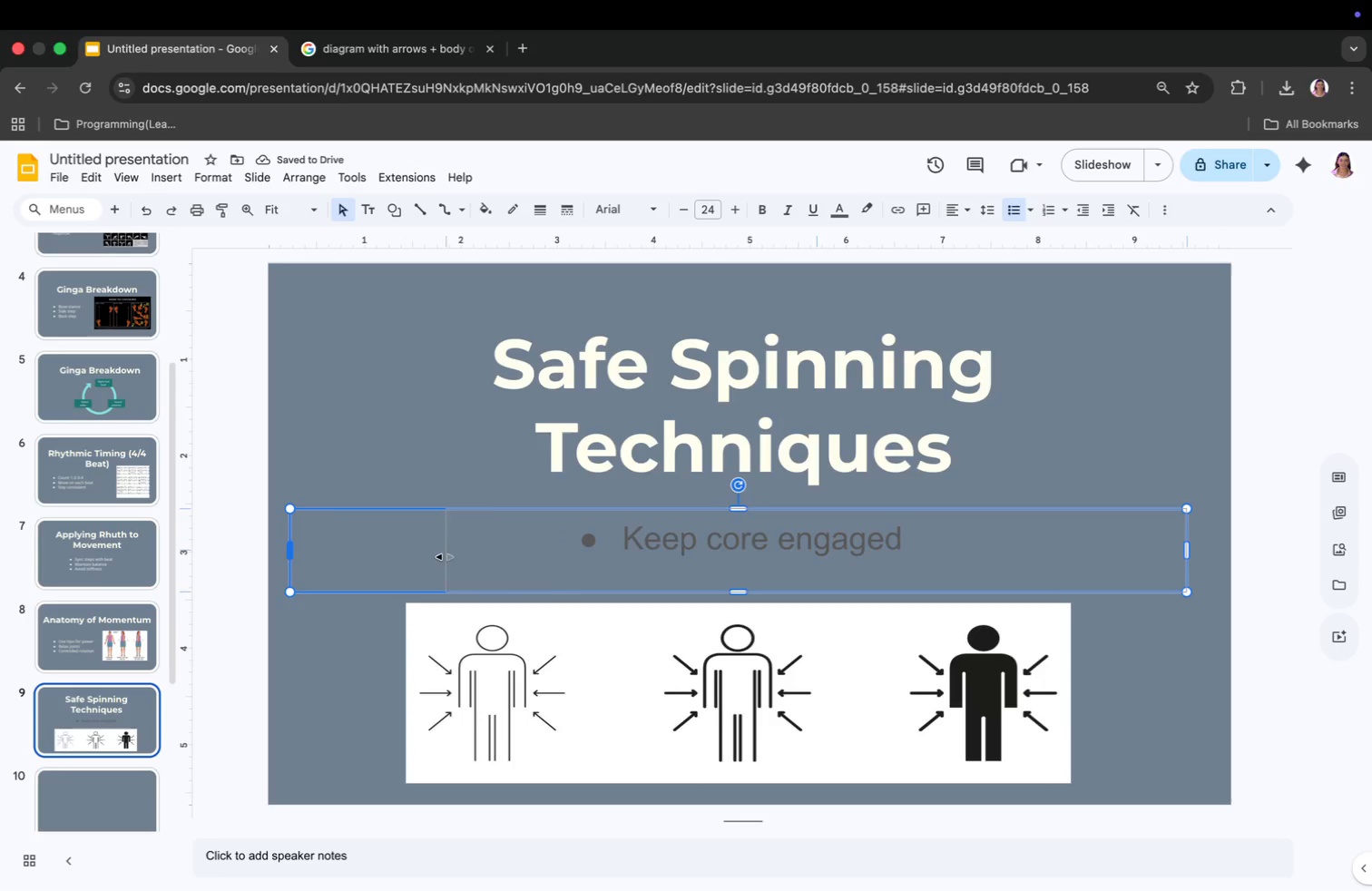 
left_click_drag(start_coordinate=[1187, 544], to_coordinate=[990, 591])
 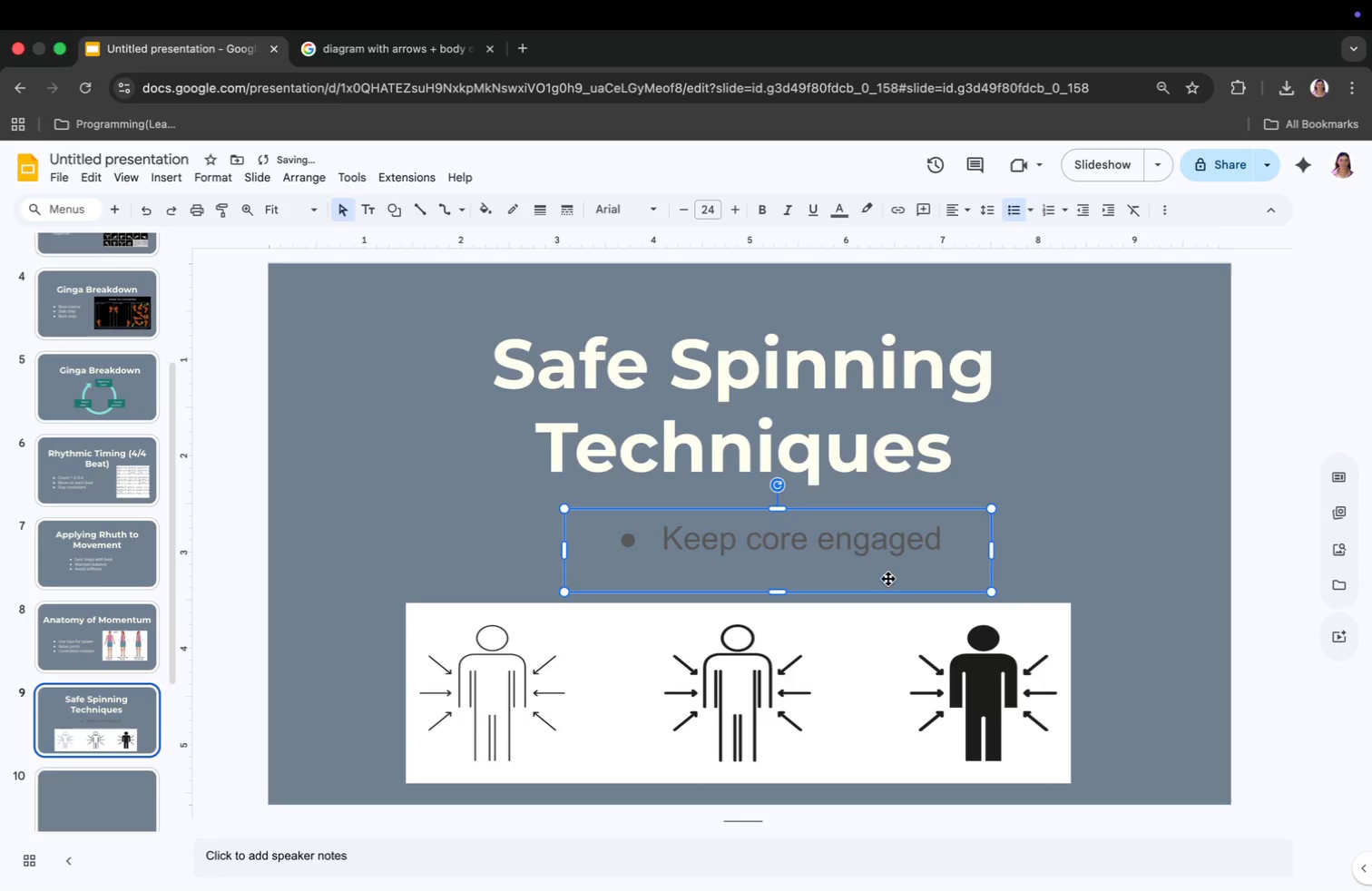 
left_click_drag(start_coordinate=[776, 592], to_coordinate=[769, 563])
 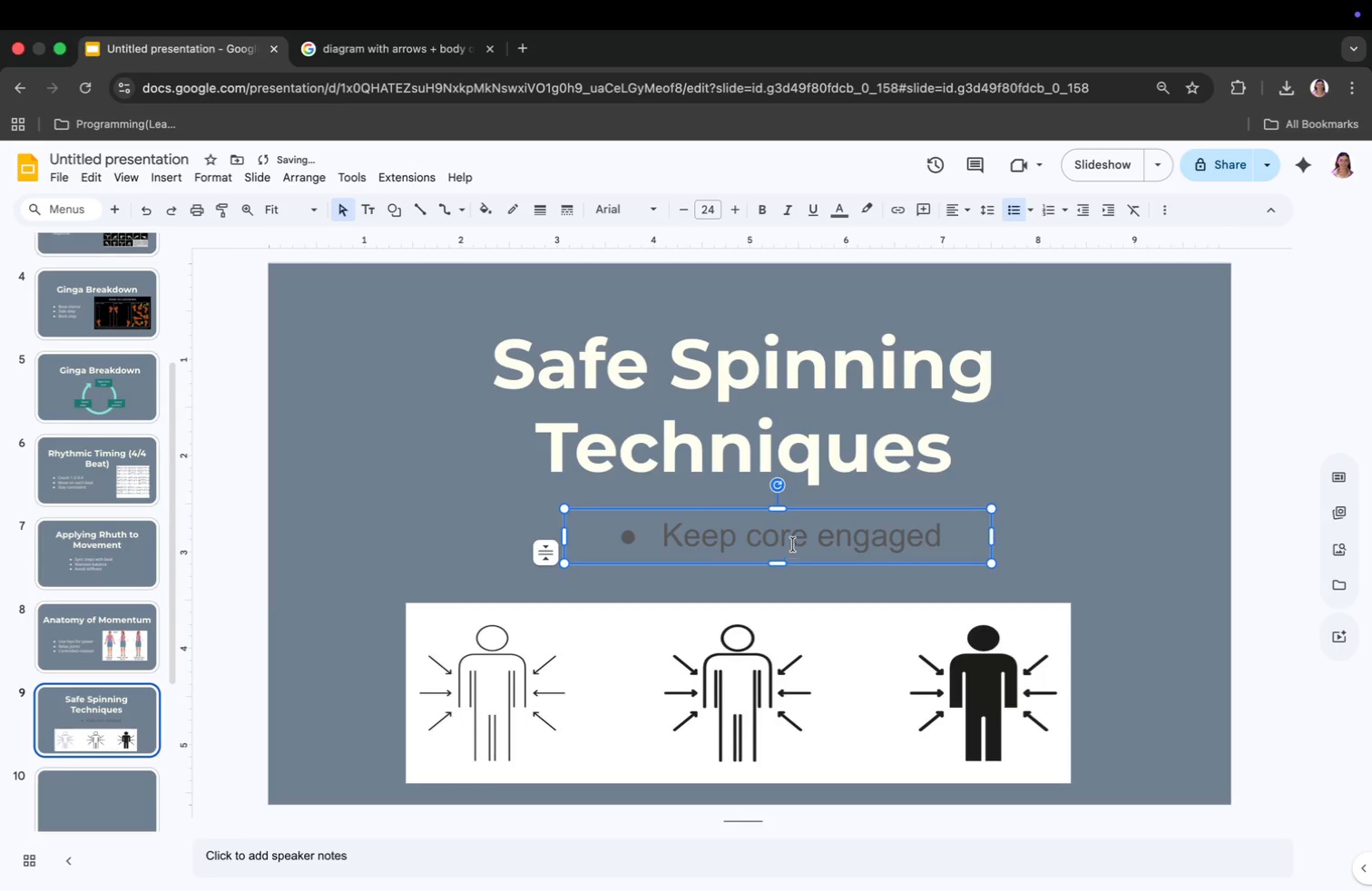 
left_click([790, 527])
 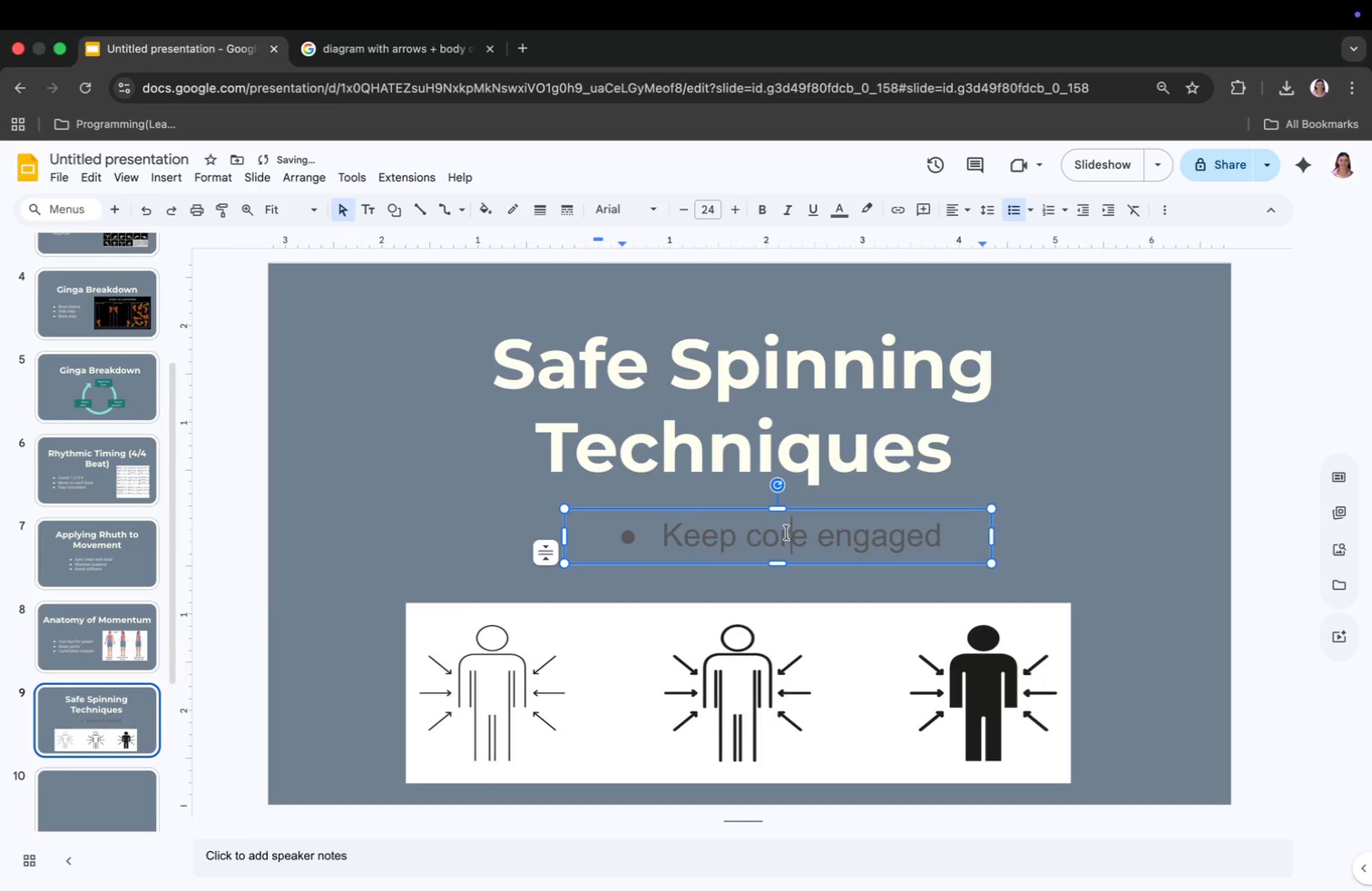 
key(Meta+CommandLeft)
 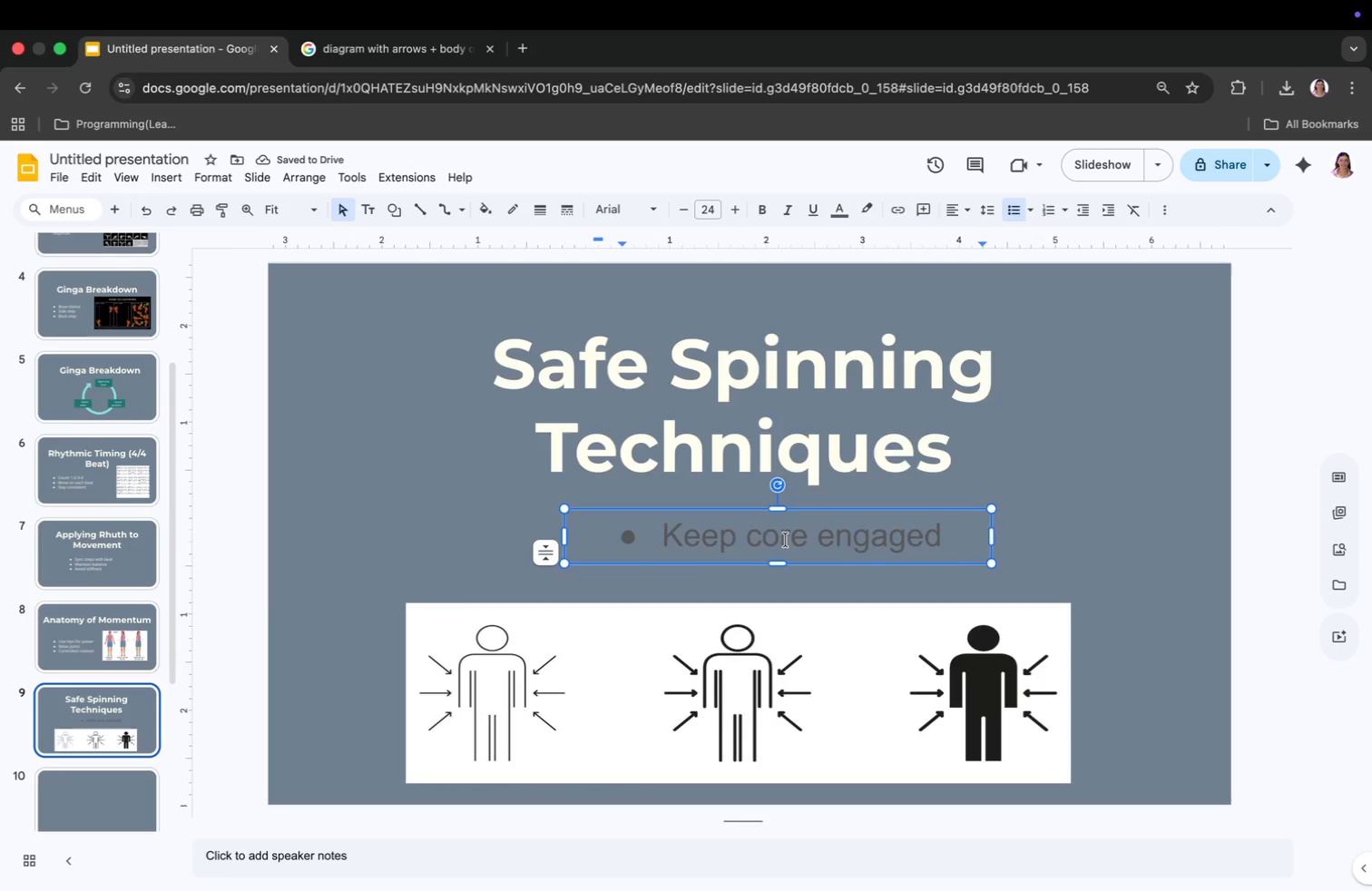 
key(Meta+A)
 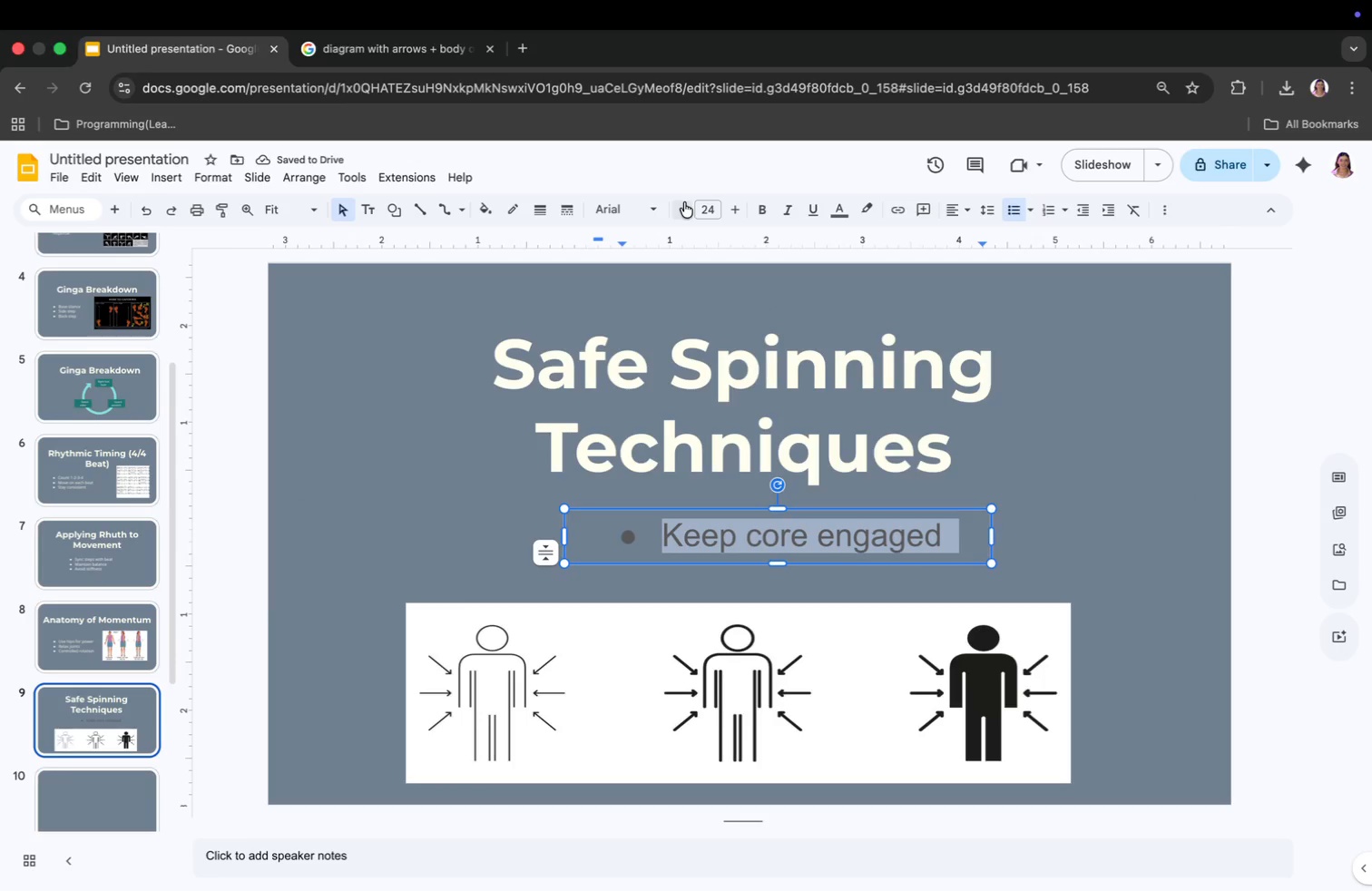 
double_click([684, 202])
 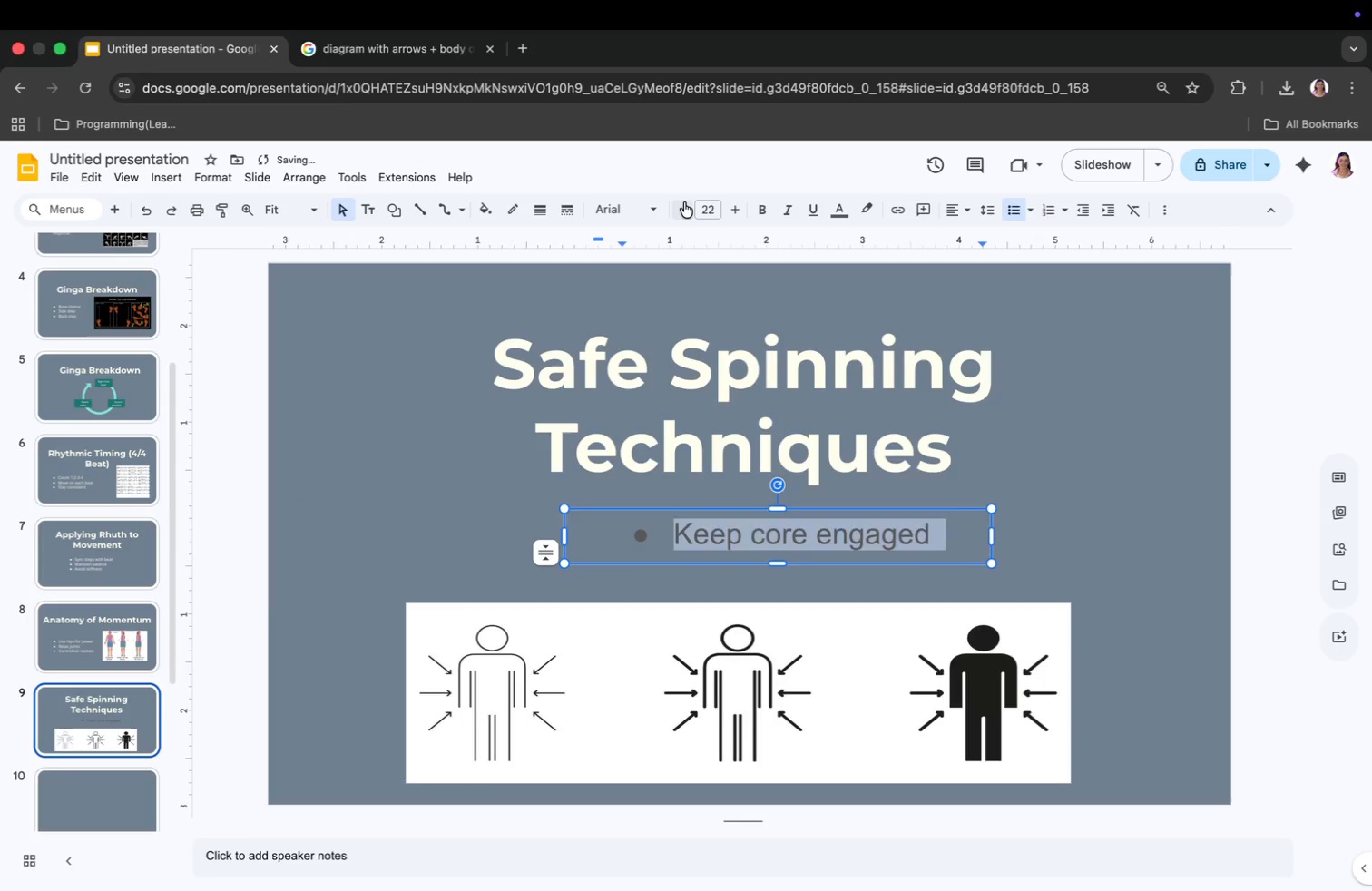 
left_click([684, 202])
 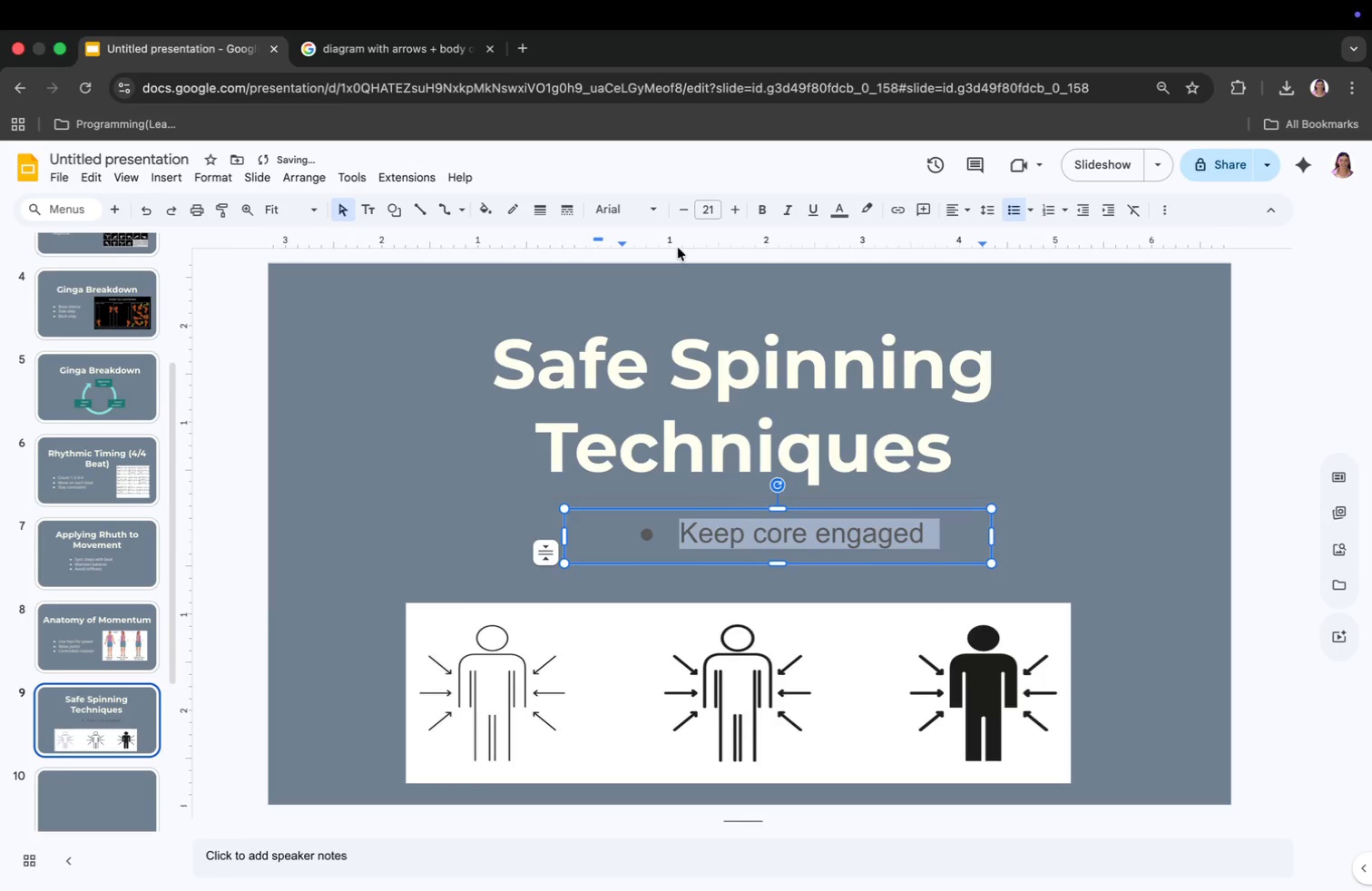 
left_click([680, 208])
 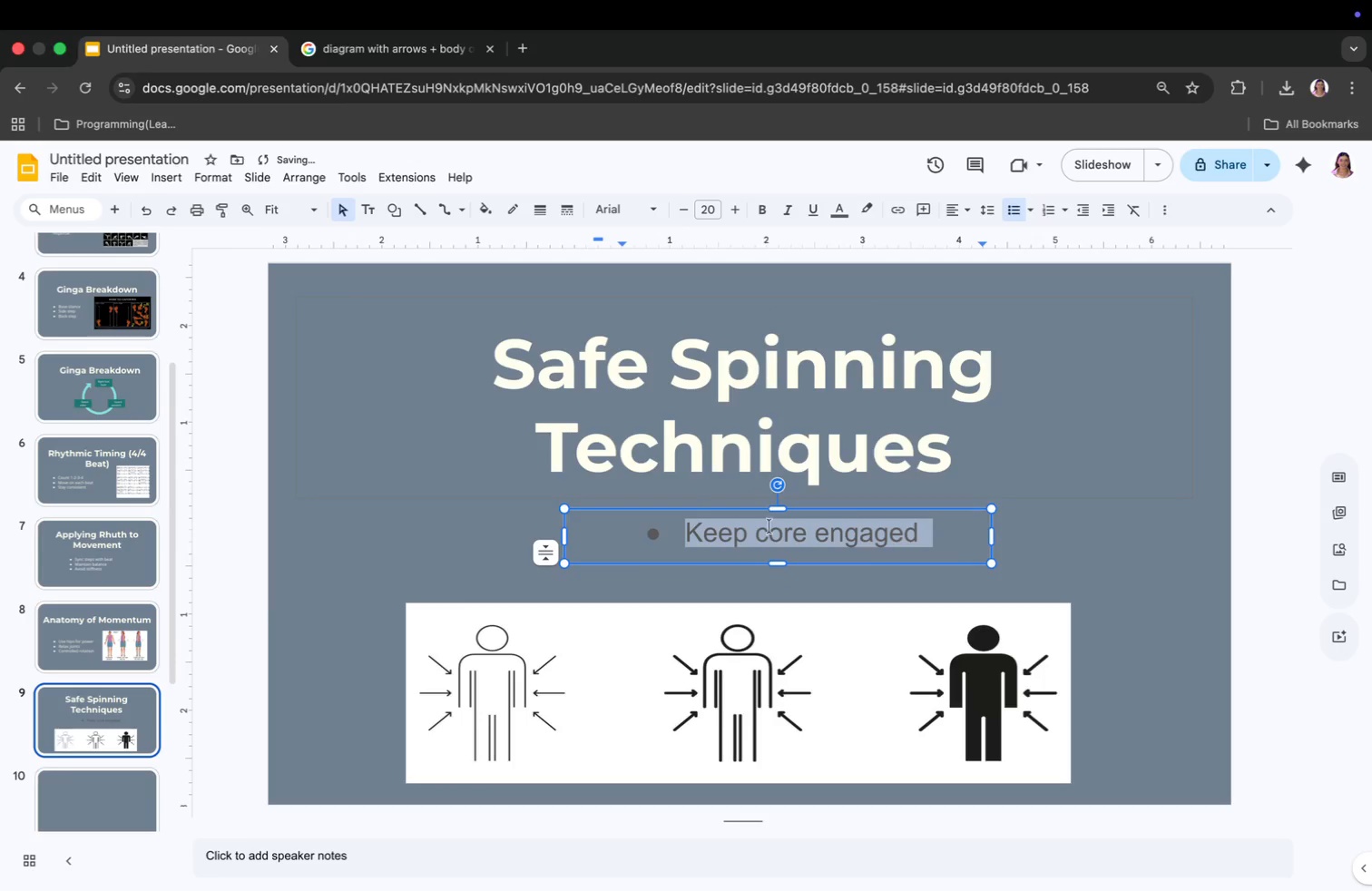 
left_click_drag(start_coordinate=[563, 536], to_coordinate=[623, 534])
 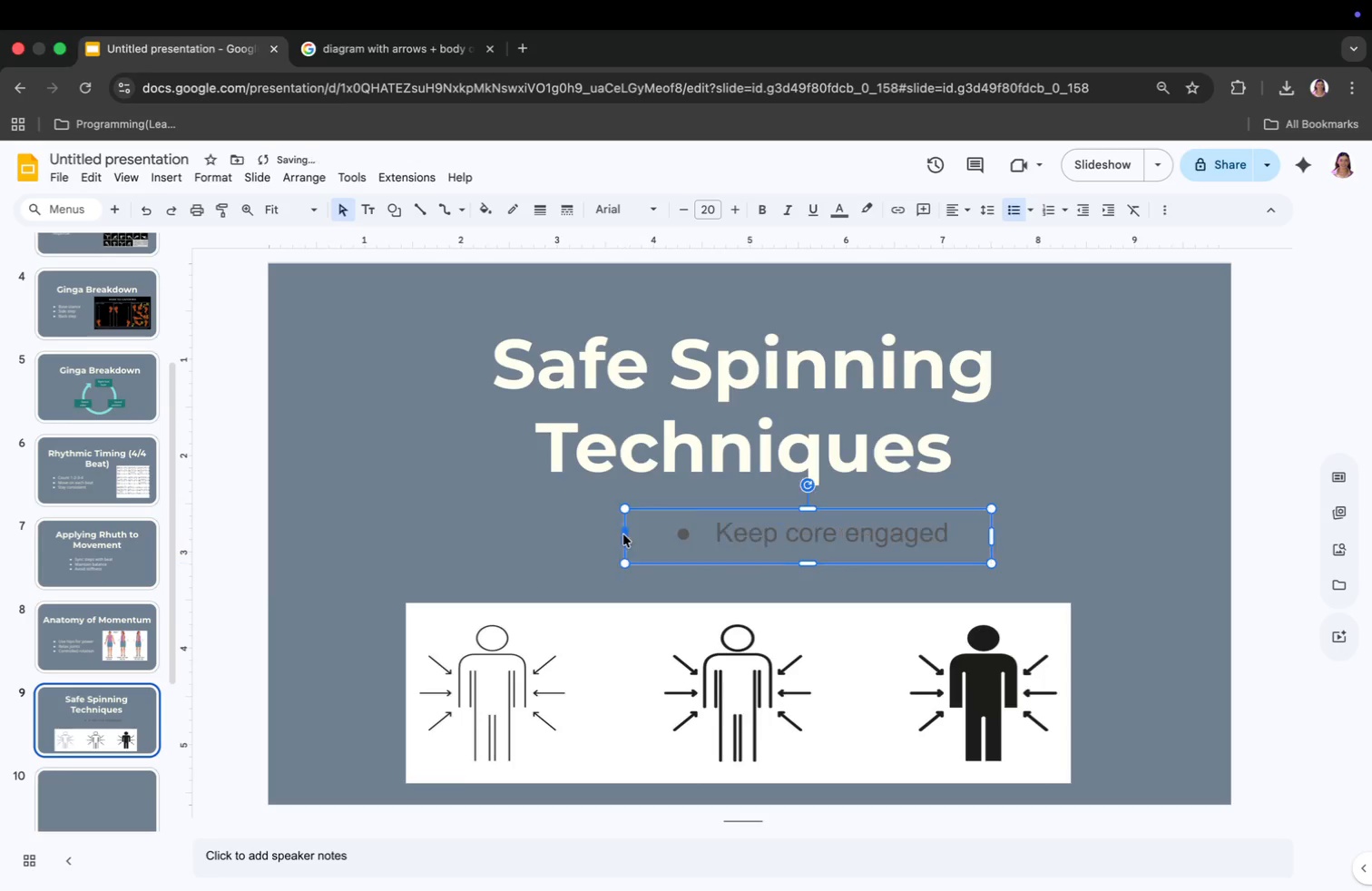 
left_click_drag(start_coordinate=[812, 515], to_coordinate=[563, 540])
 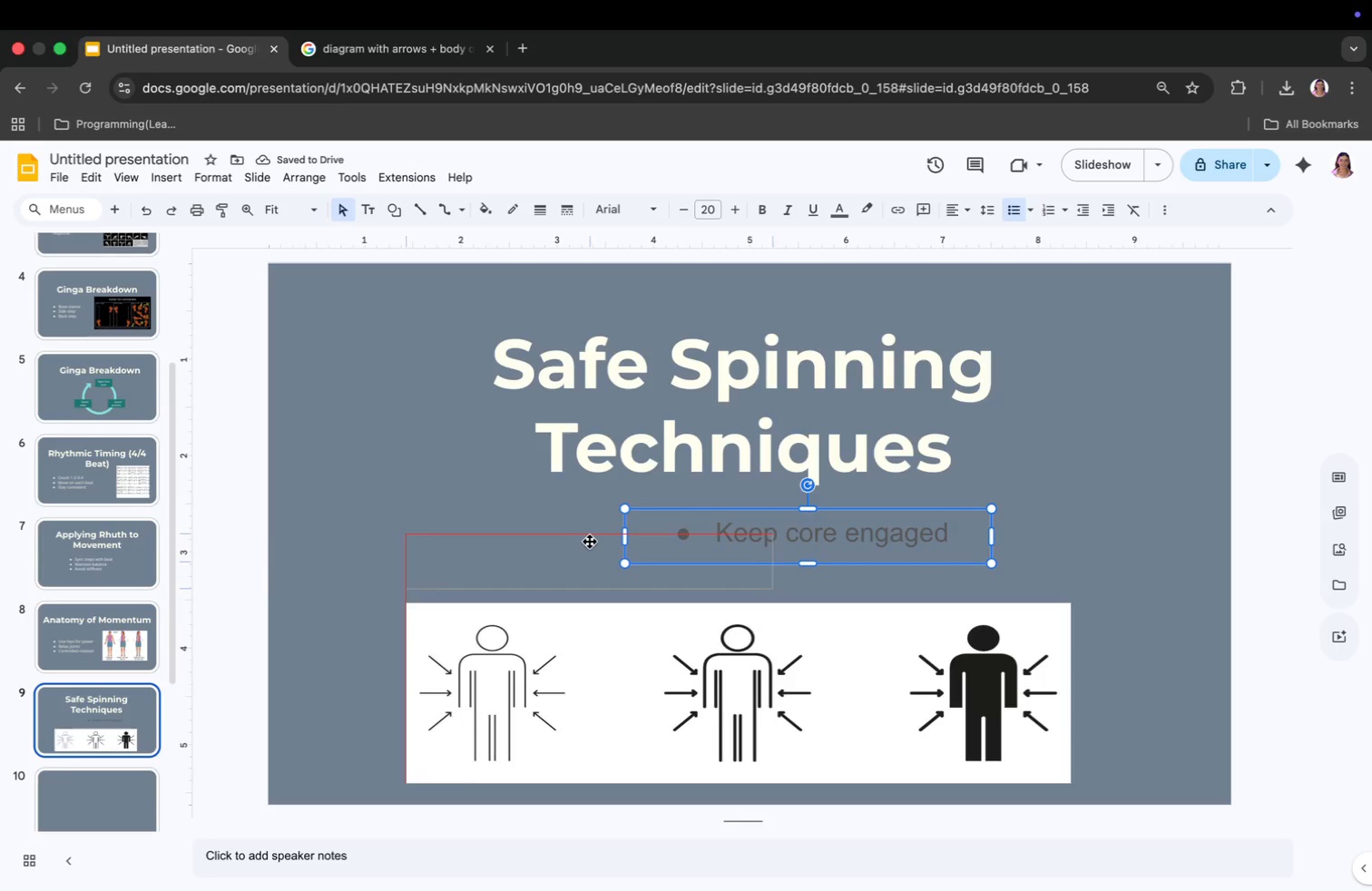 
left_click_drag(start_coordinate=[561, 539], to_coordinate=[499, 535])
 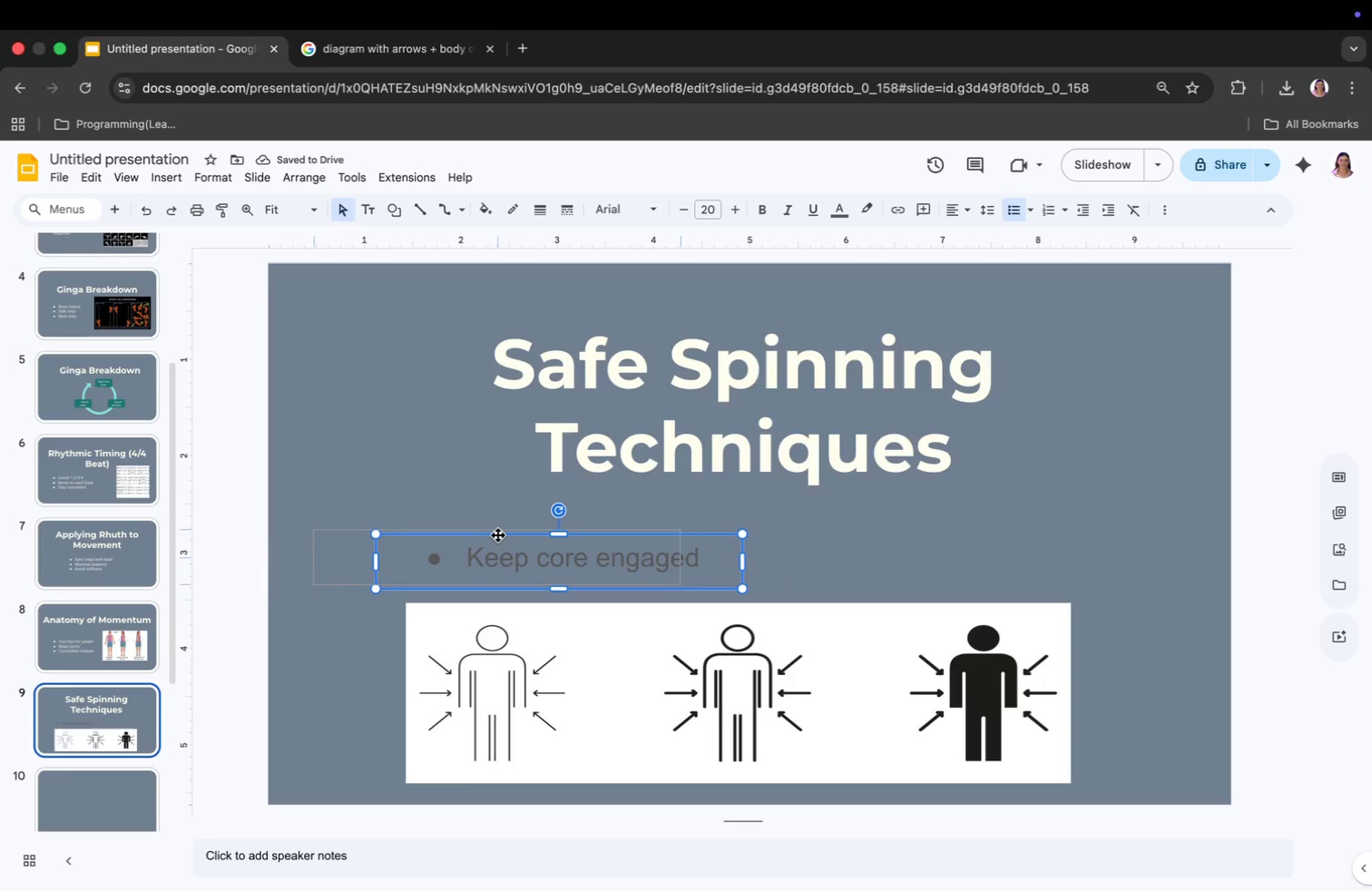 
left_click_drag(start_coordinate=[499, 534], to_coordinate=[468, 524])
 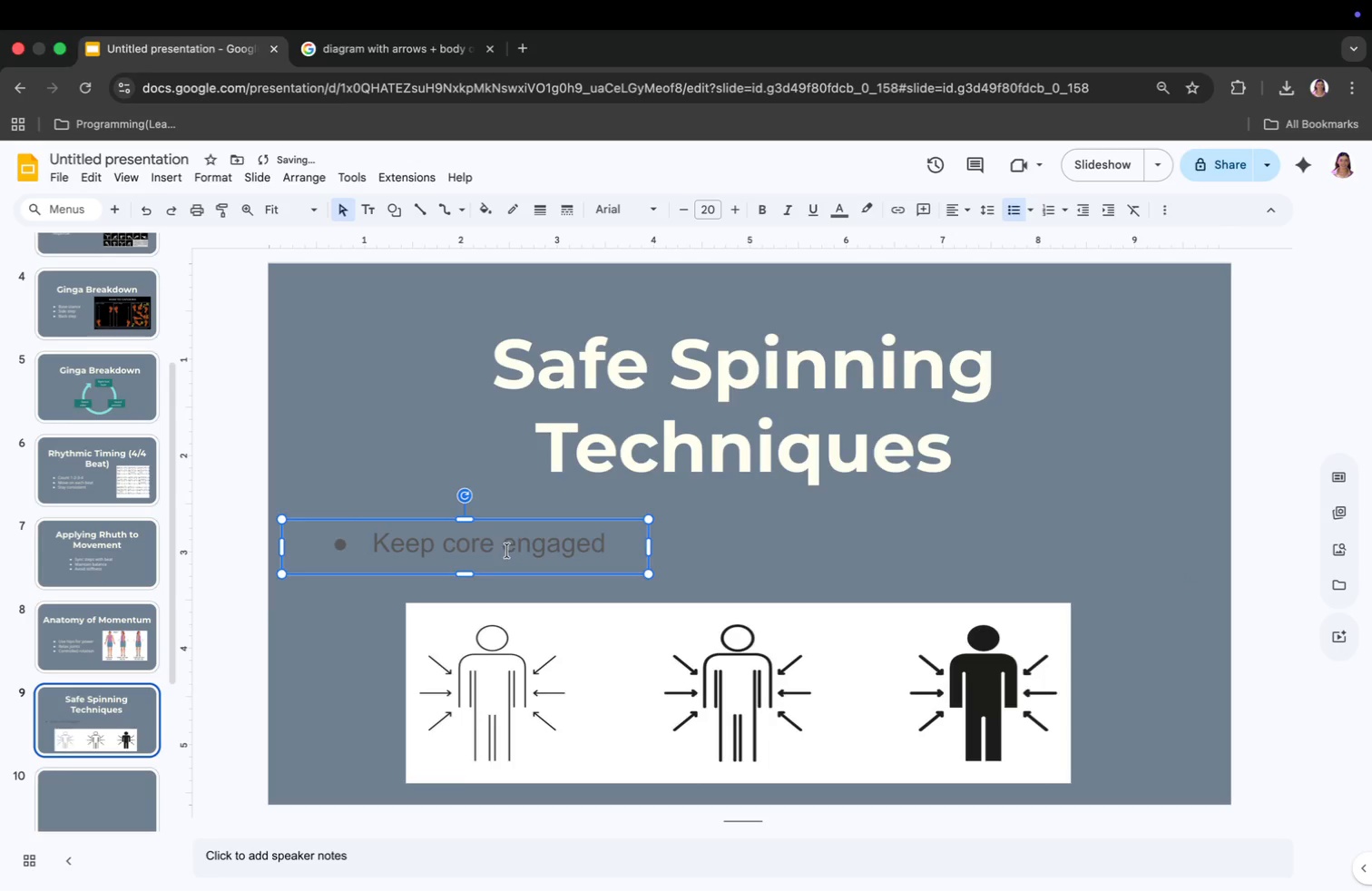 
right_click([526, 549])
 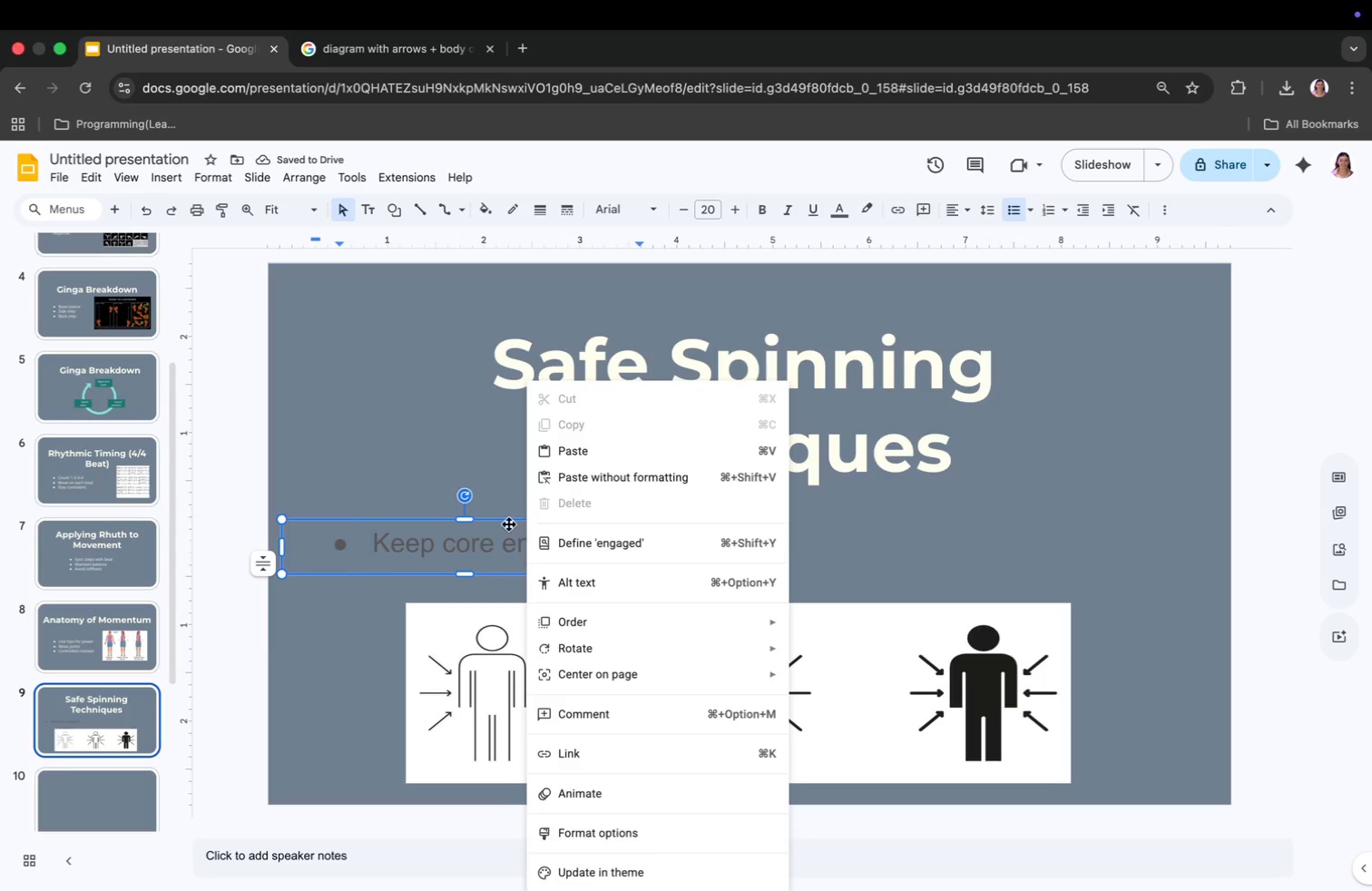 
left_click([490, 485])
 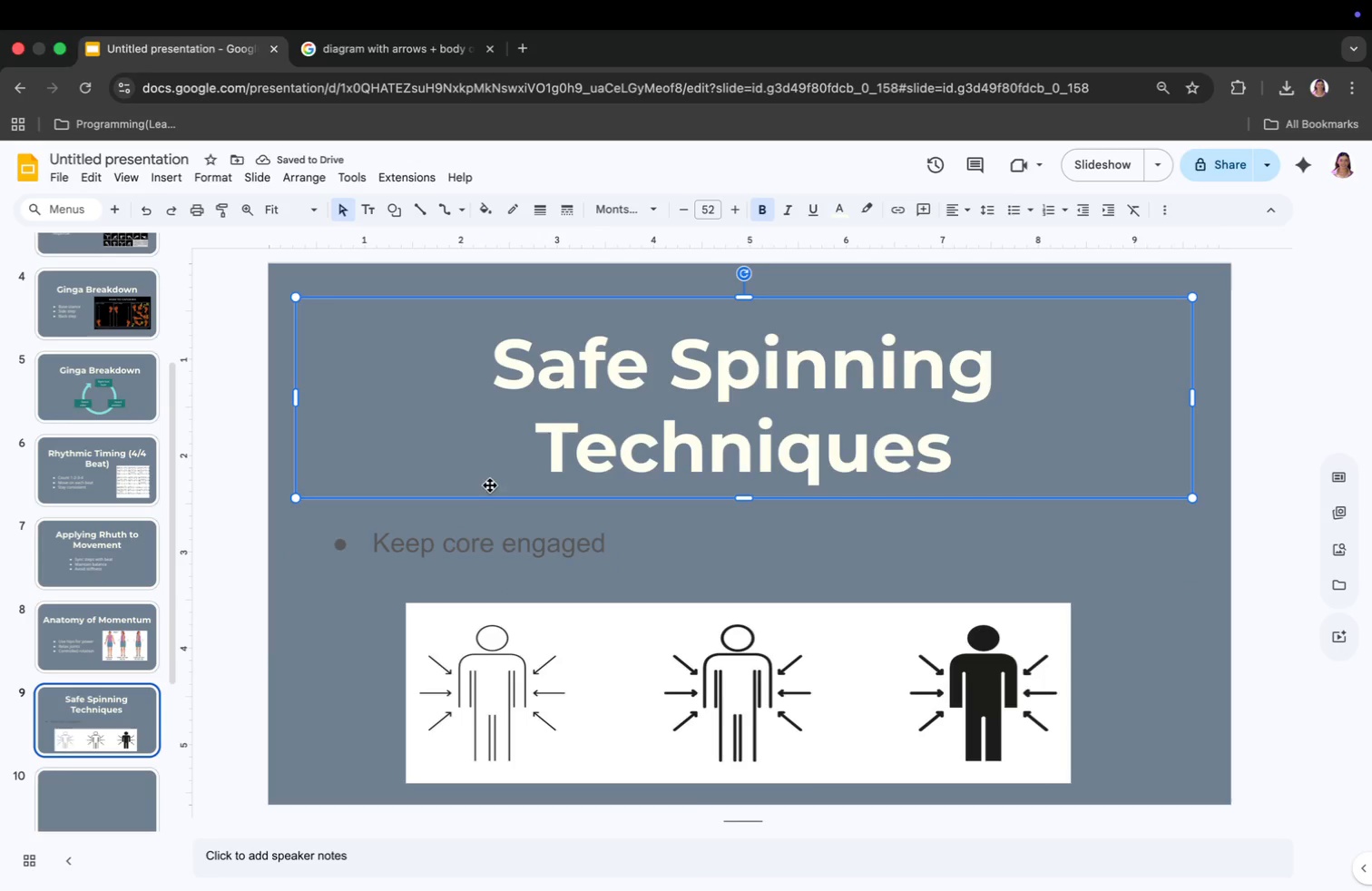 
mouse_move([516, 500])
 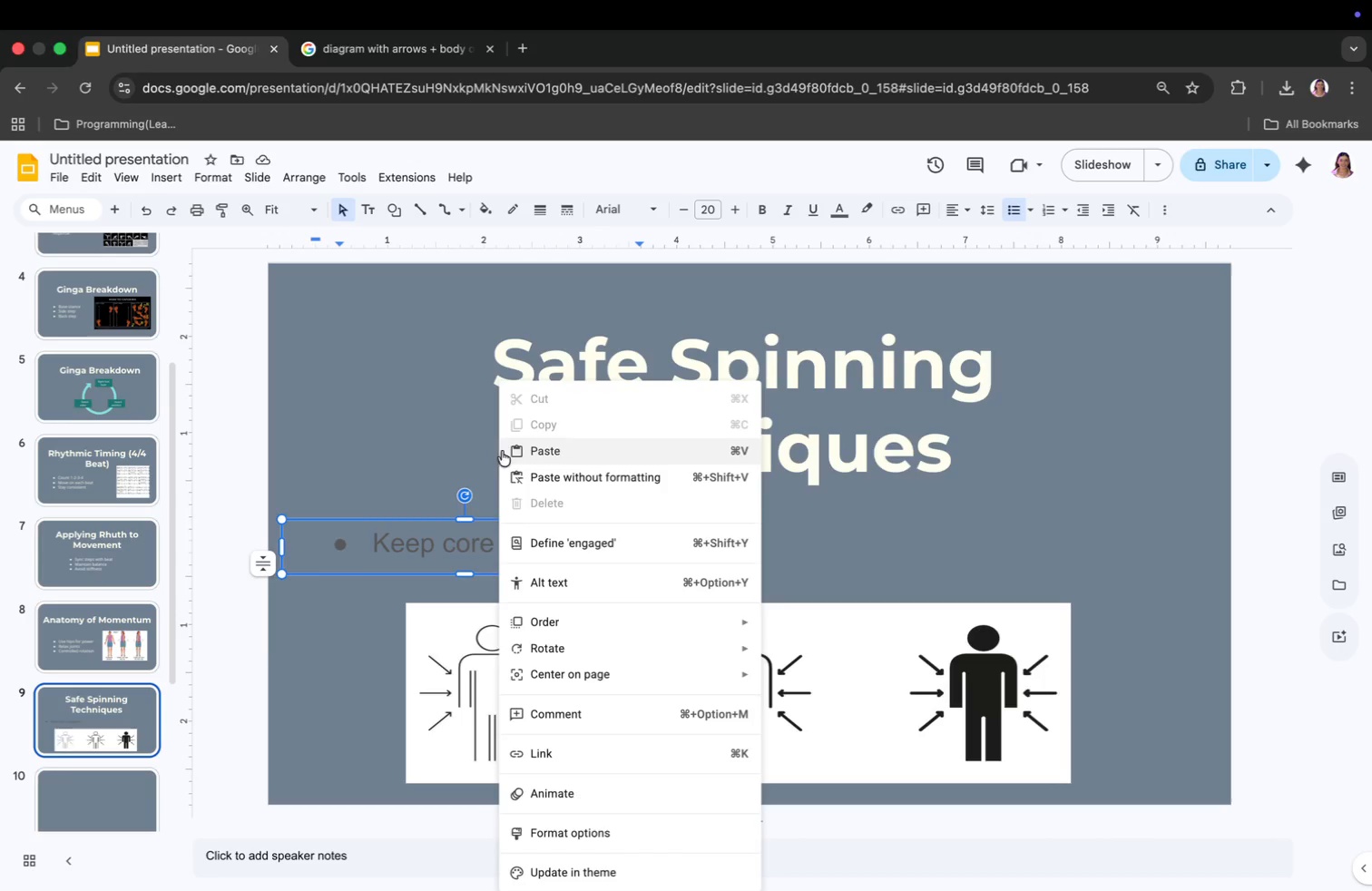 
left_click([435, 456])
 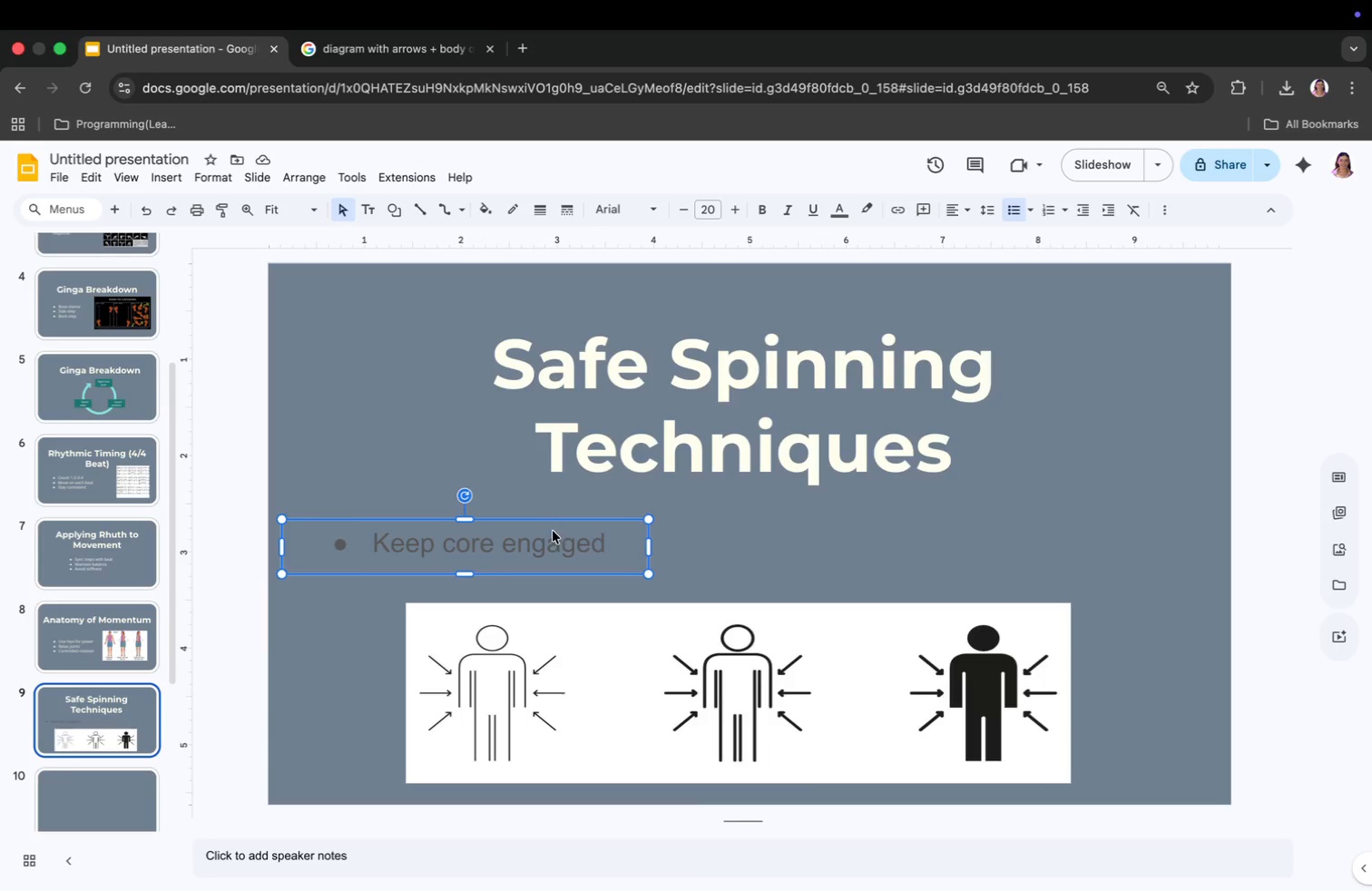 
right_click([572, 530])
 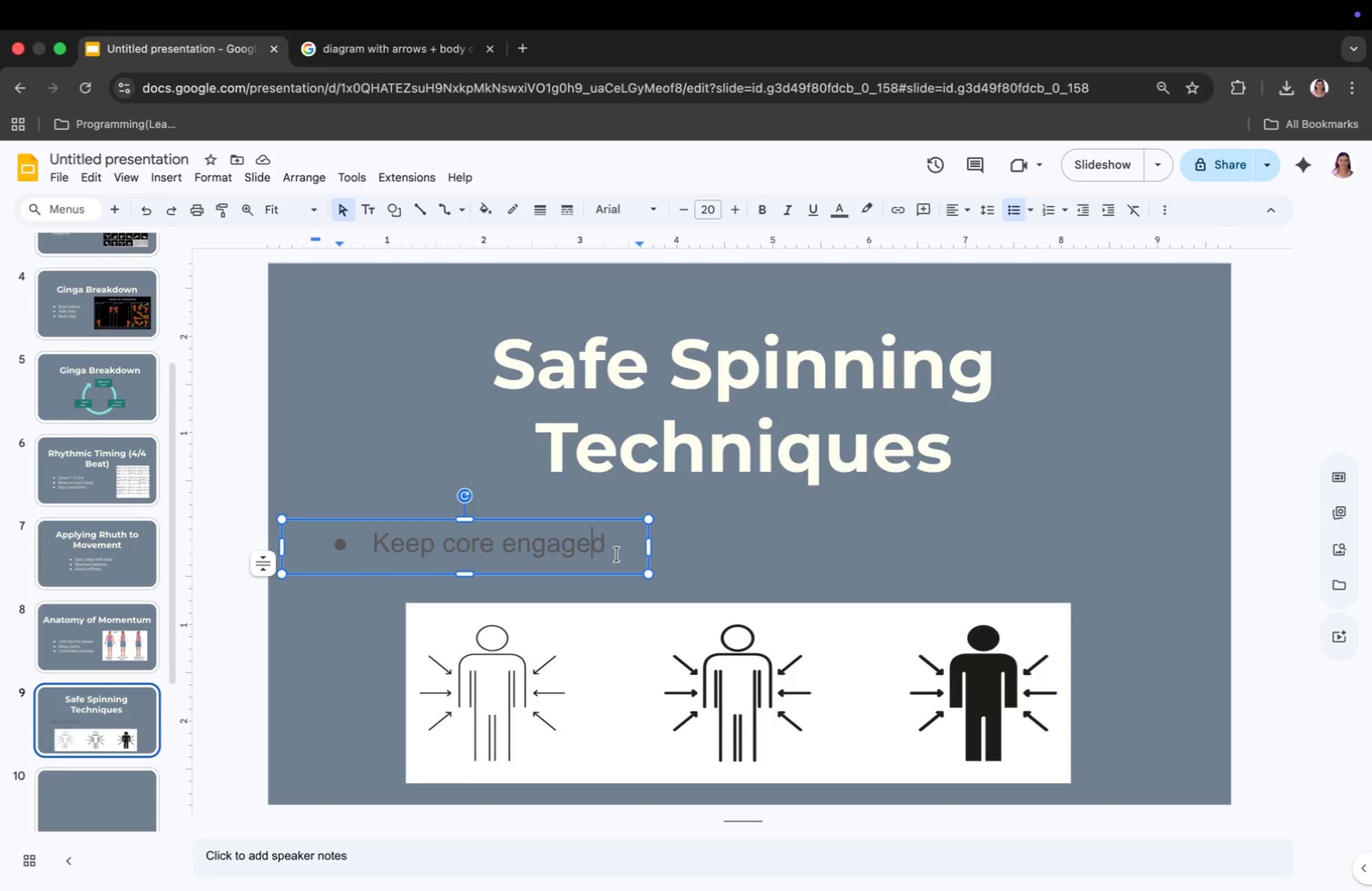 
right_click([643, 553])
 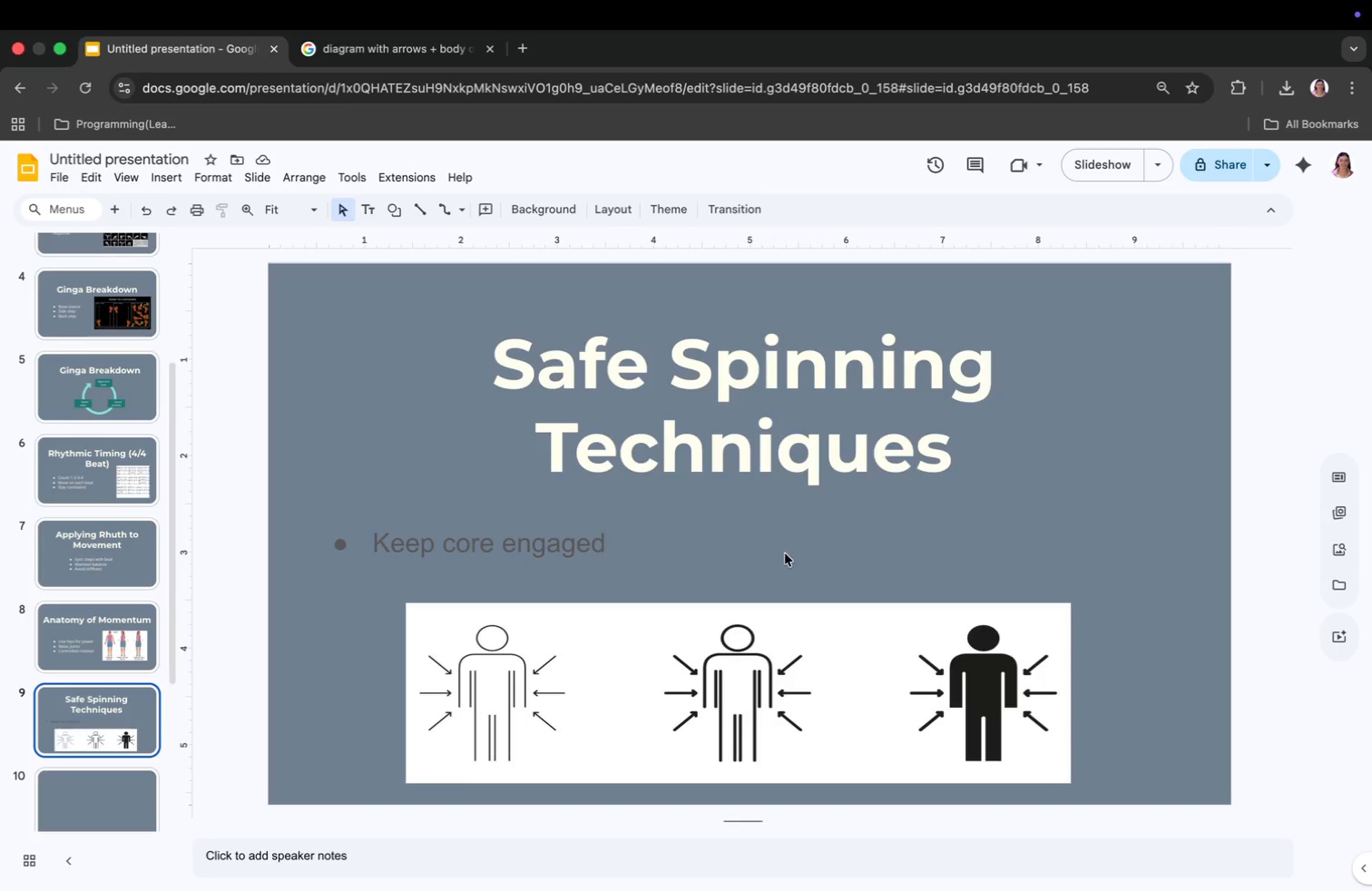 
wait(9.63)
 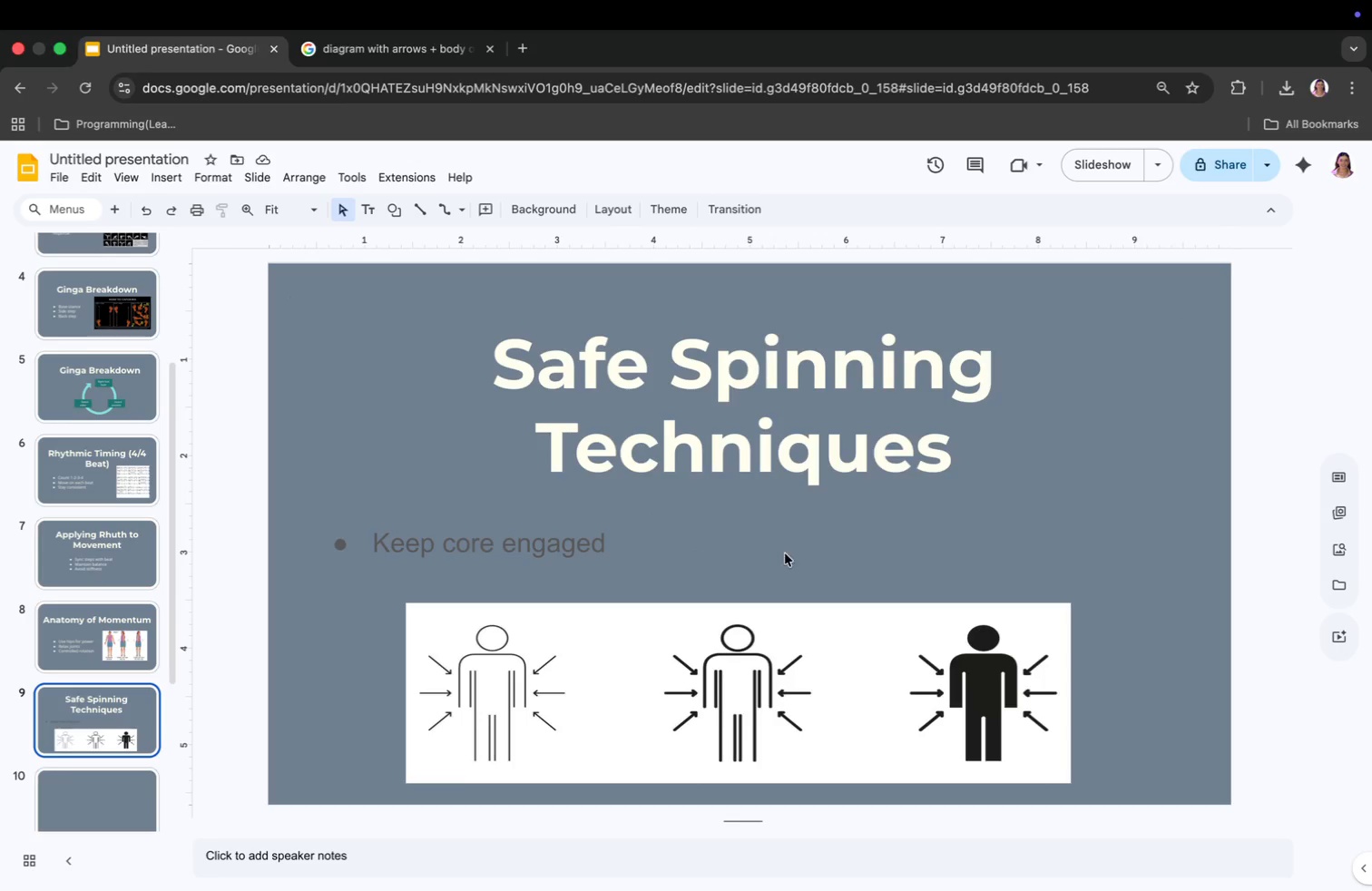 
left_click([164, 181])
 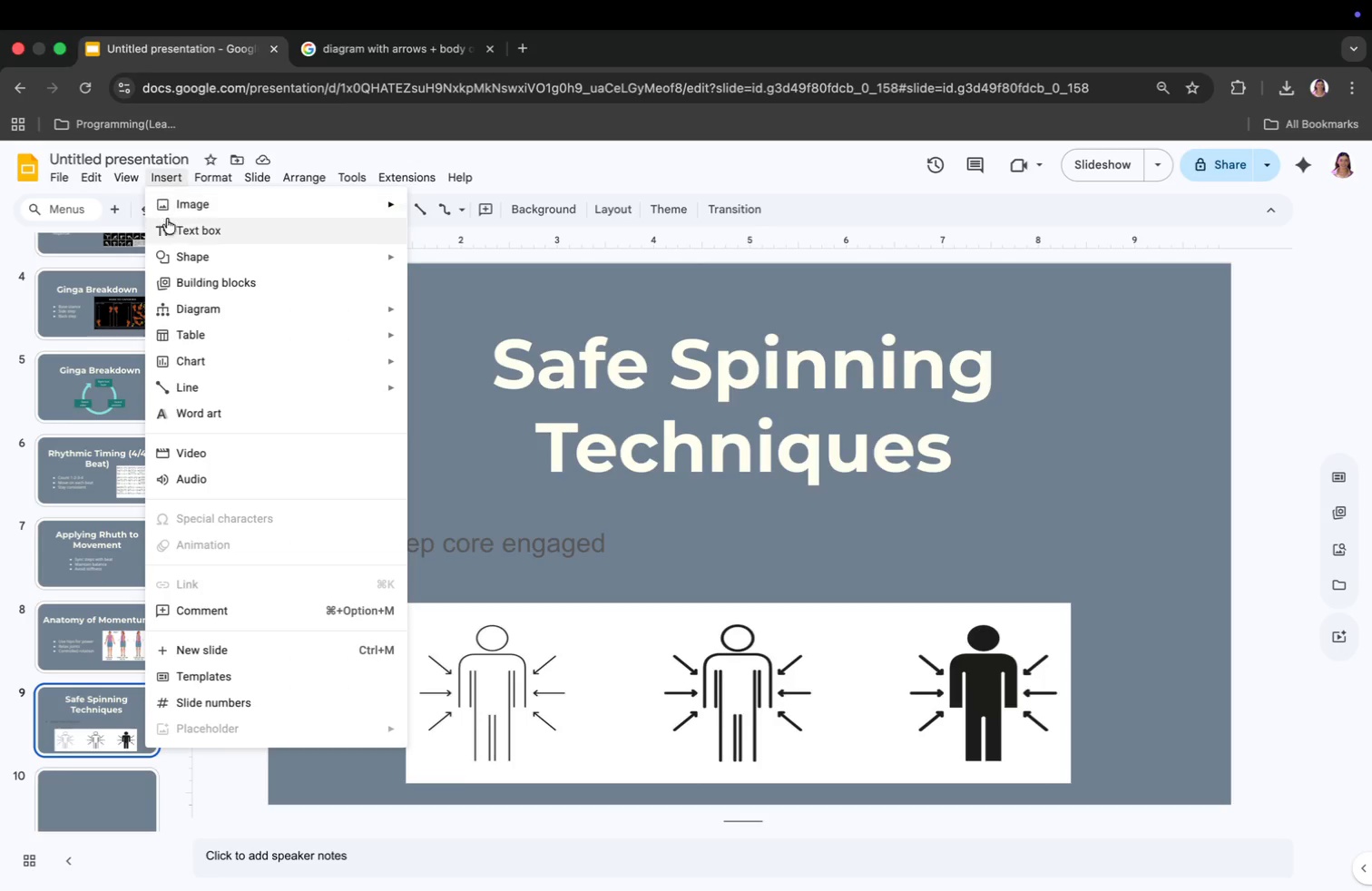 
left_click([172, 223])
 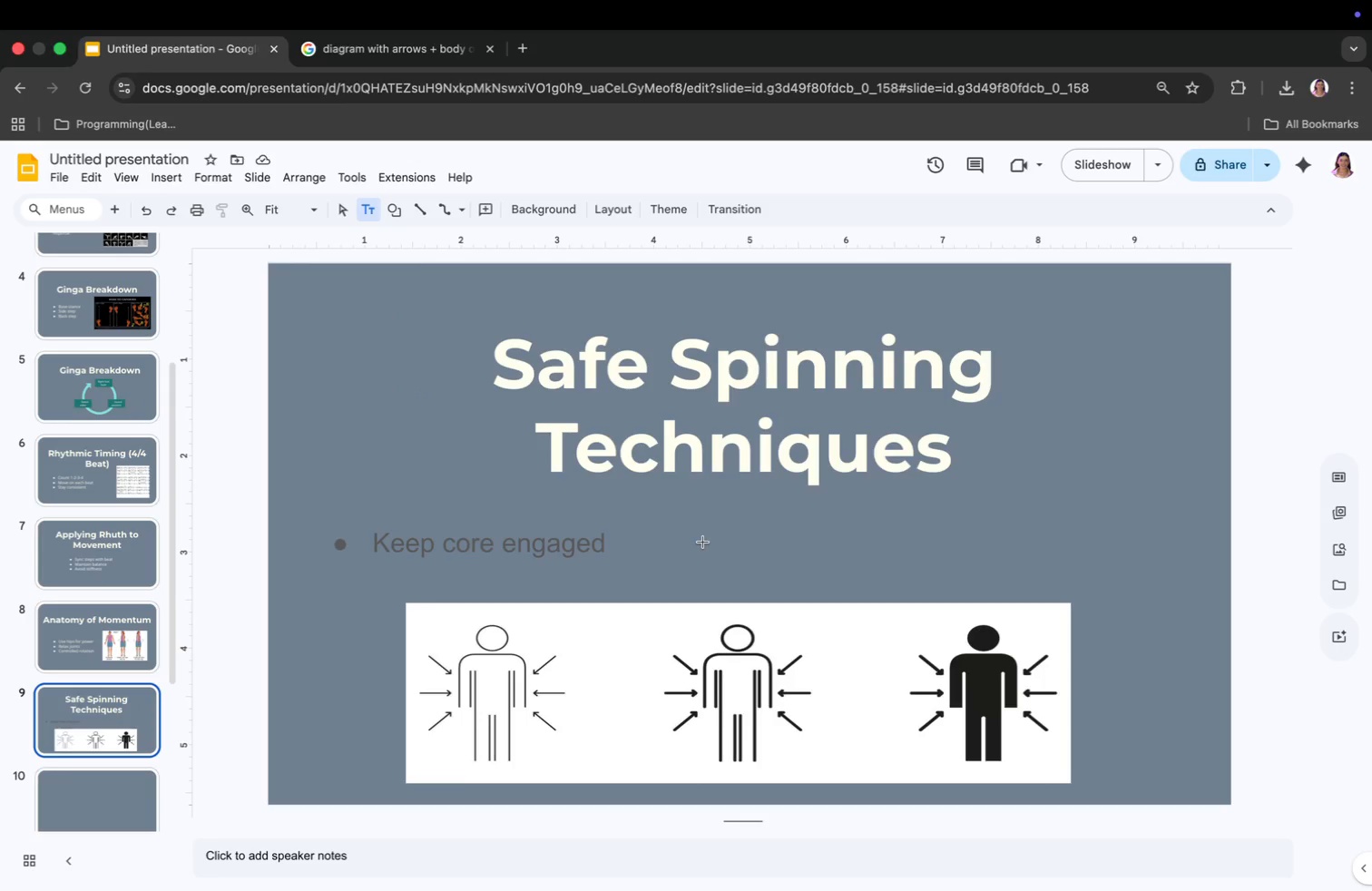 
right_click([738, 535])
 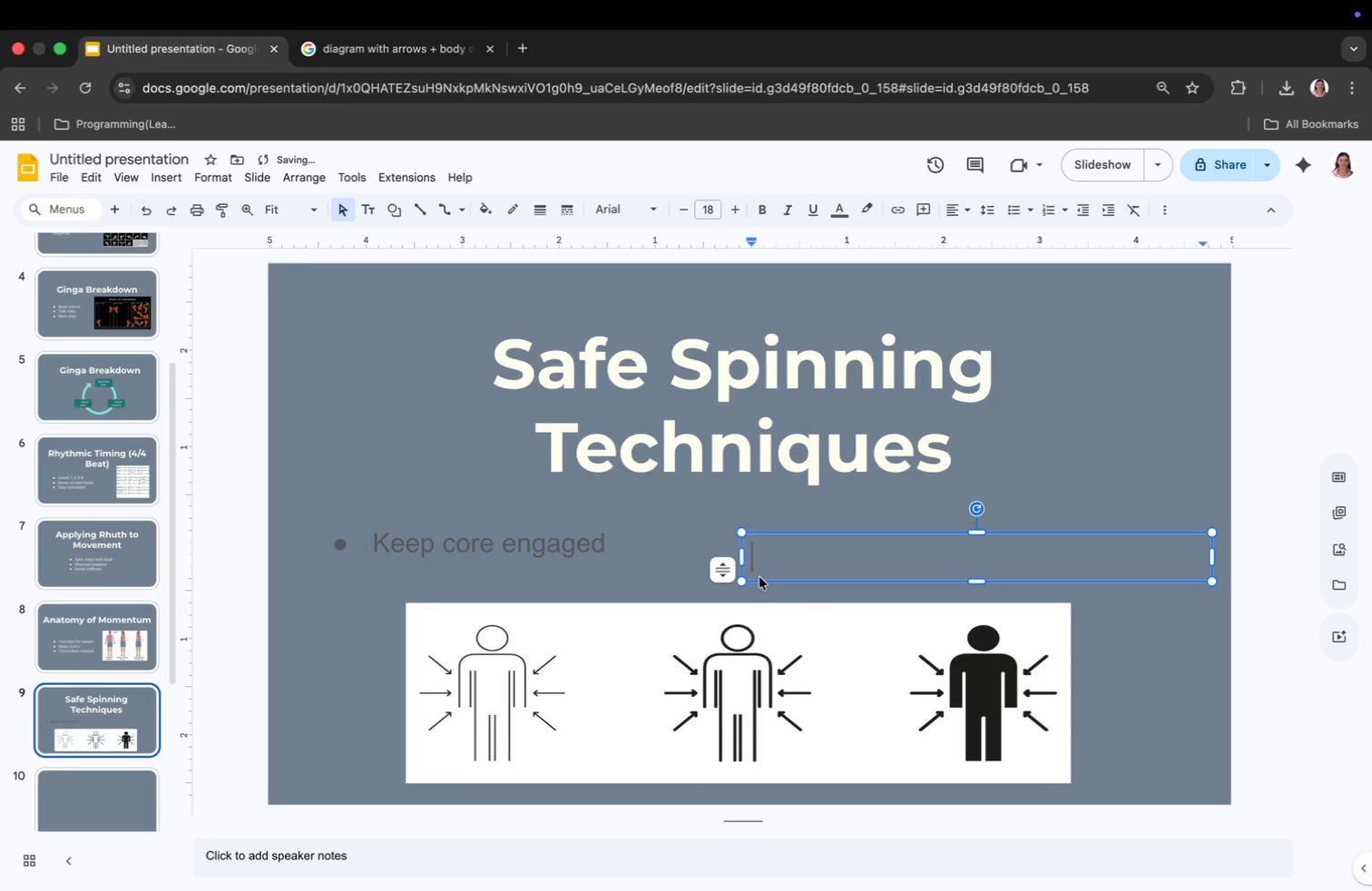 
left_click_drag(start_coordinate=[1210, 557], to_coordinate=[900, 588])
 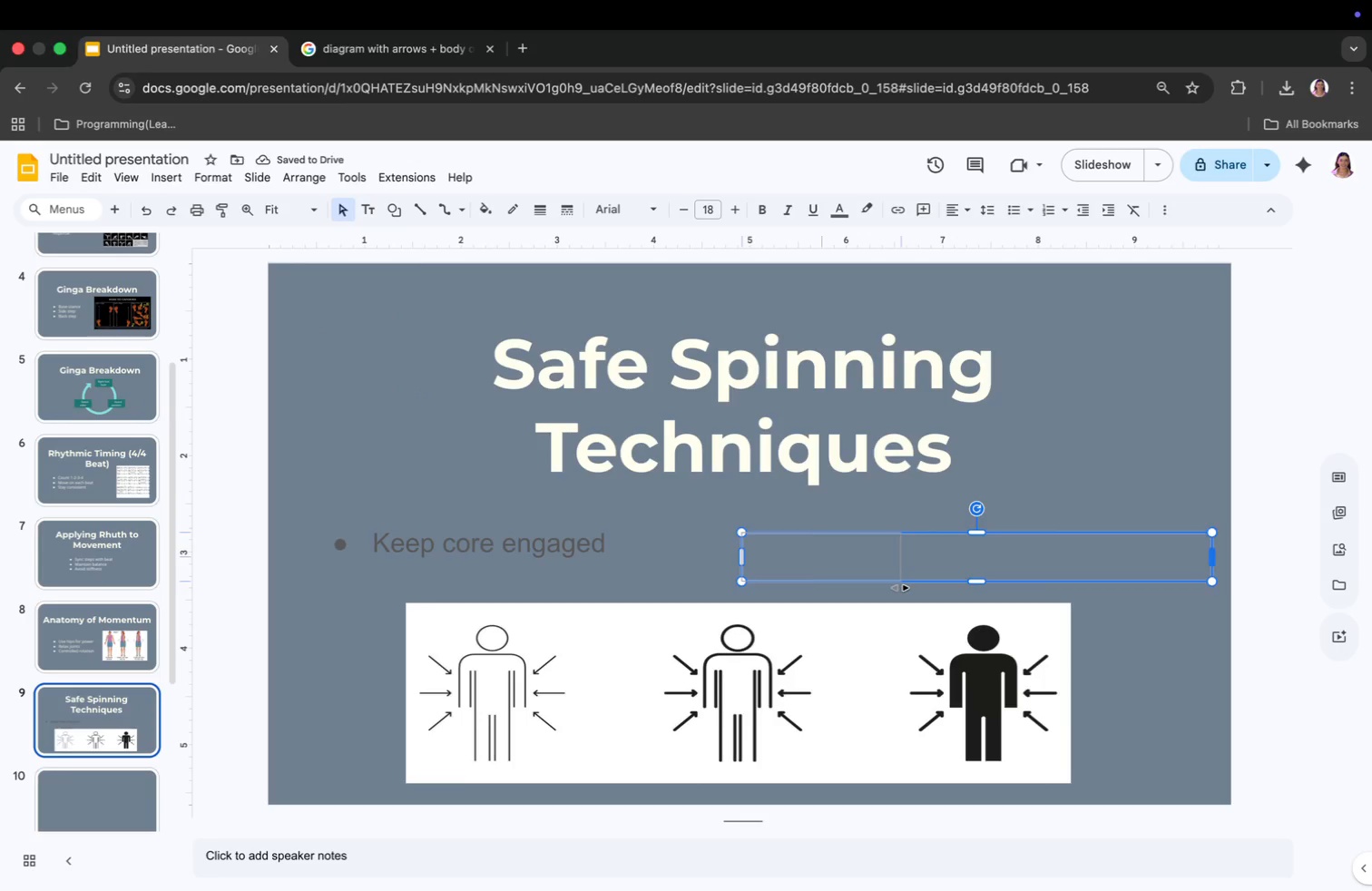 
right_click([867, 566])
 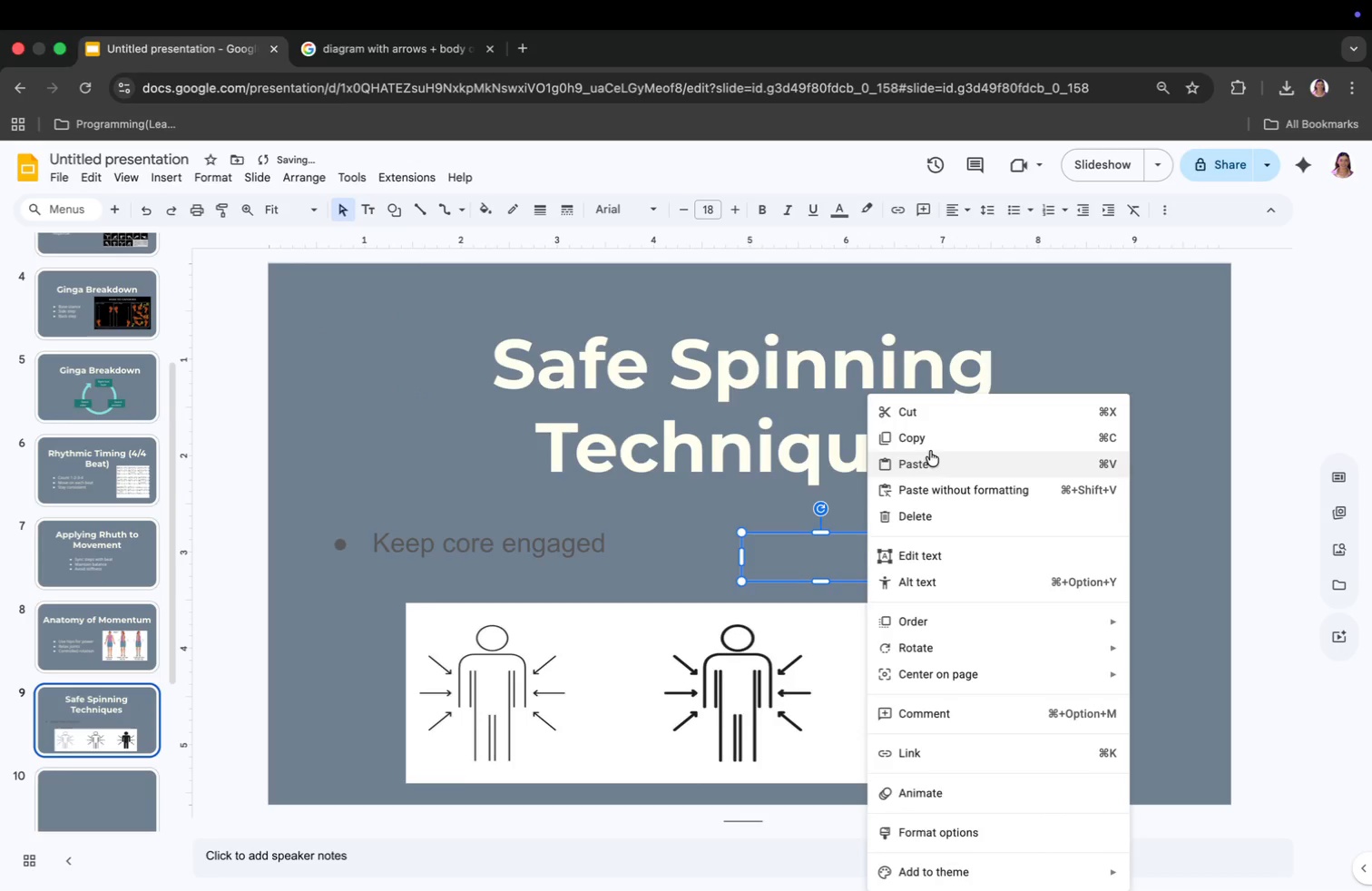 
left_click([927, 443])
 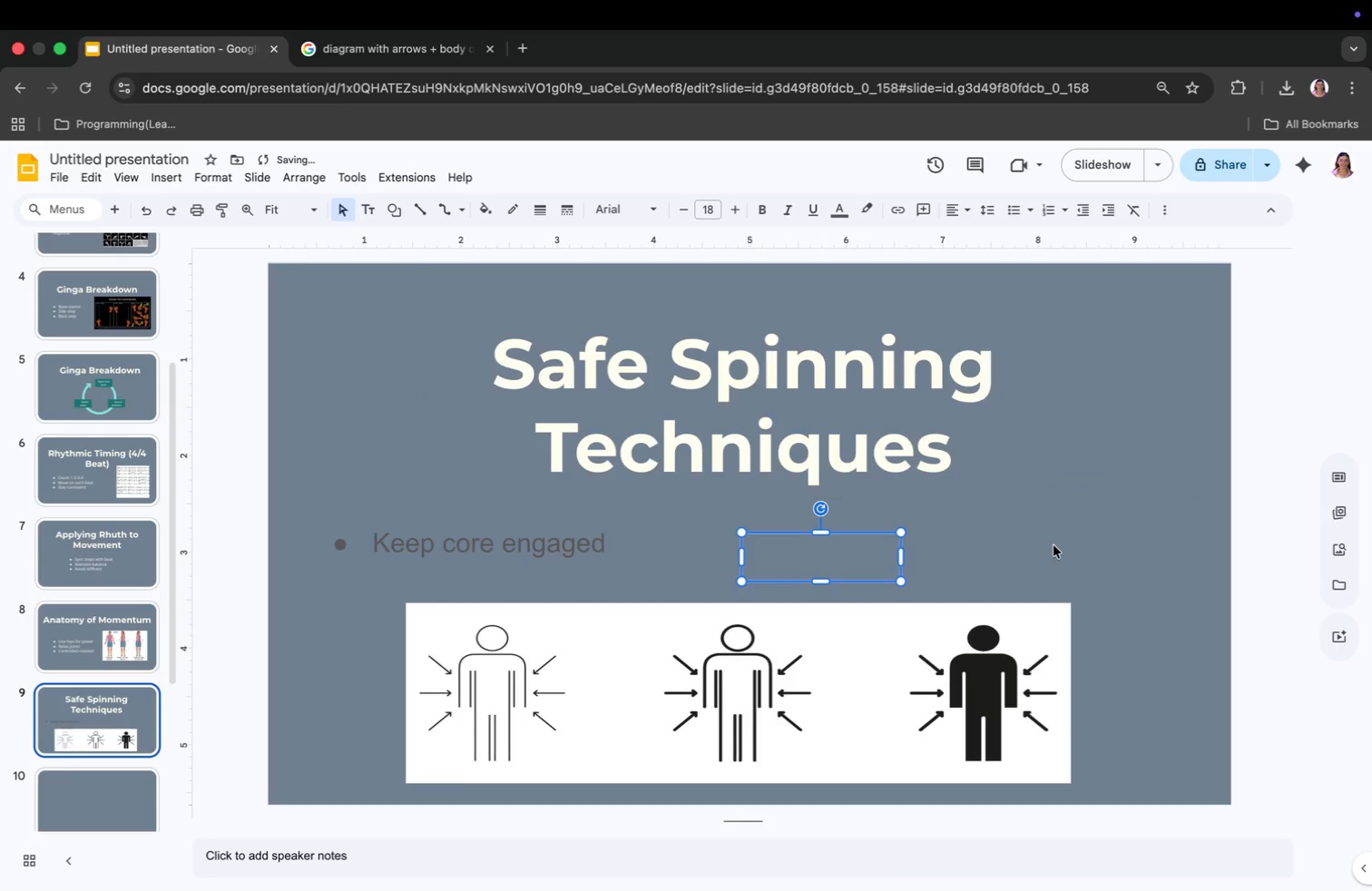 
left_click([1054, 545])
 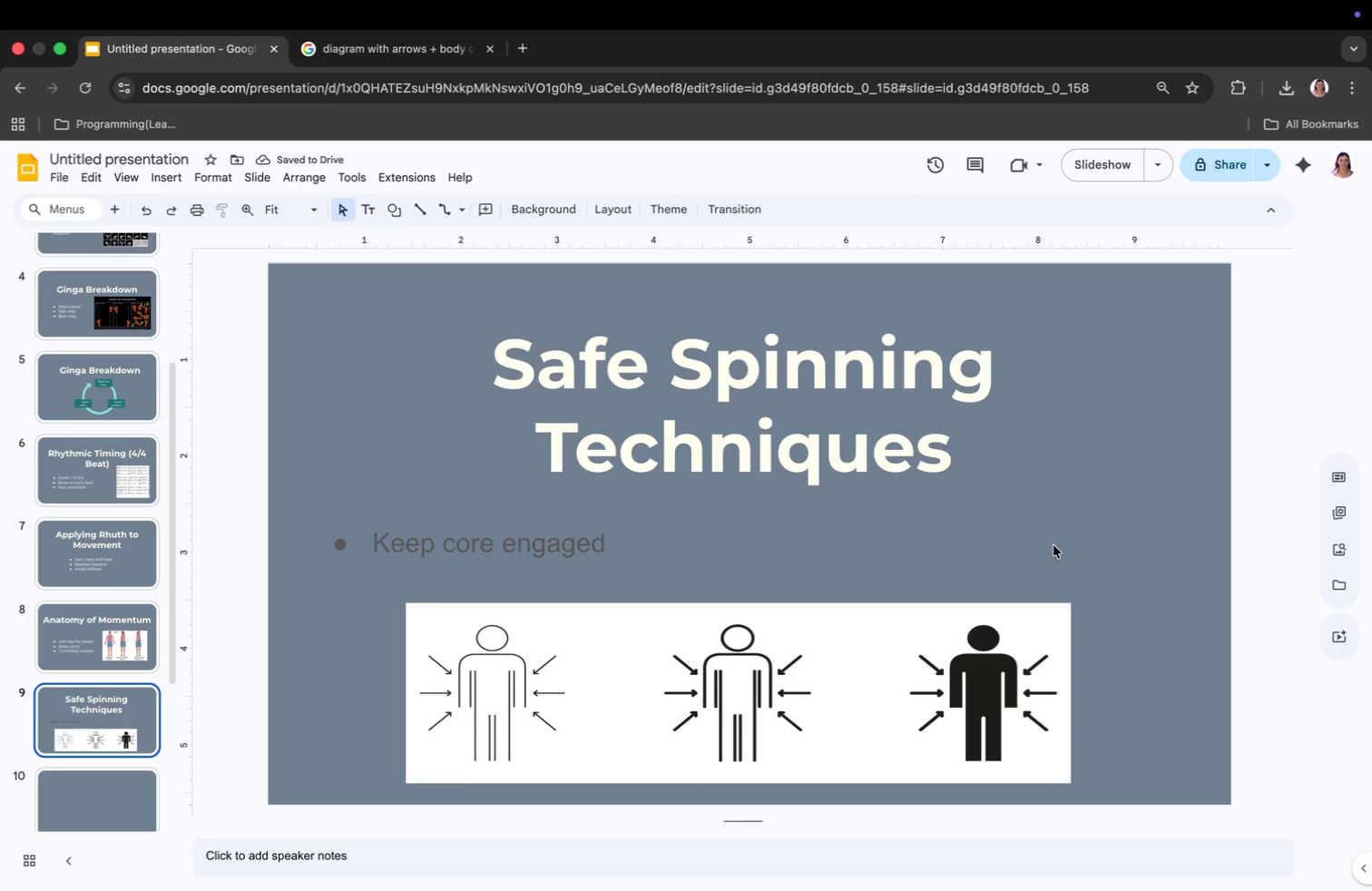 
right_click([1054, 545])
 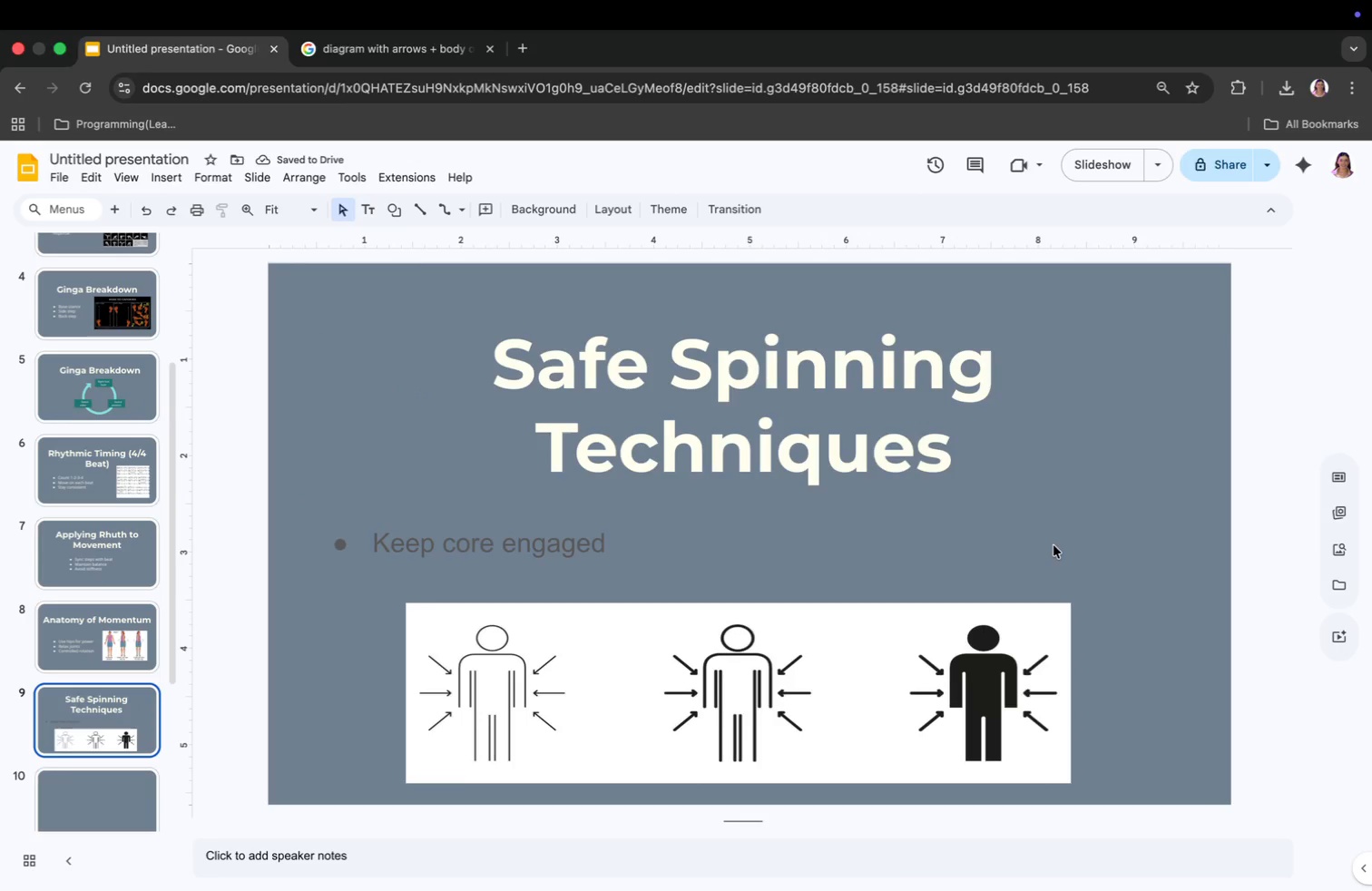 
right_click([1054, 545])
 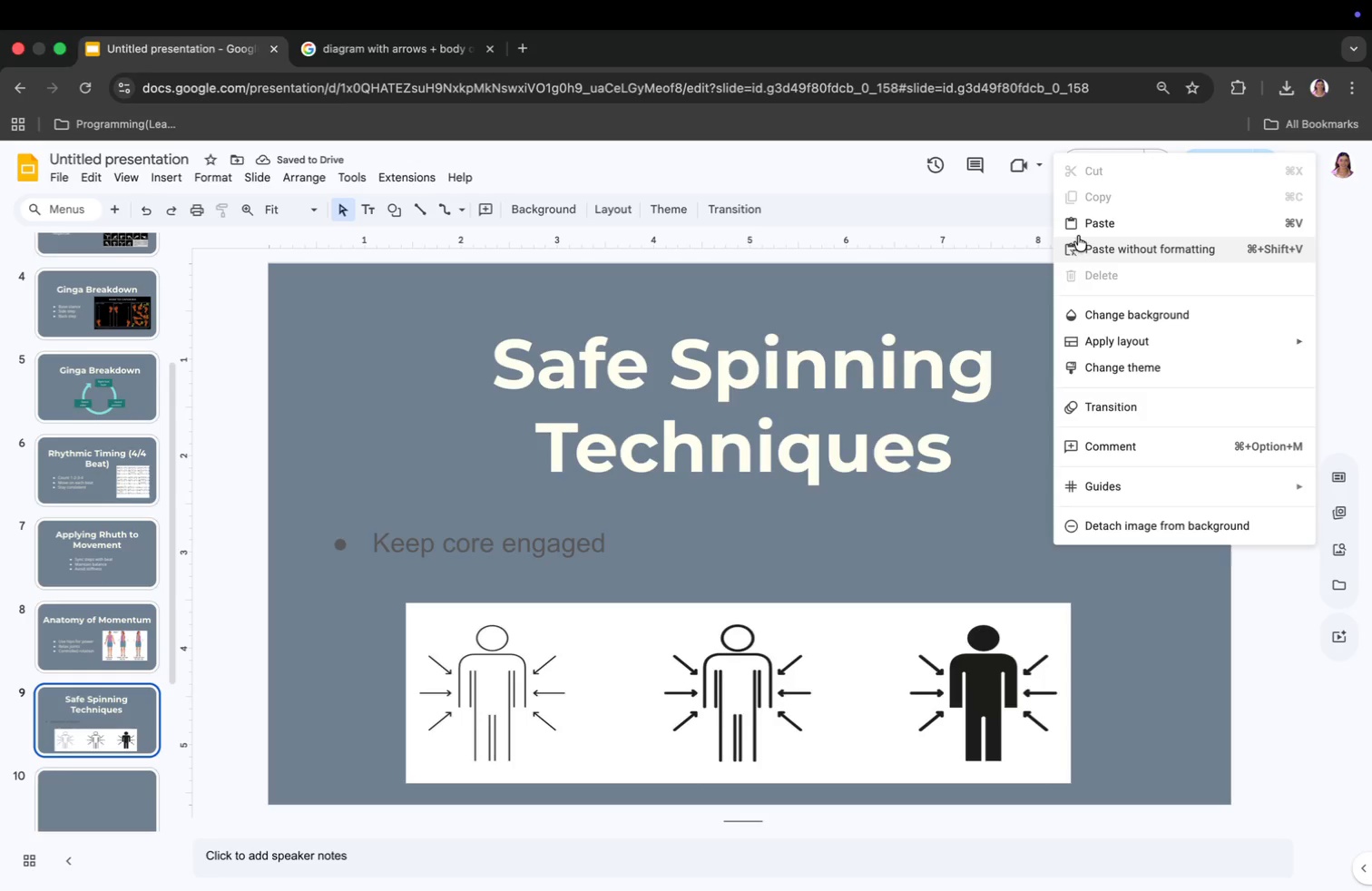 
left_click_drag(start_coordinate=[886, 579], to_coordinate=[1106, 563])
 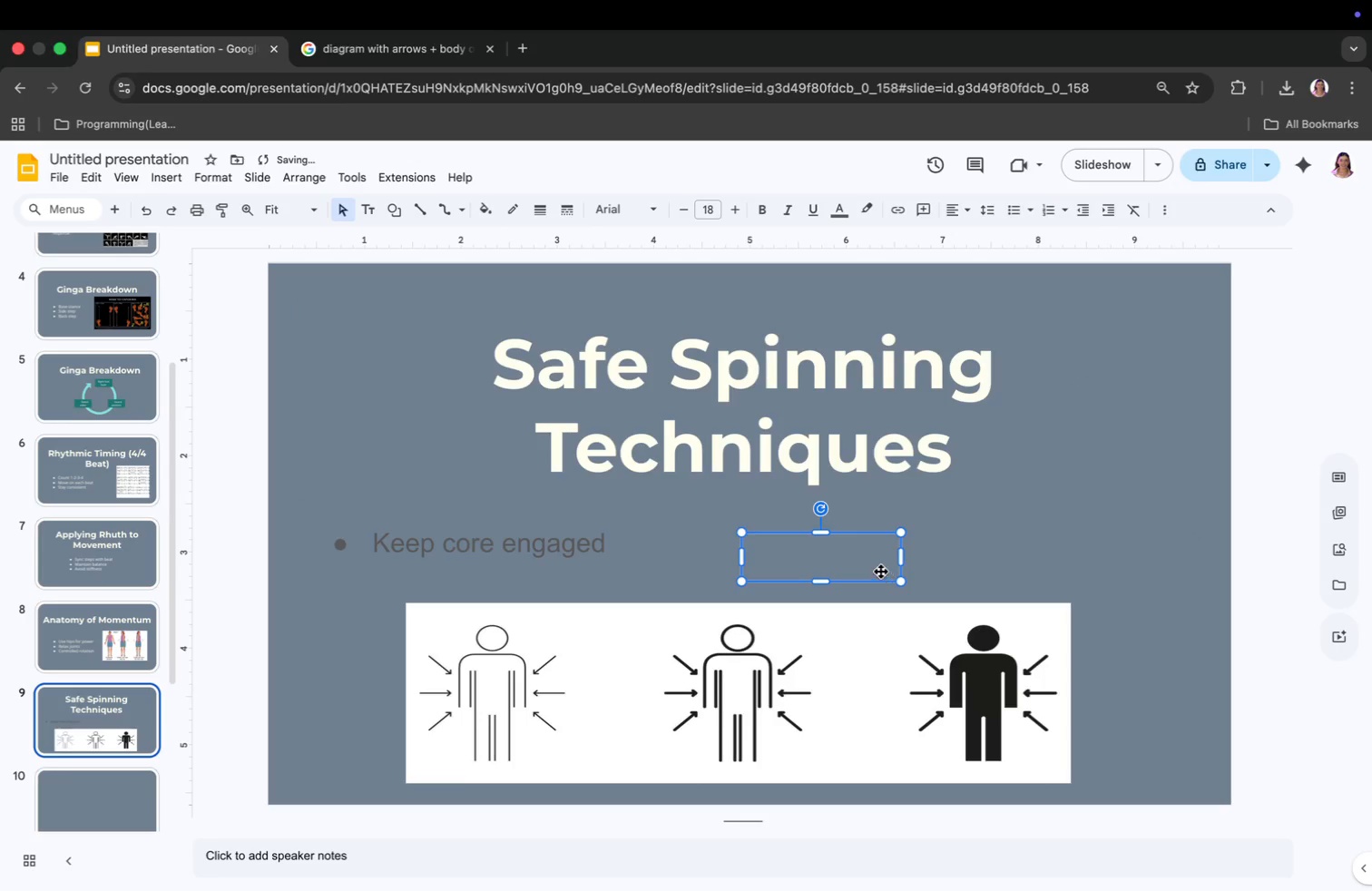 
left_click([829, 563])
 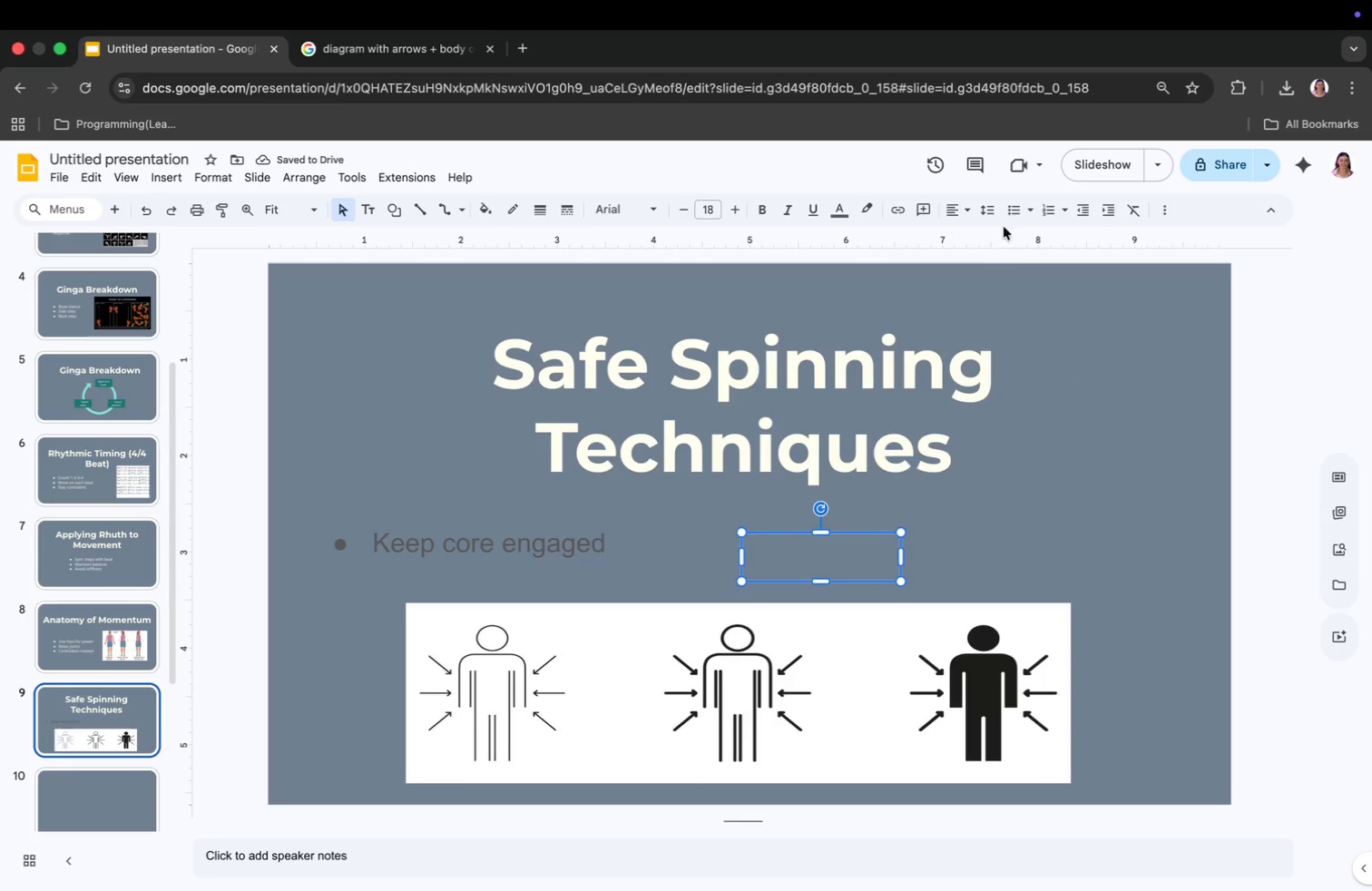 
left_click([1021, 203])
 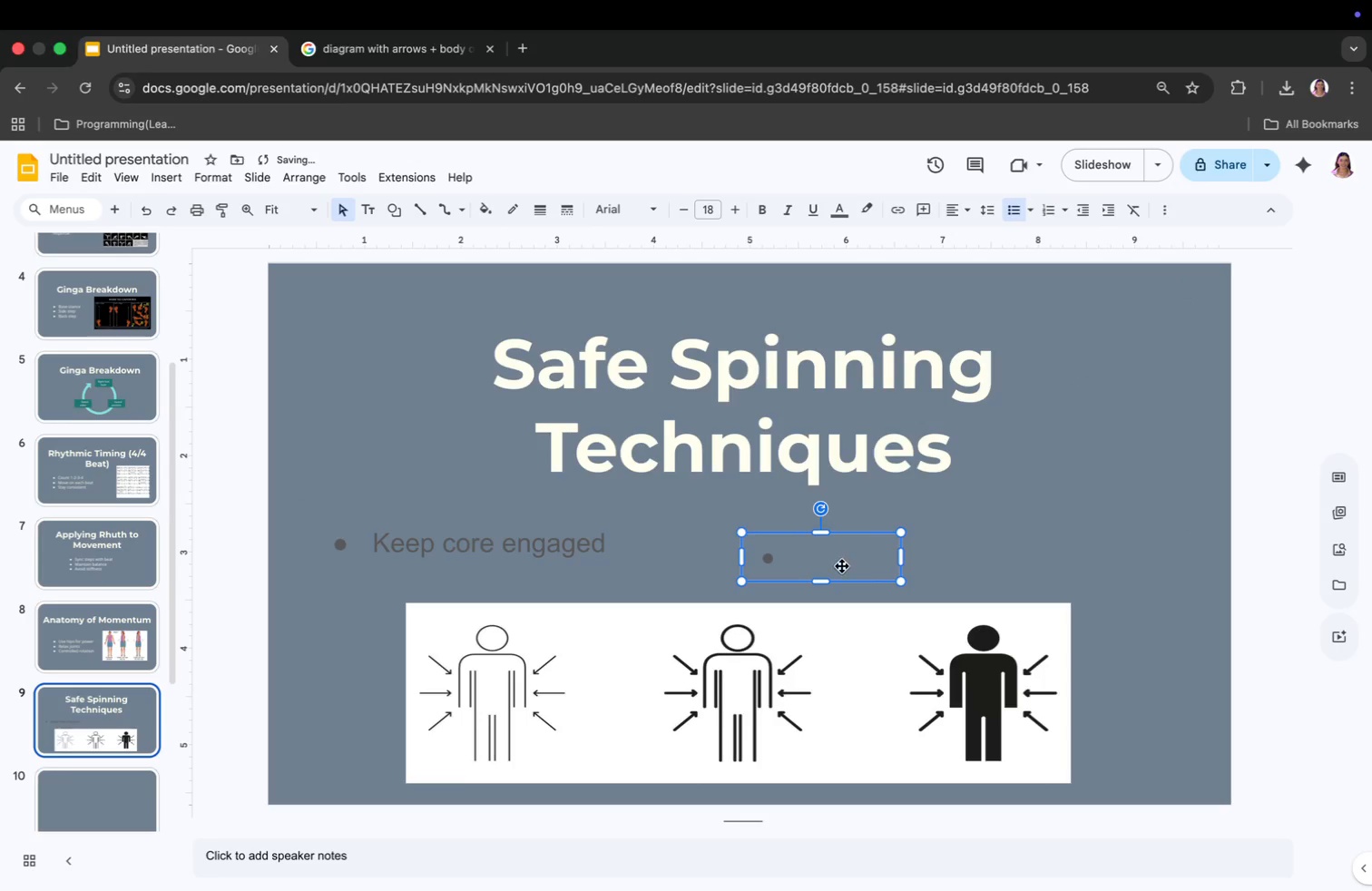 
key(CapsLock)
 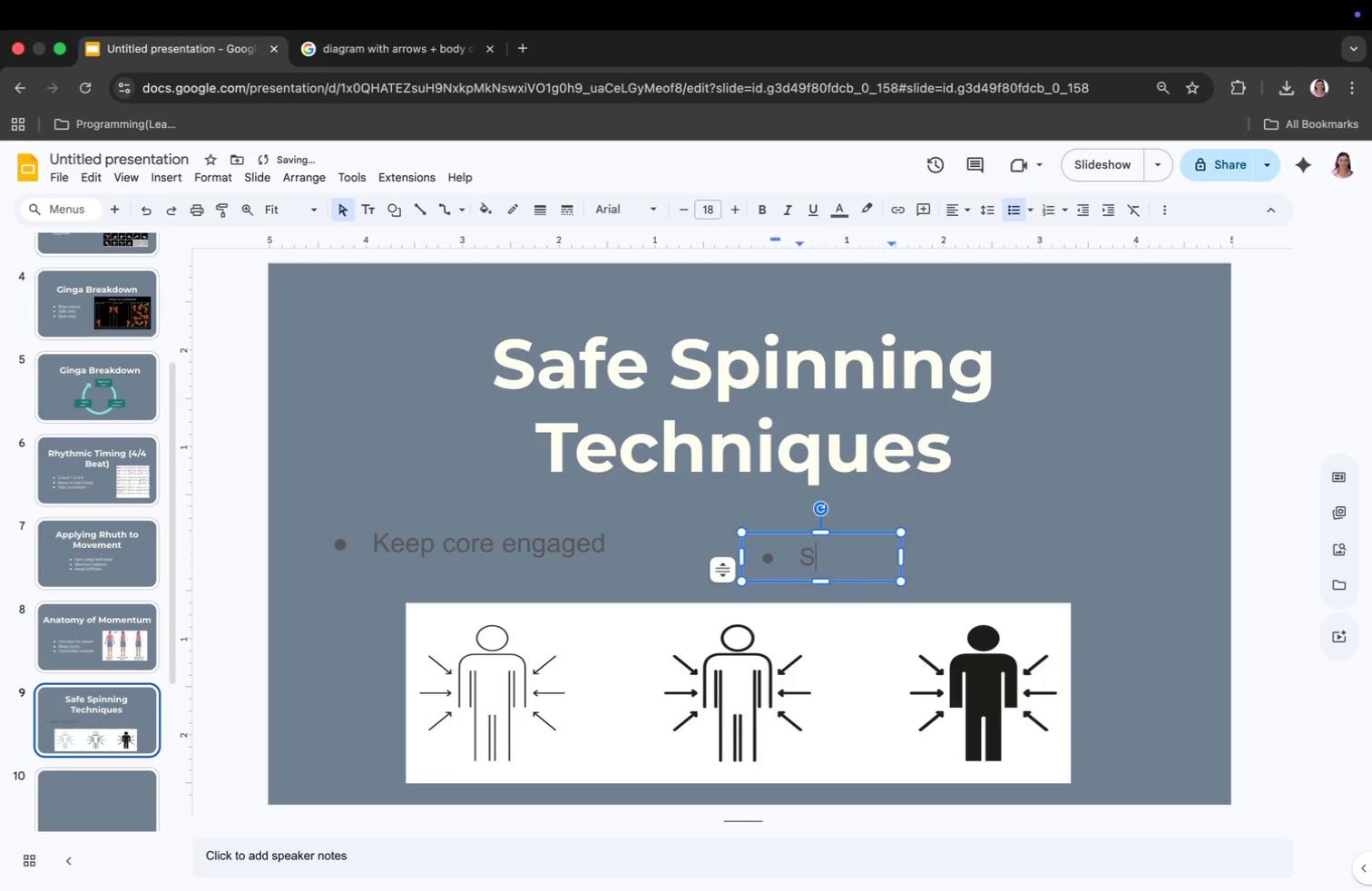 
key(S)
 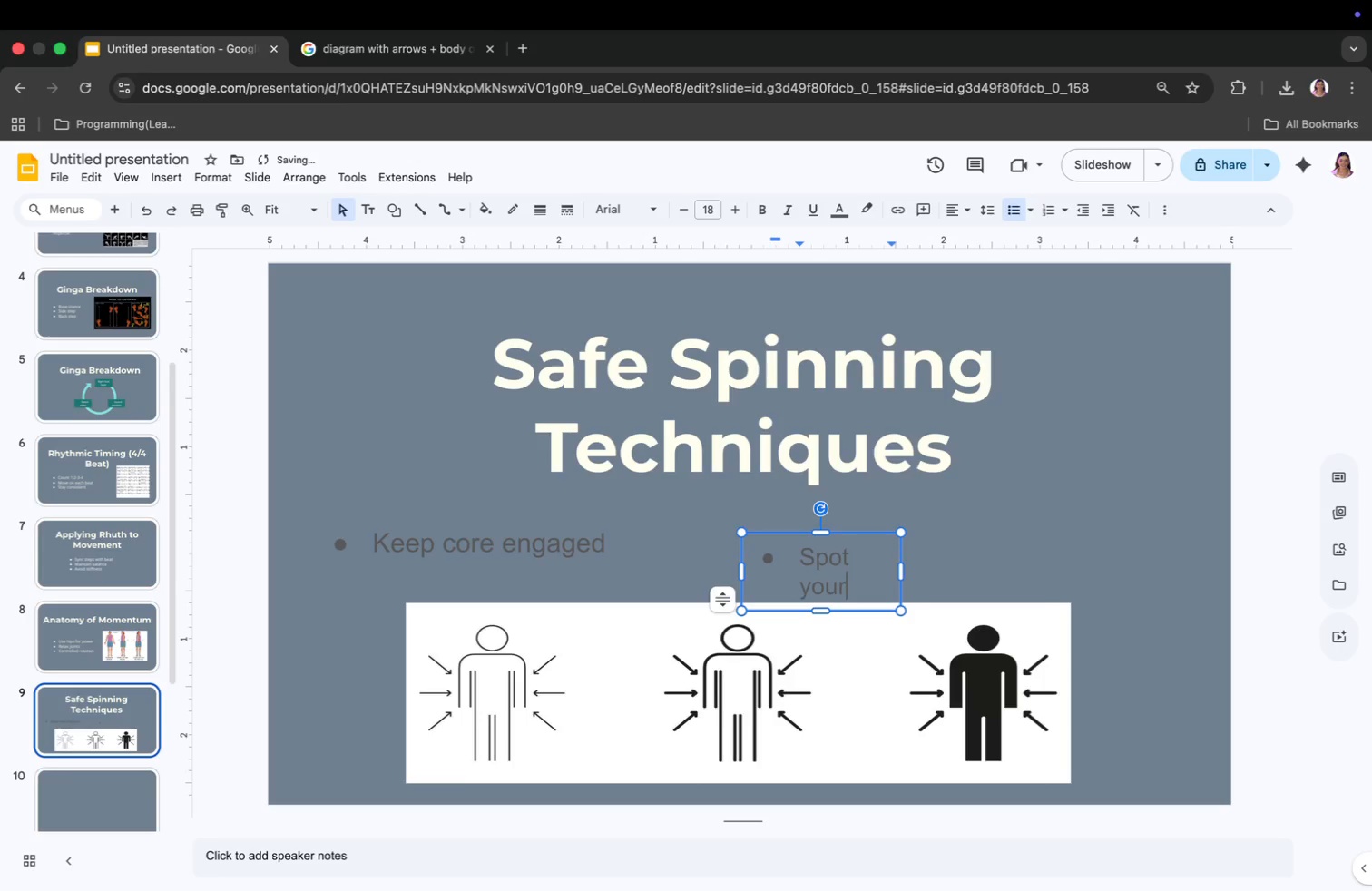 
type(PO)
key(Backspace)
key(Backspace)
type(pot yo)
key(Backspace)
type(our direction)
 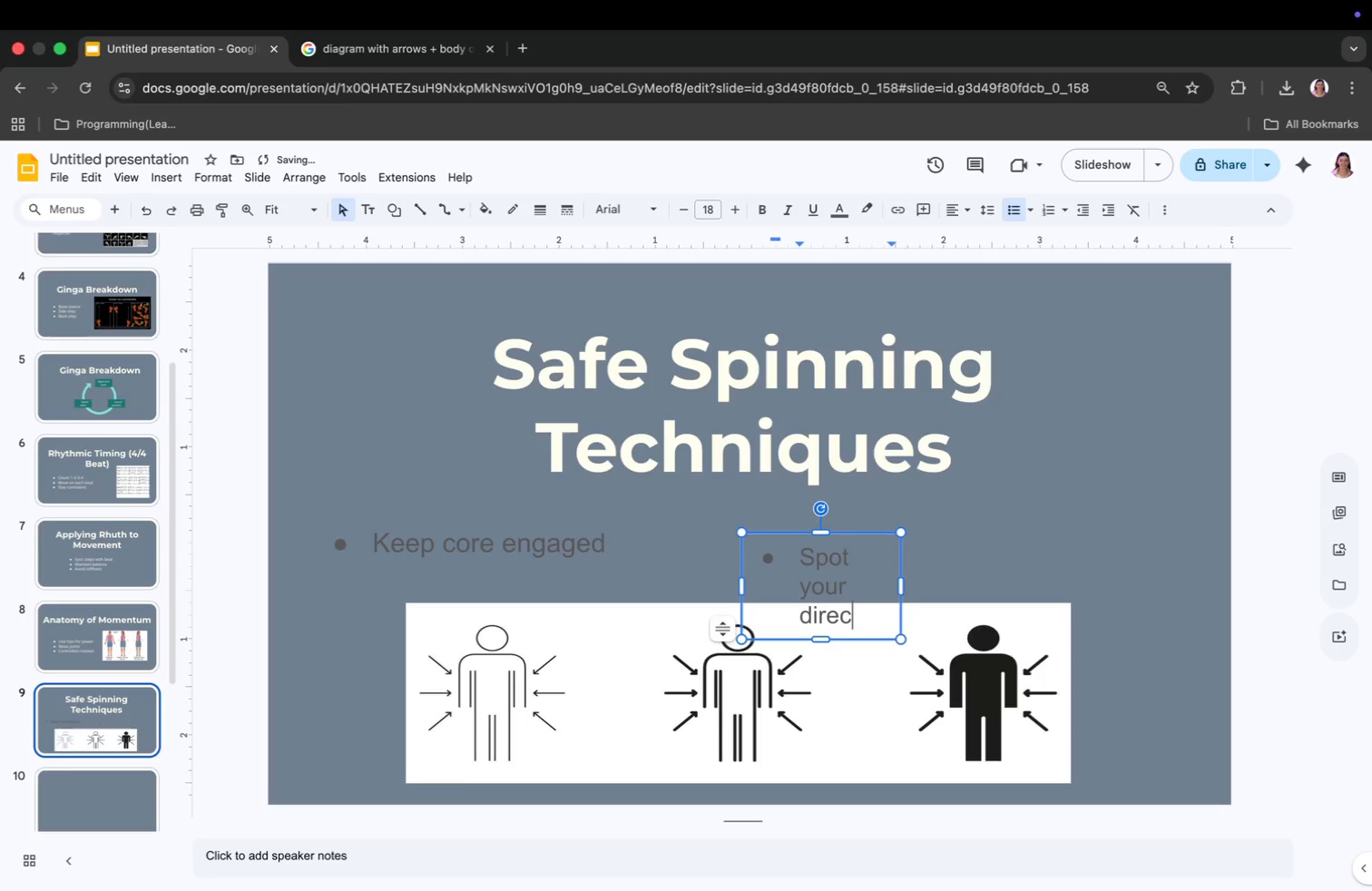 
left_click_drag(start_coordinate=[743, 585], to_coordinate=[635, 592])
 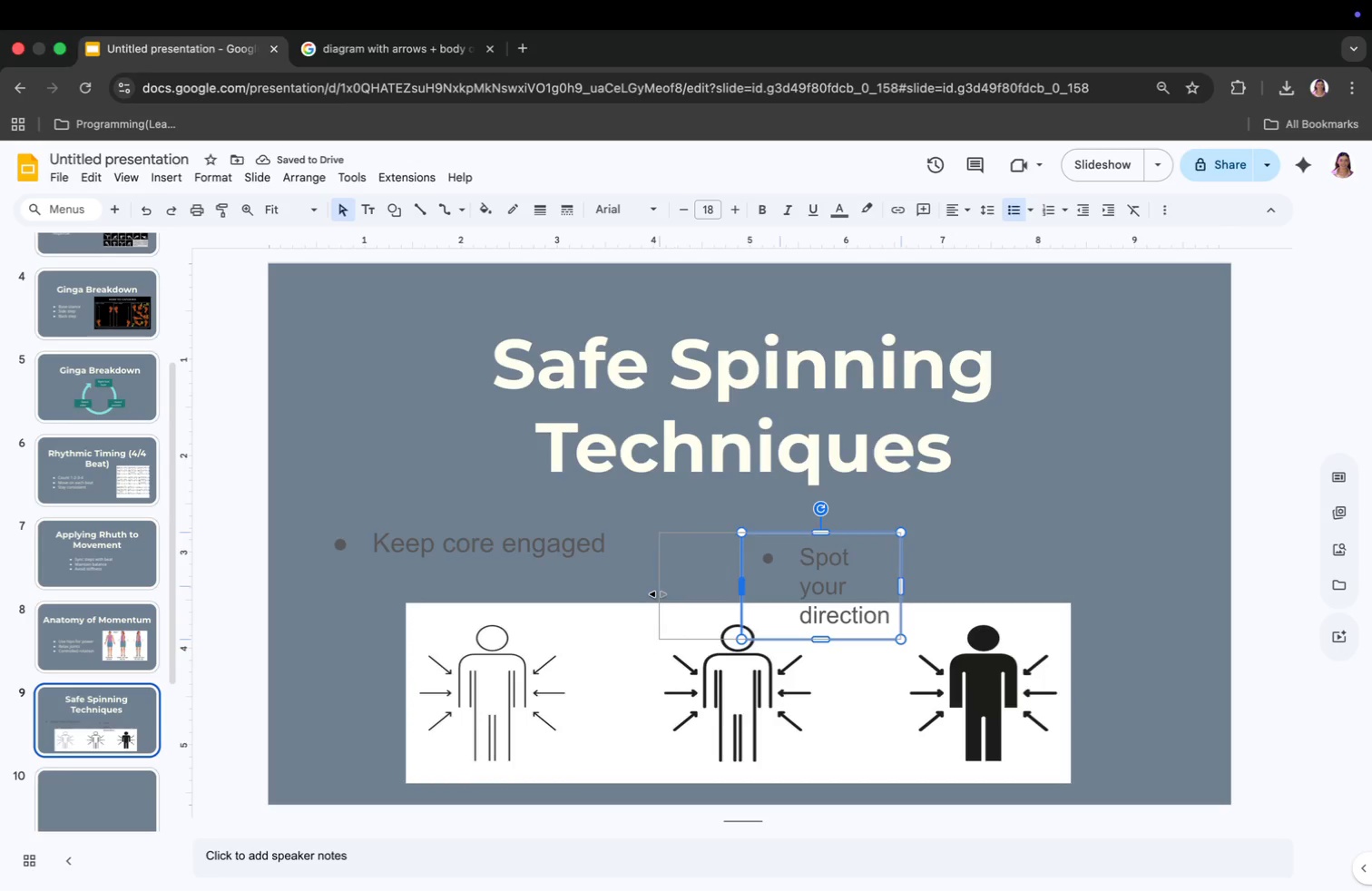 
left_click_drag(start_coordinate=[901, 574], to_coordinate=[1083, 567])
 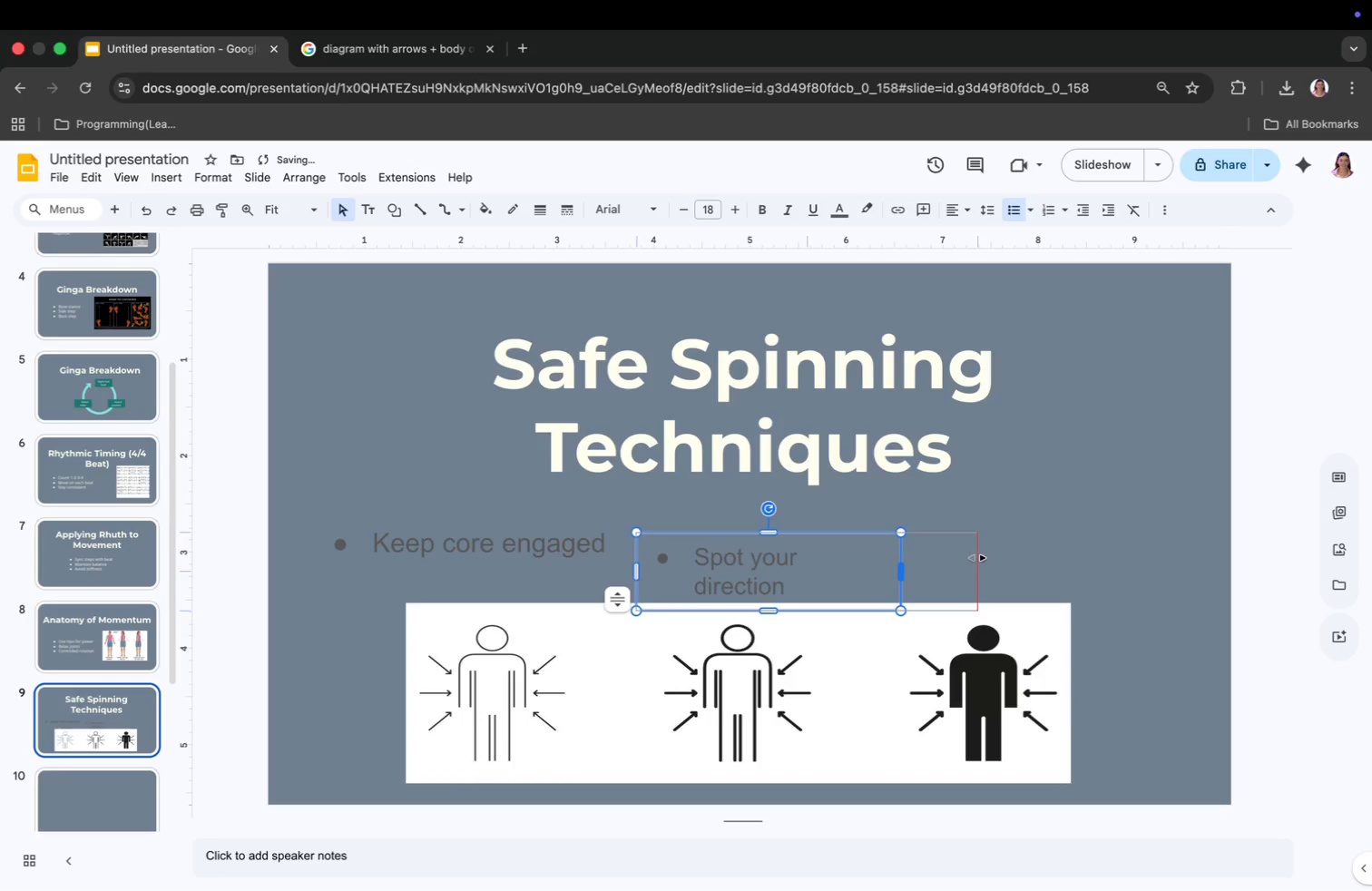 
left_click_drag(start_coordinate=[1085, 553], to_coordinate=[943, 581])
 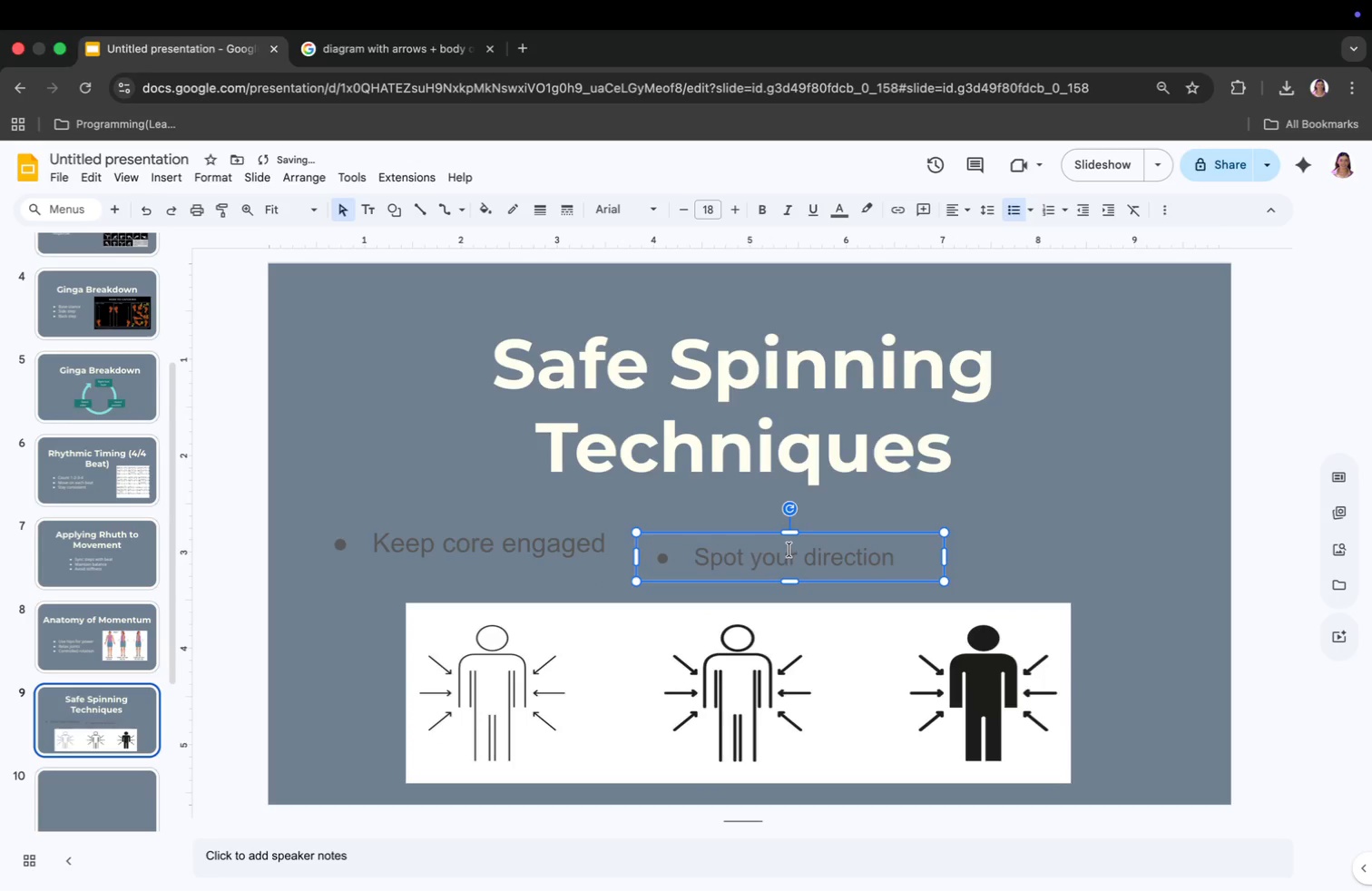 
key(Meta+CommandLeft)
 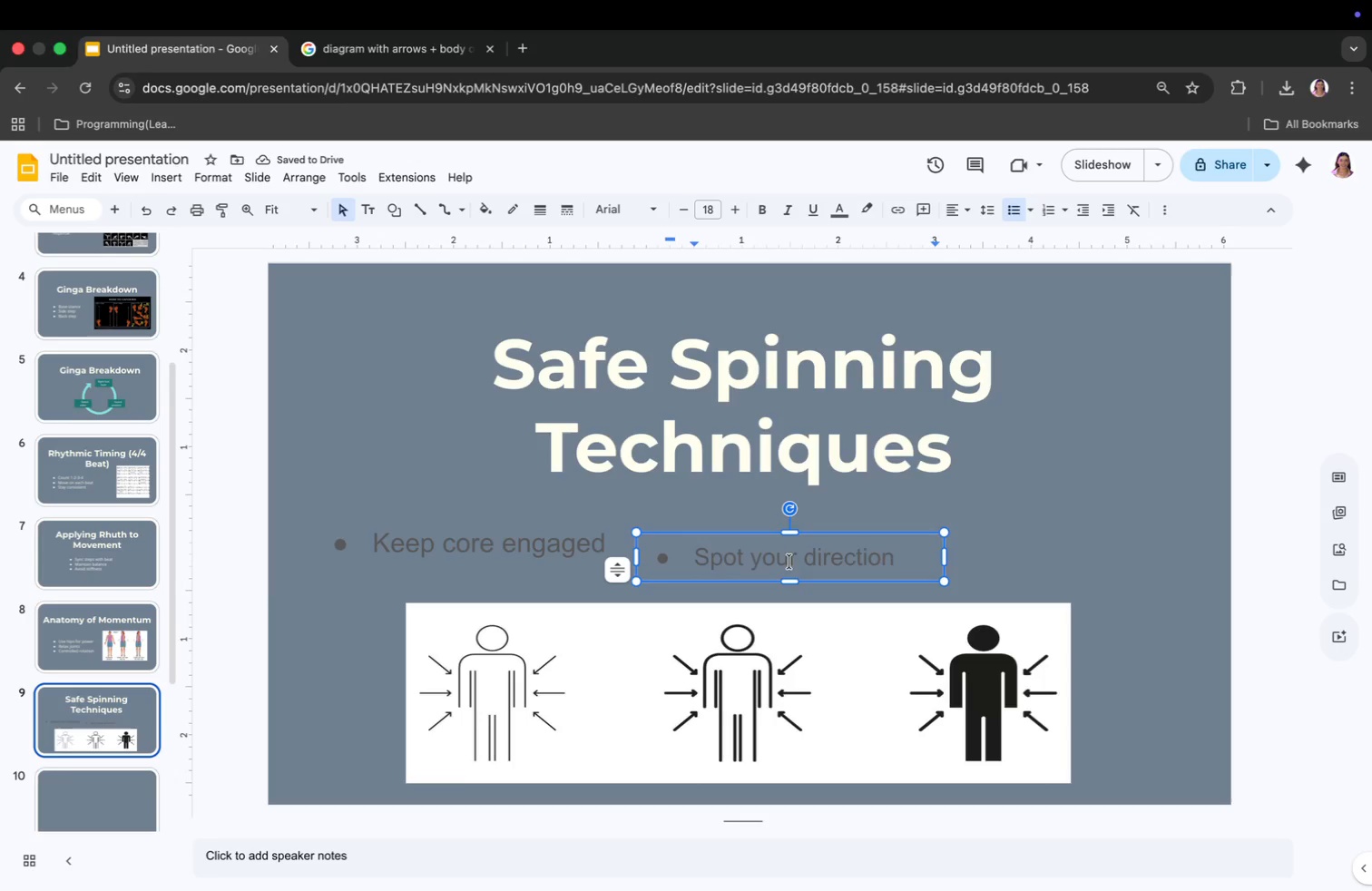 
key(Meta+A)
 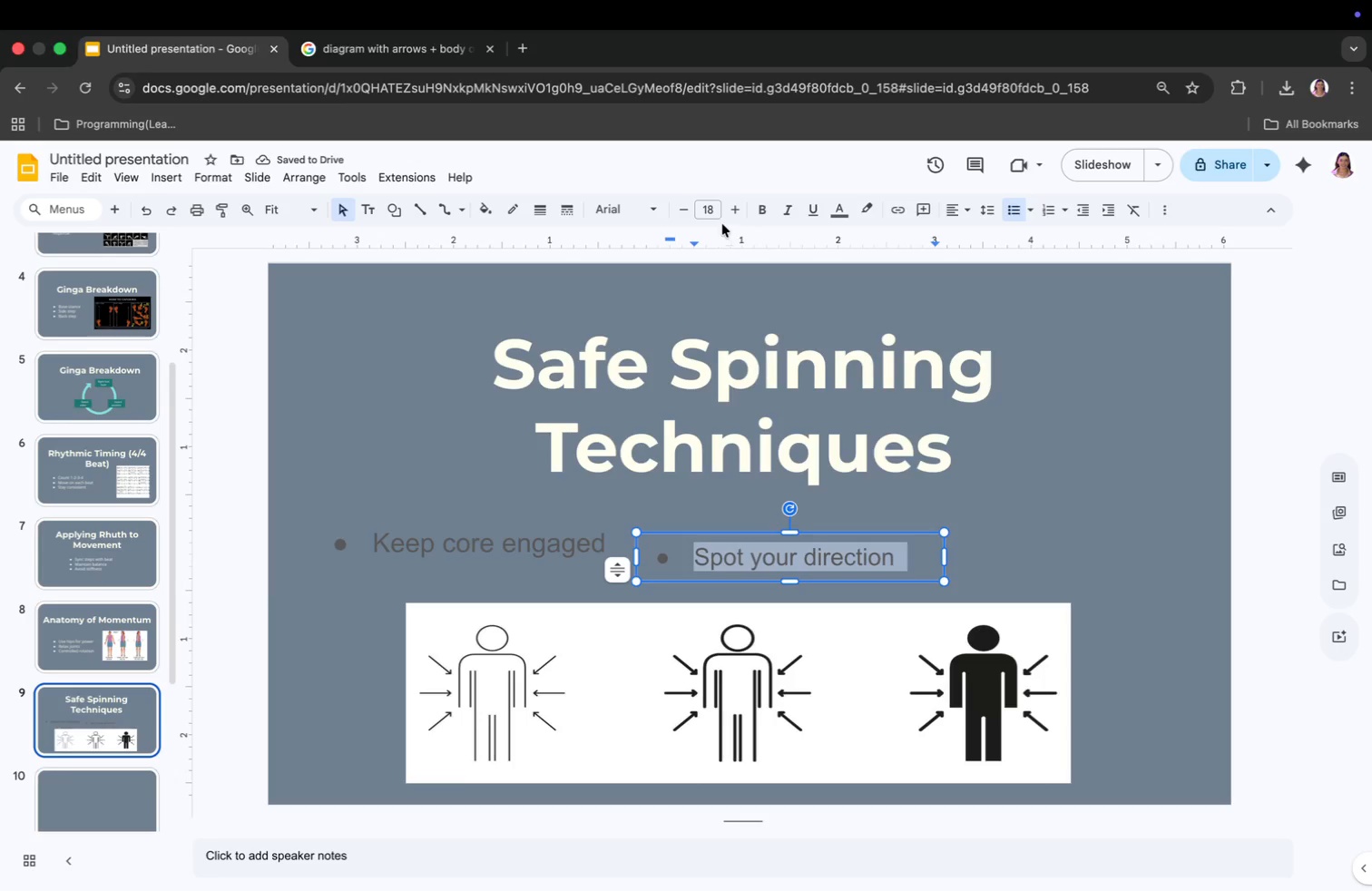 
left_click([728, 214])
 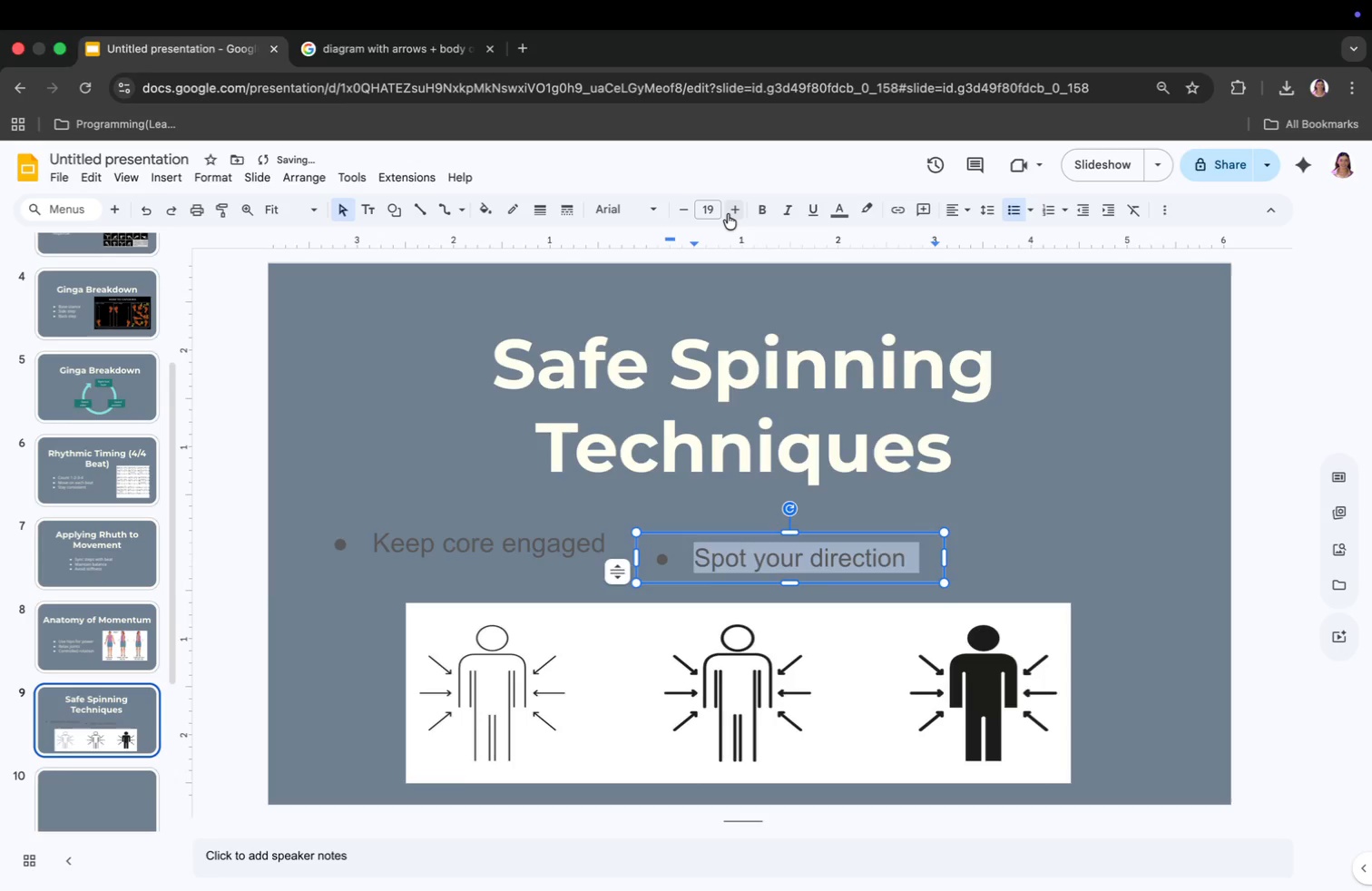 
left_click([728, 214])
 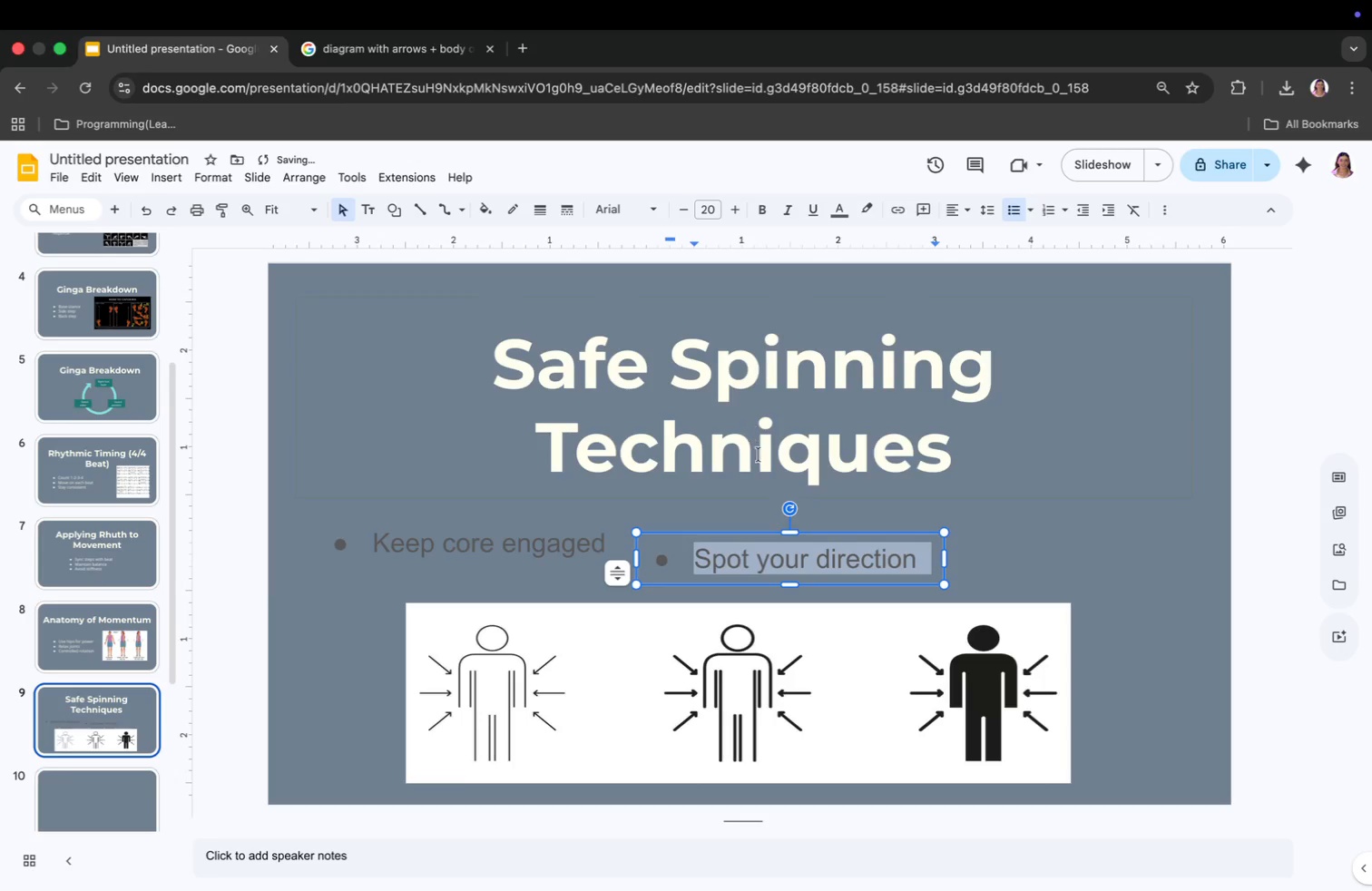 
left_click_drag(start_coordinate=[789, 539], to_coordinate=[761, 526])
 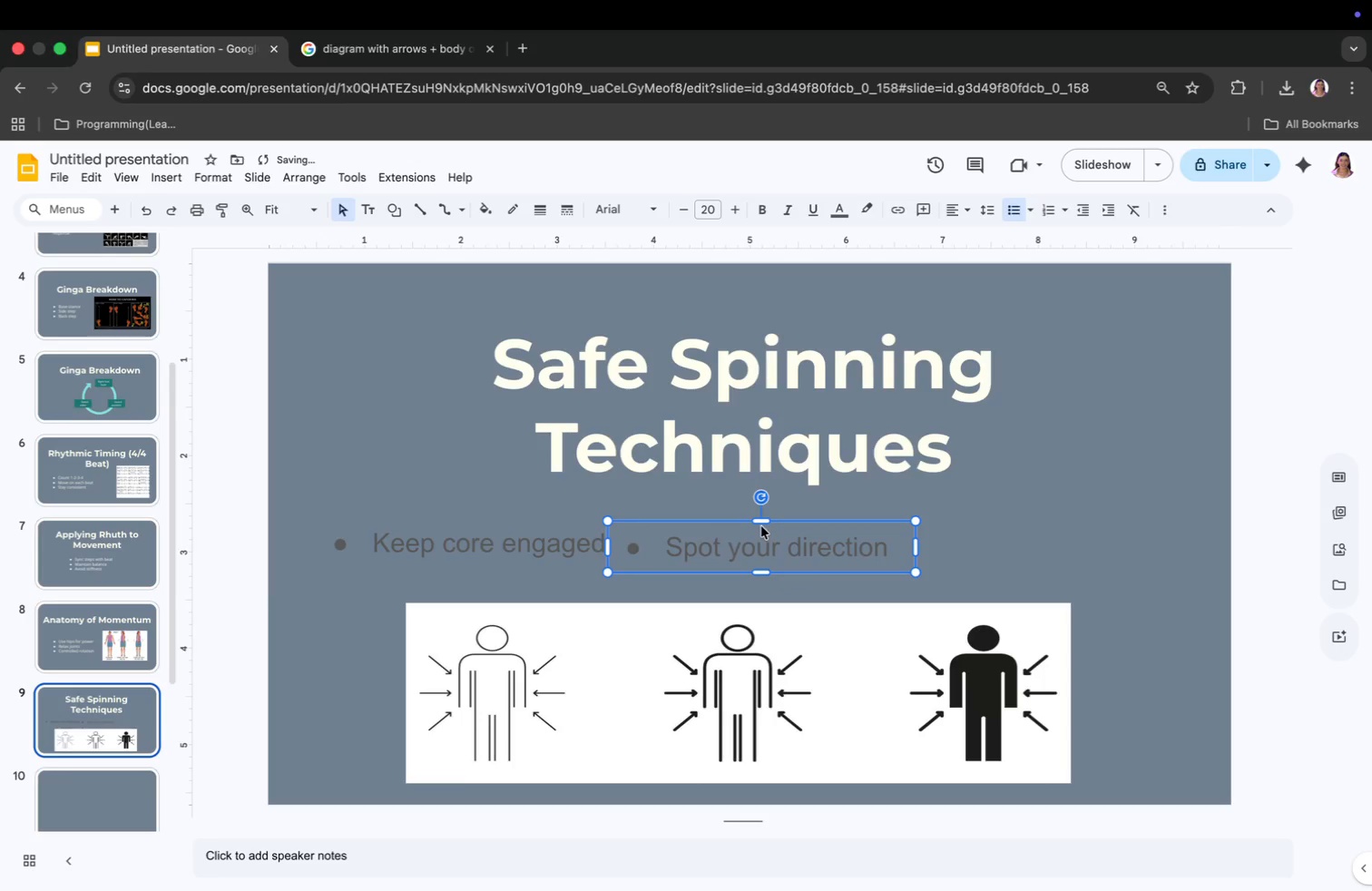 
left_click([957, 568])
 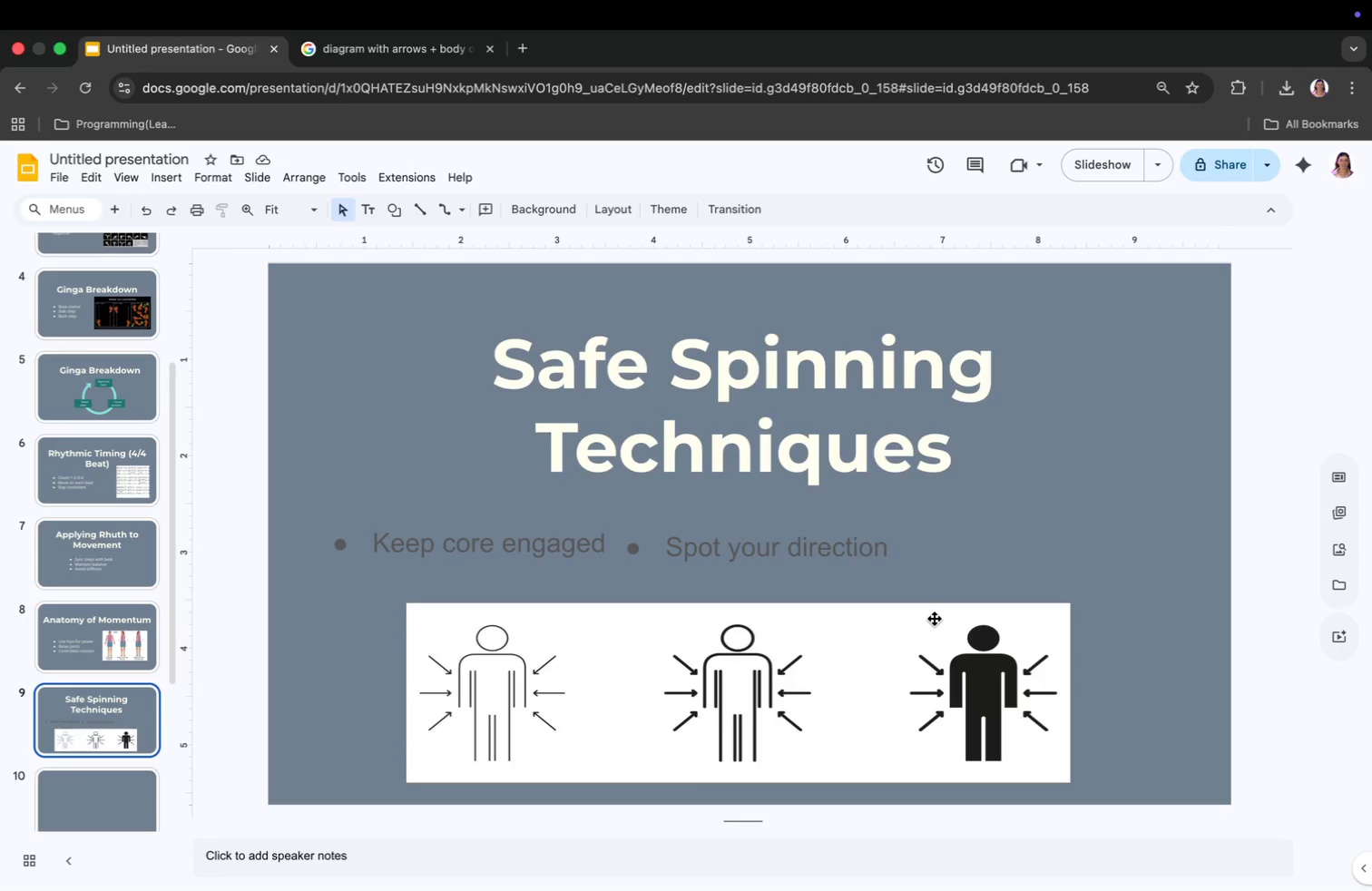 
wait(12.7)
 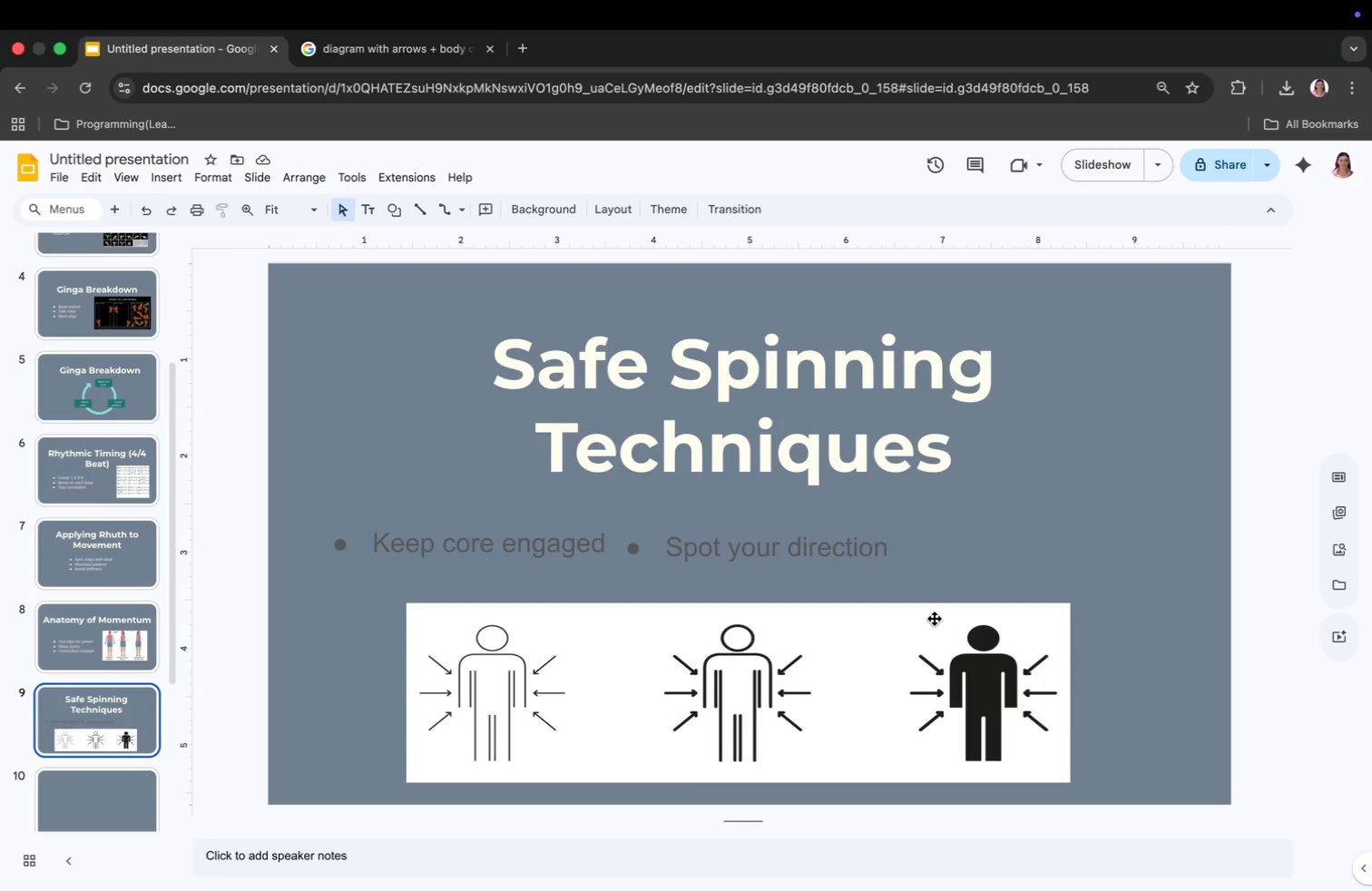 
left_click([781, 559])
 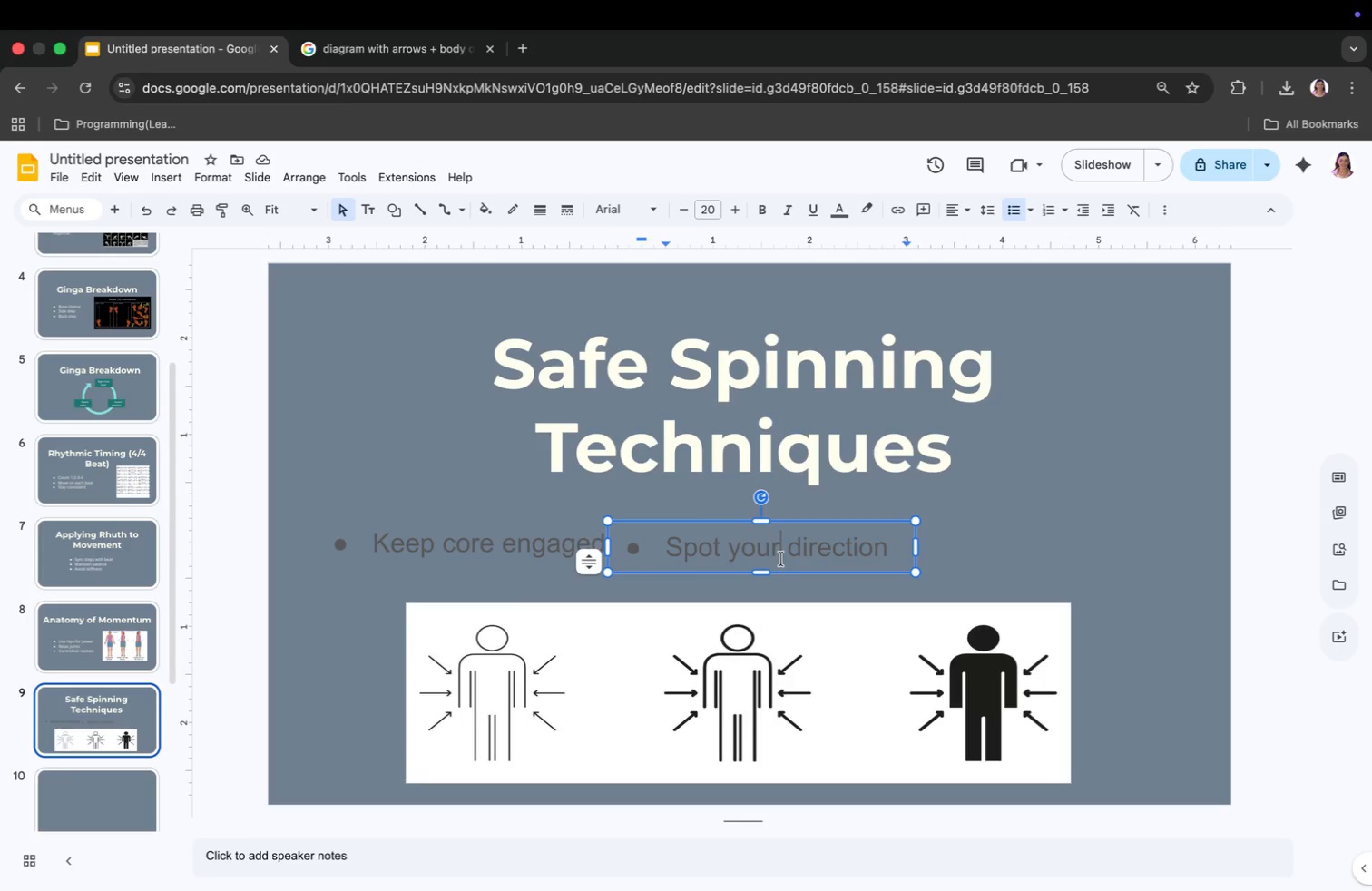 
left_click_drag(start_coordinate=[763, 526], to_coordinate=[759, 520])
 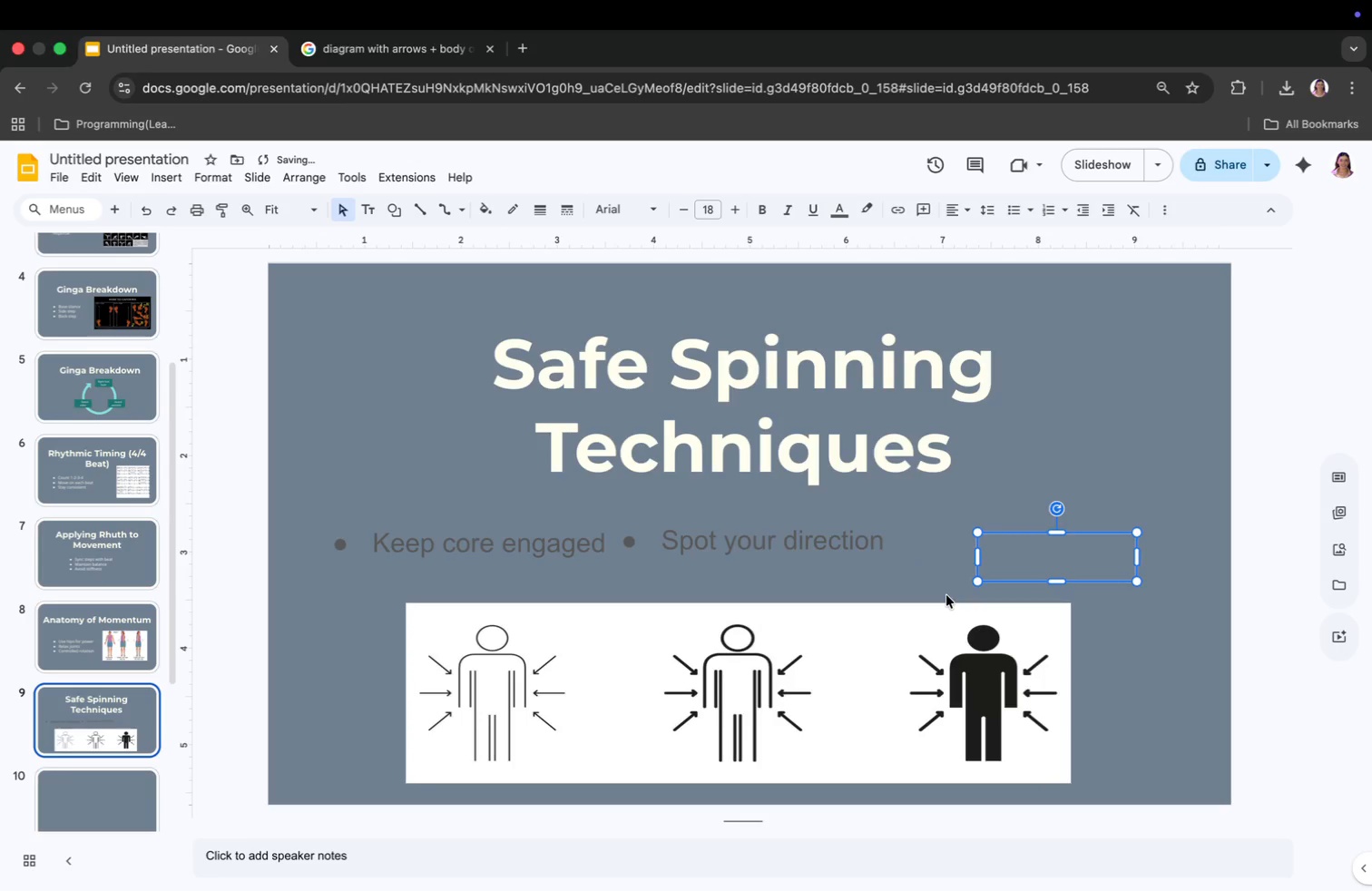 
left_click([759, 544])
 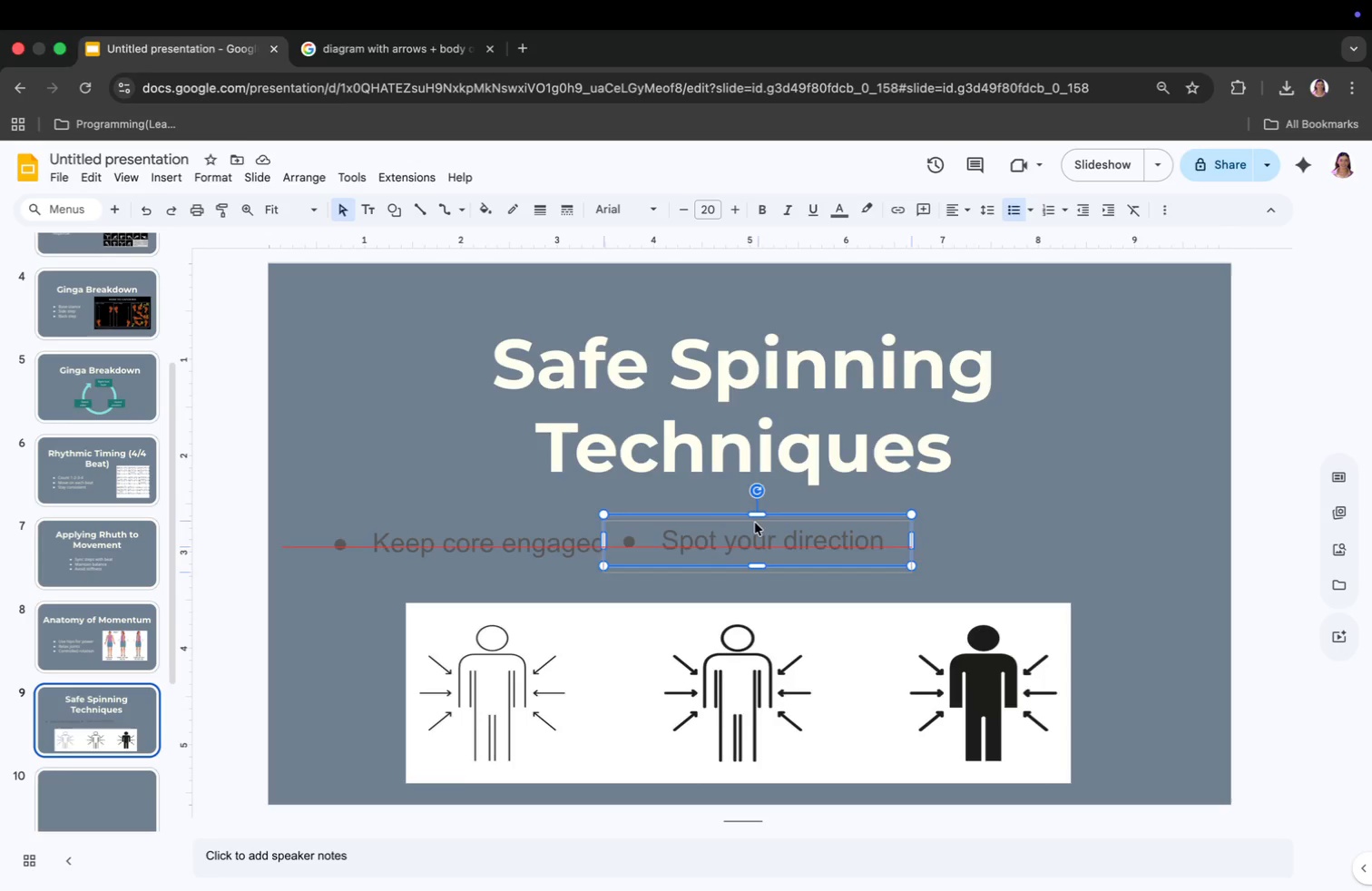 
left_click_drag(start_coordinate=[754, 518], to_coordinate=[755, 523])
 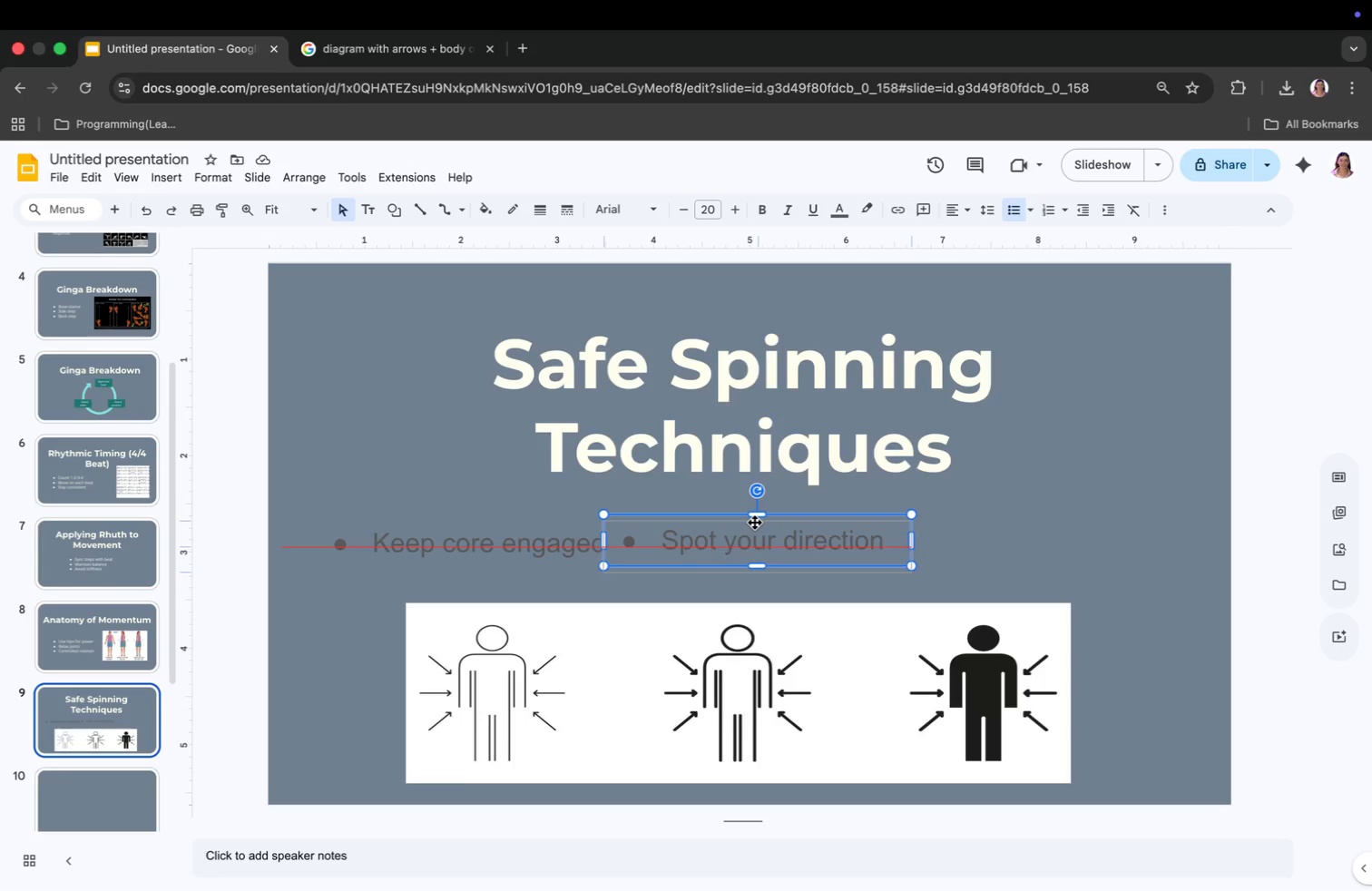 
left_click_drag(start_coordinate=[1116, 558], to_coordinate=[1116, 563])
 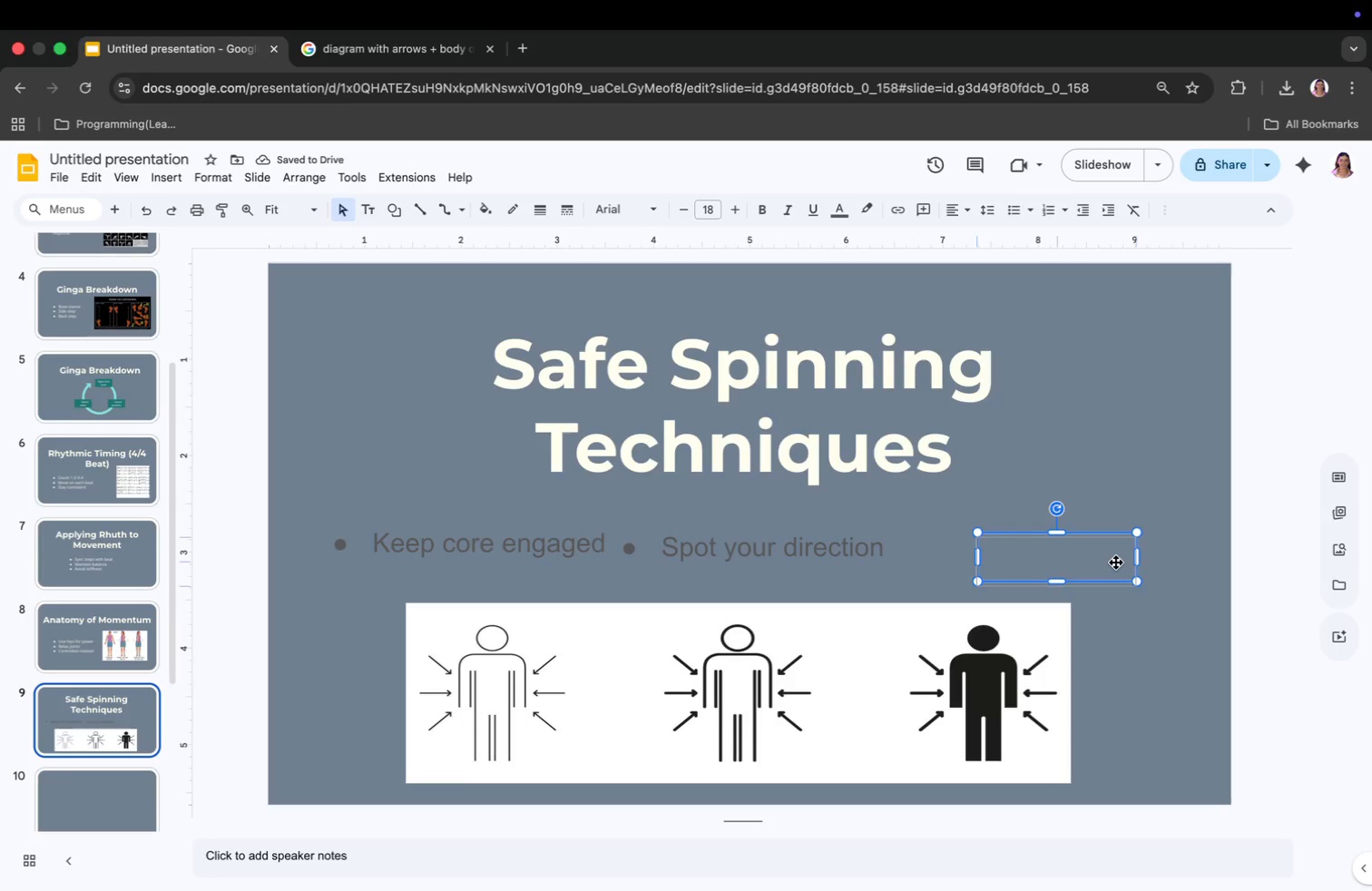 
left_click([1044, 563])
 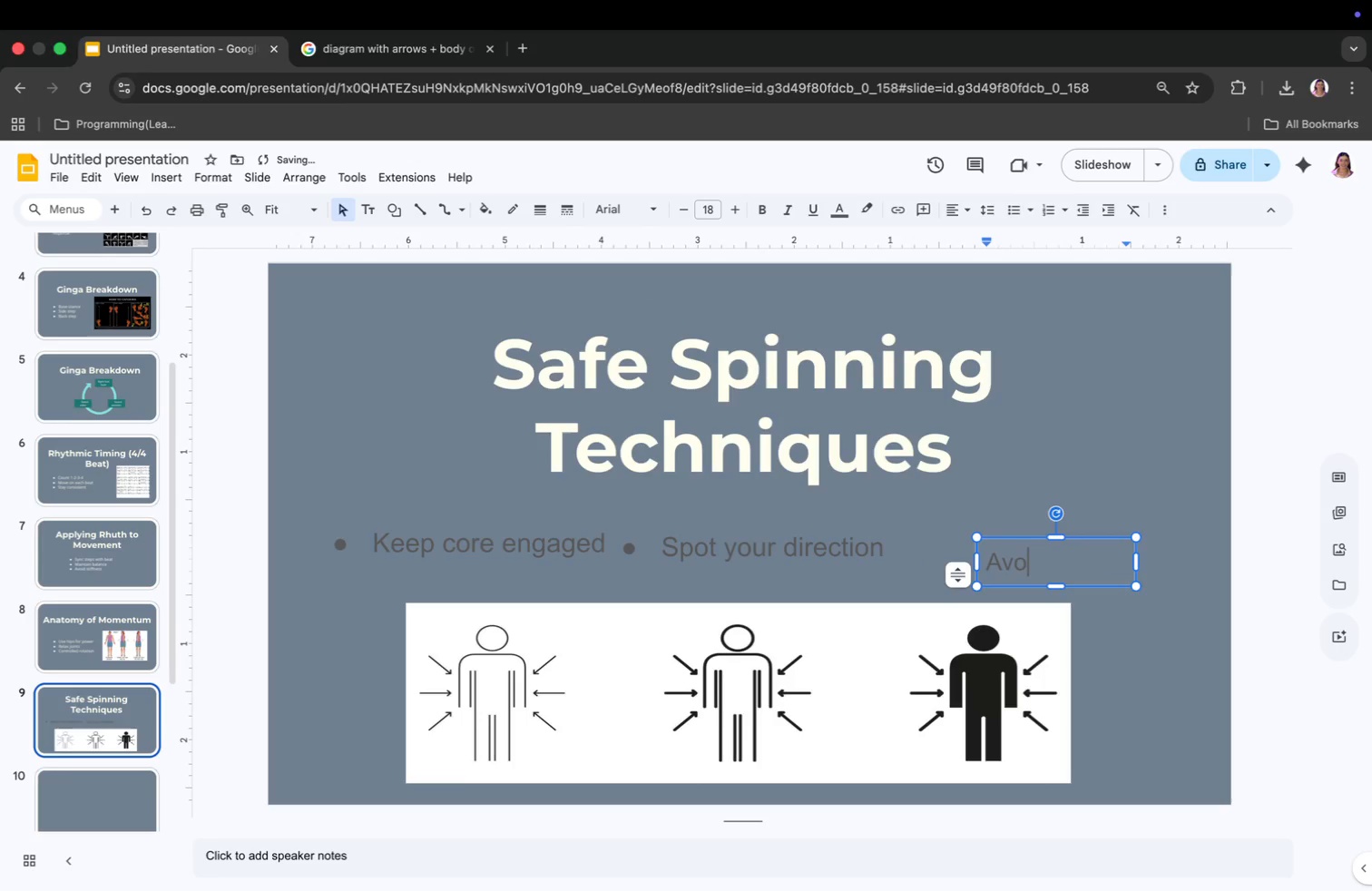 
type(Avo)
key(Backspace)
key(Backspace)
key(Backspace)
 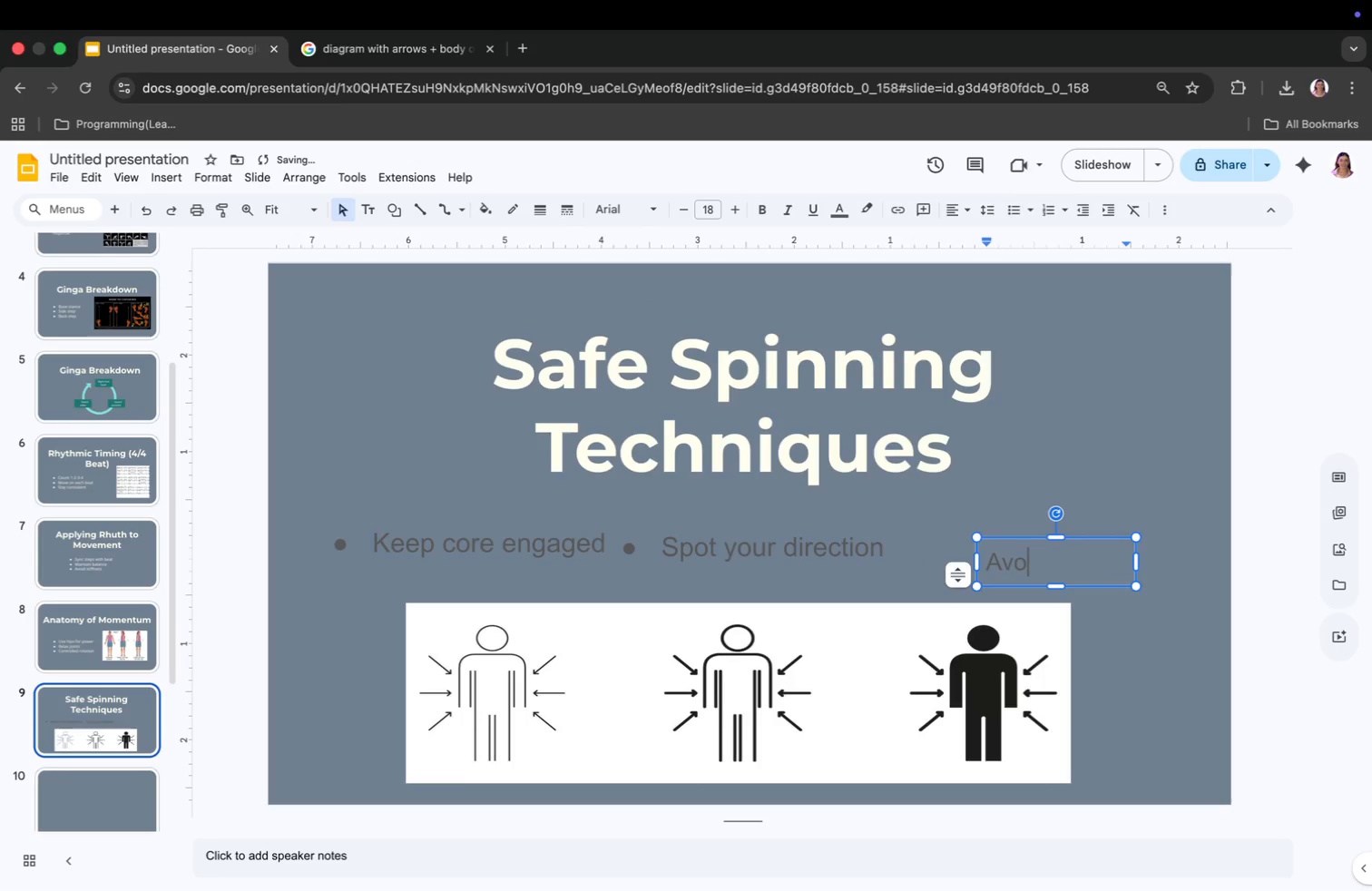 
left_click([1011, 213])
 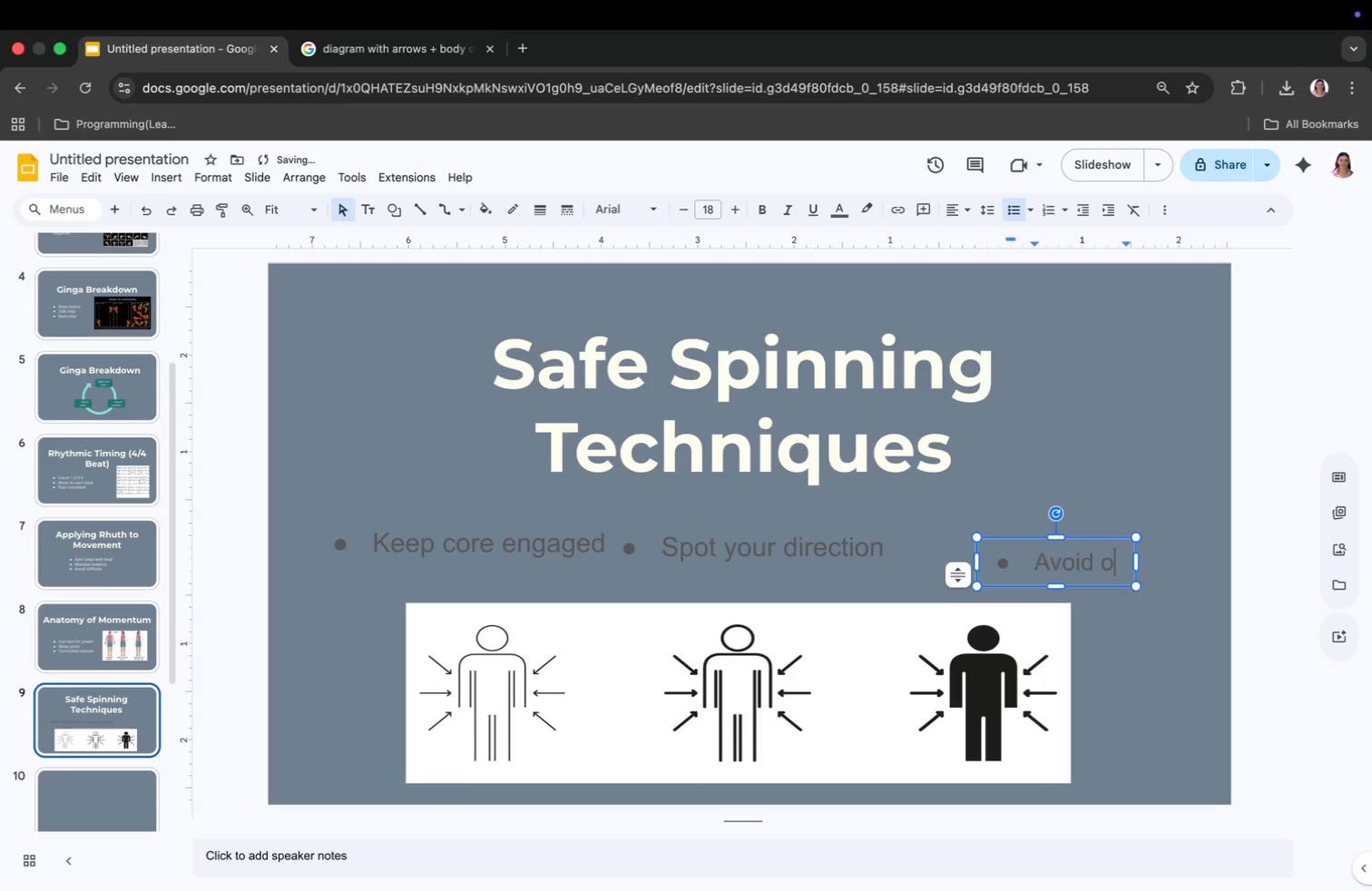 
type(Avoid over-rotation)
 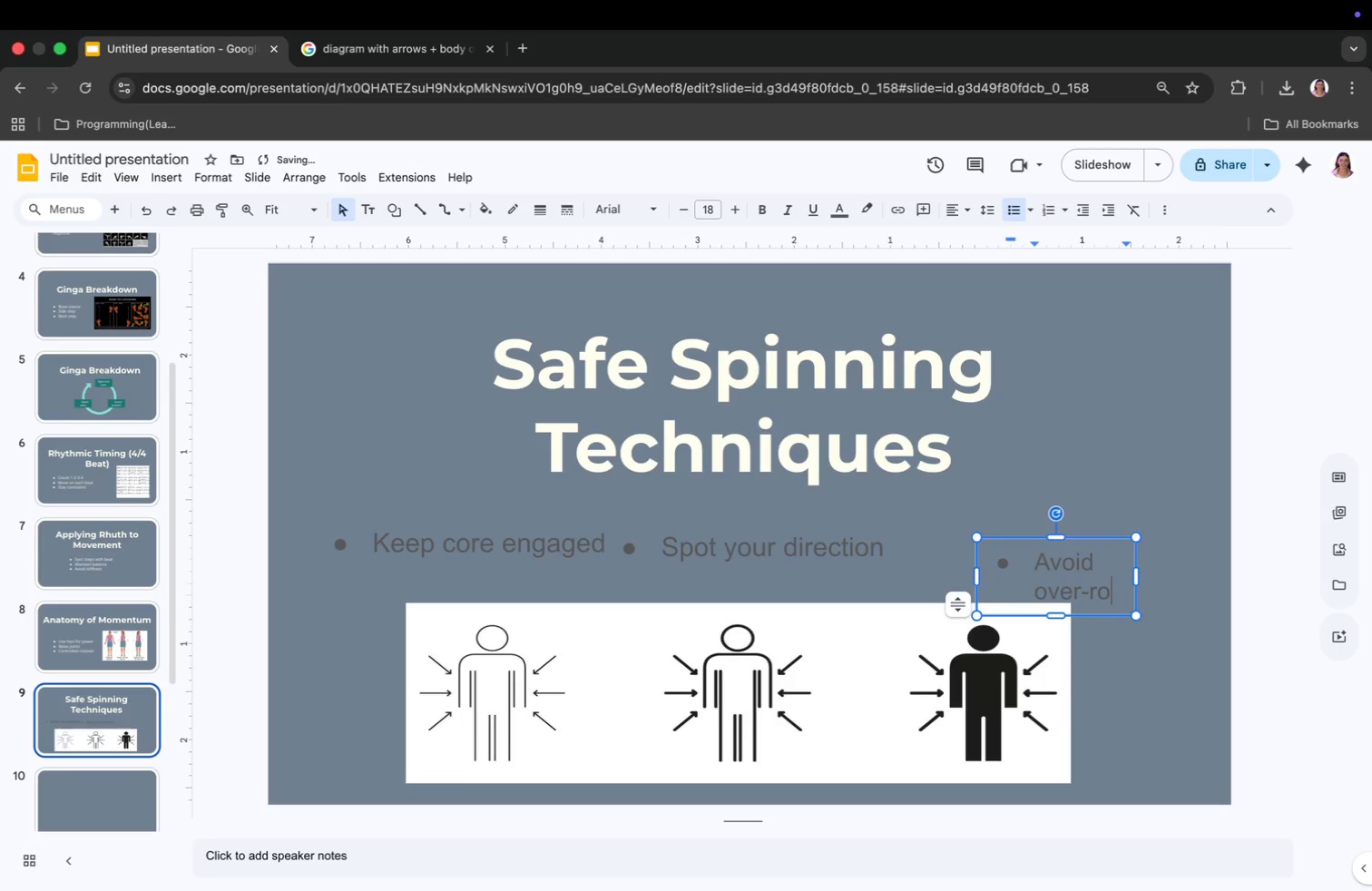 
left_click_drag(start_coordinate=[979, 592], to_coordinate=[899, 592])
 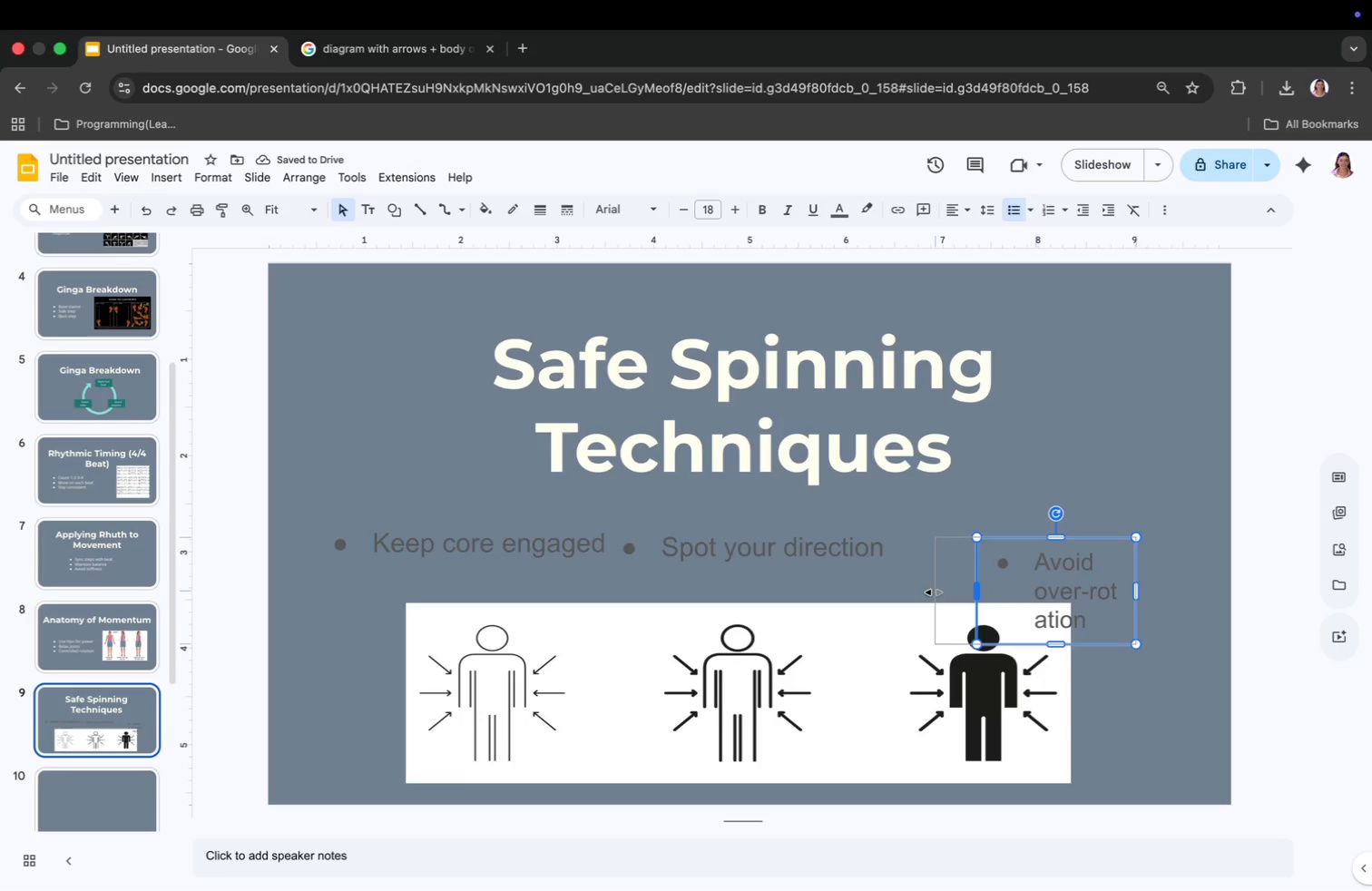 
left_click_drag(start_coordinate=[1135, 578], to_coordinate=[1193, 565])
 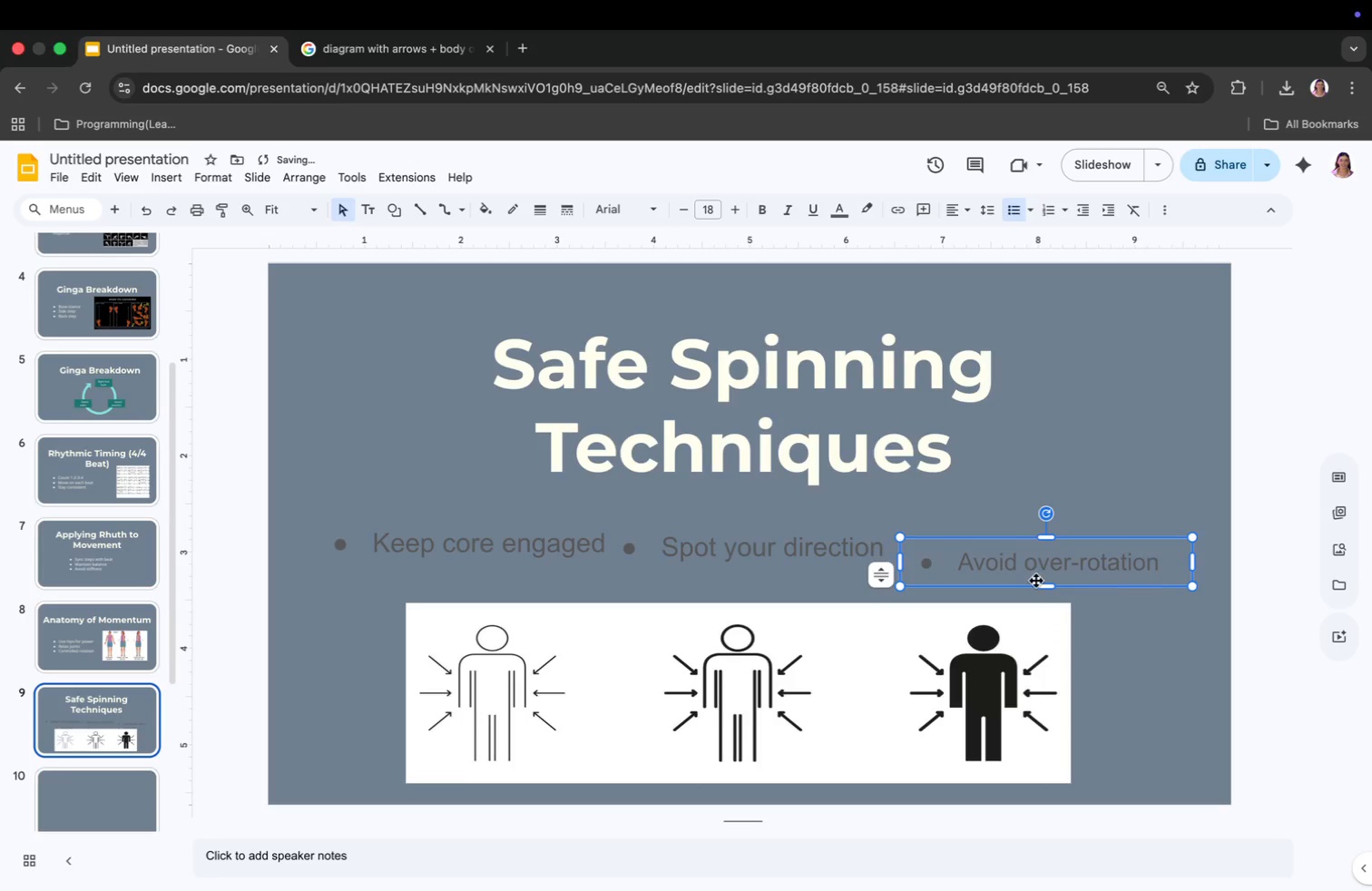 
left_click_drag(start_coordinate=[1047, 545], to_coordinate=[1034, 530])
 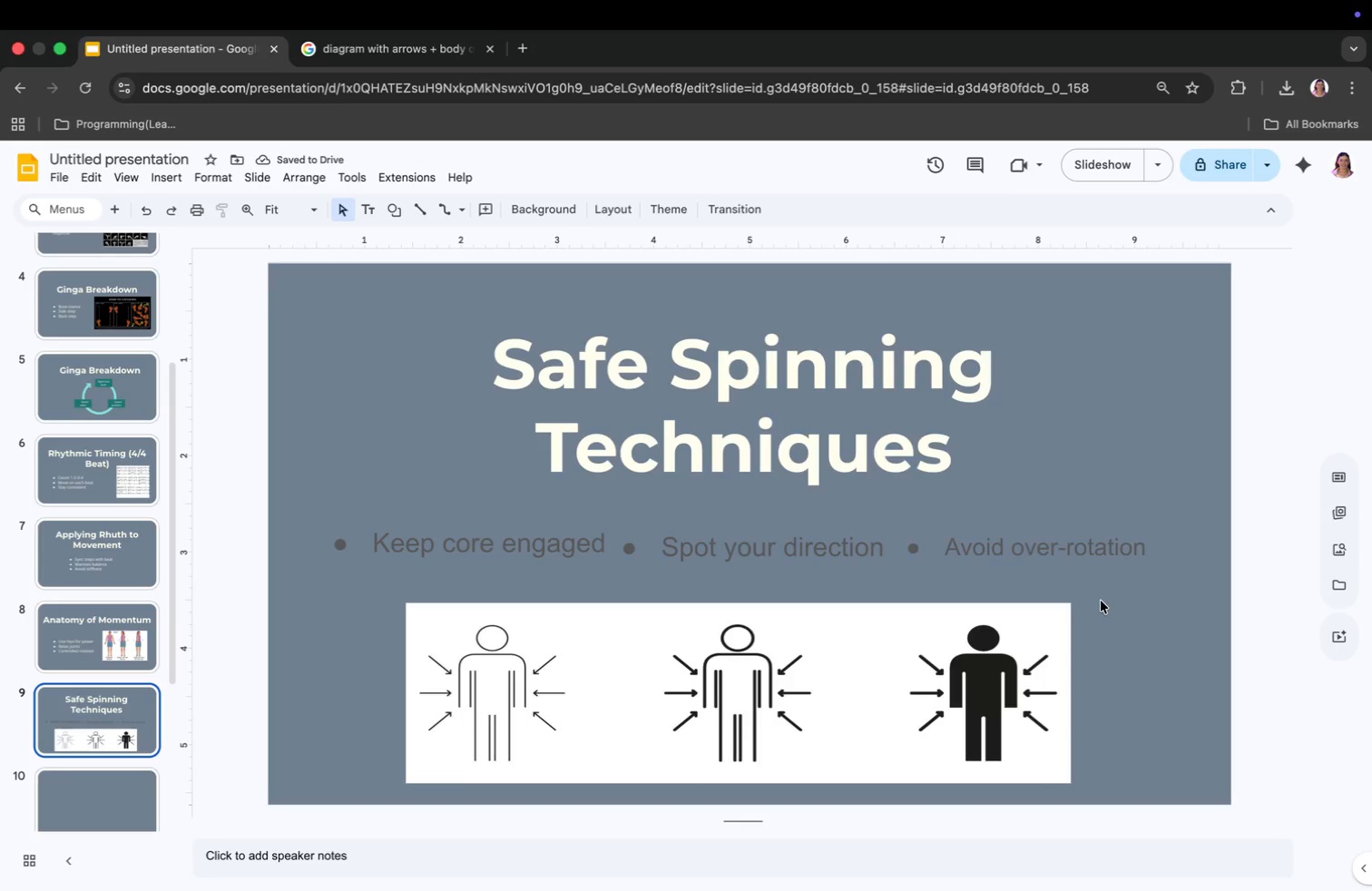 
left_click([537, 539])
 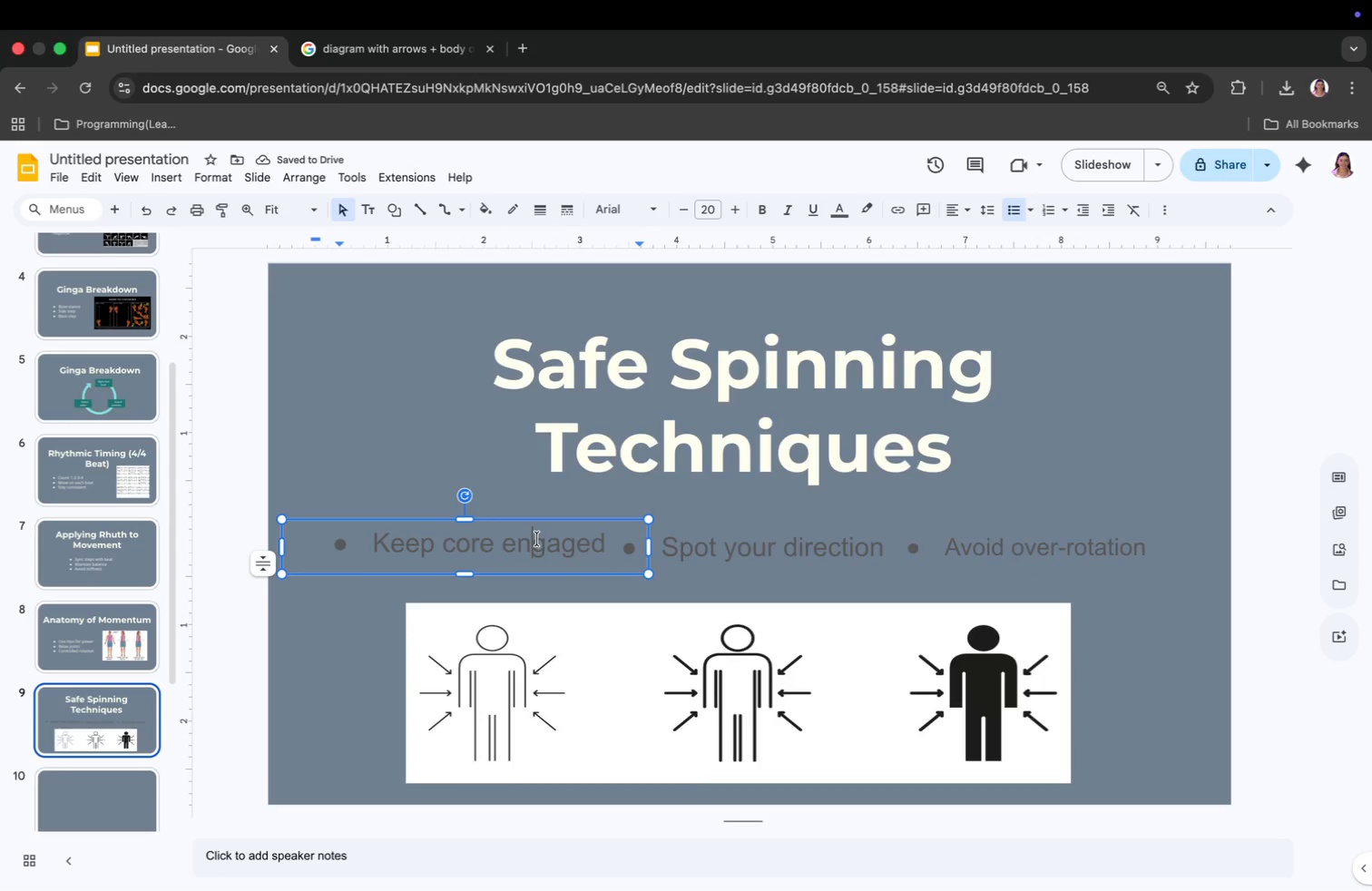 
key(Meta+CommandLeft)
 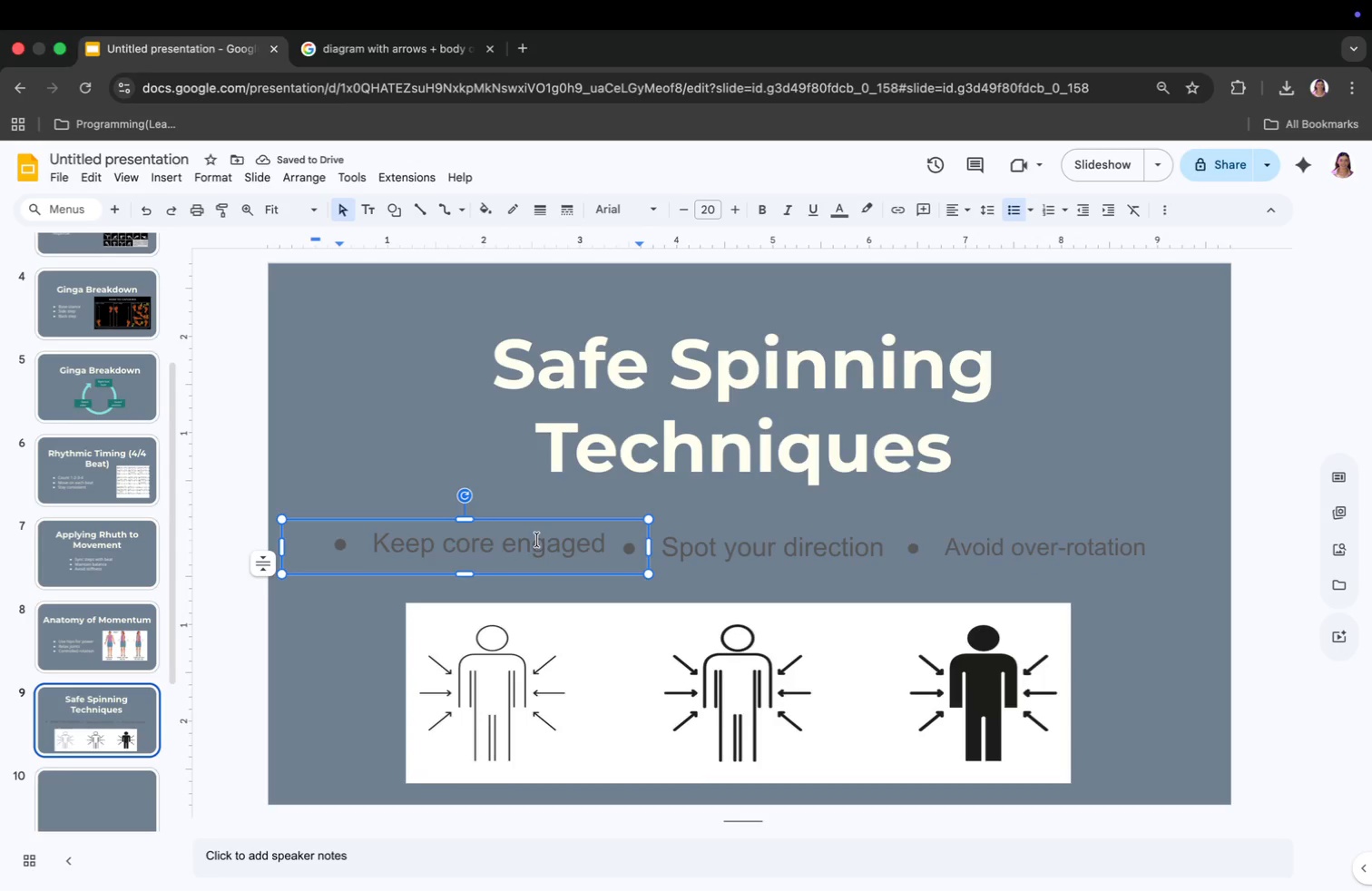 
key(Meta+A)
 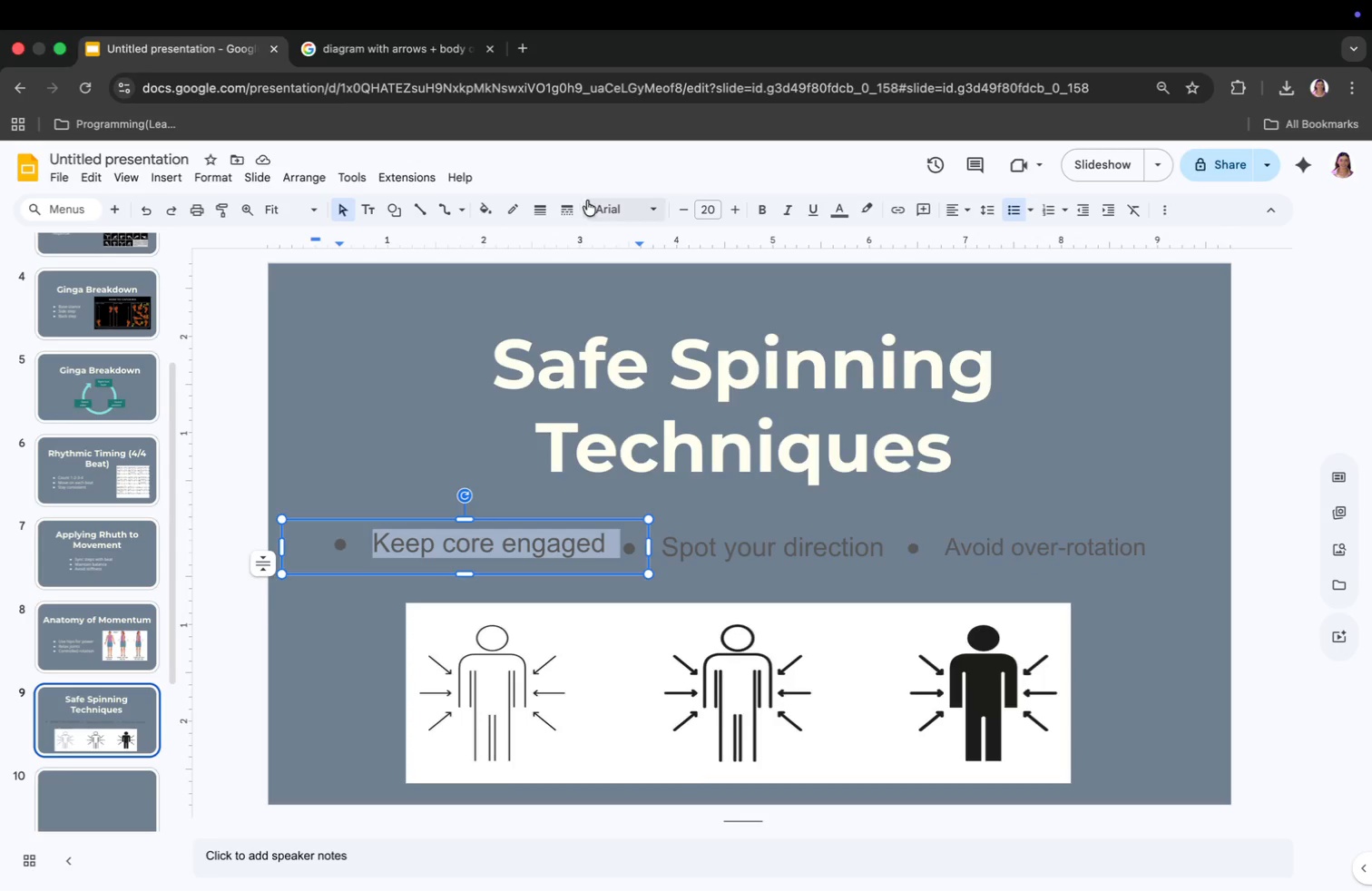 
left_click([593, 205])
 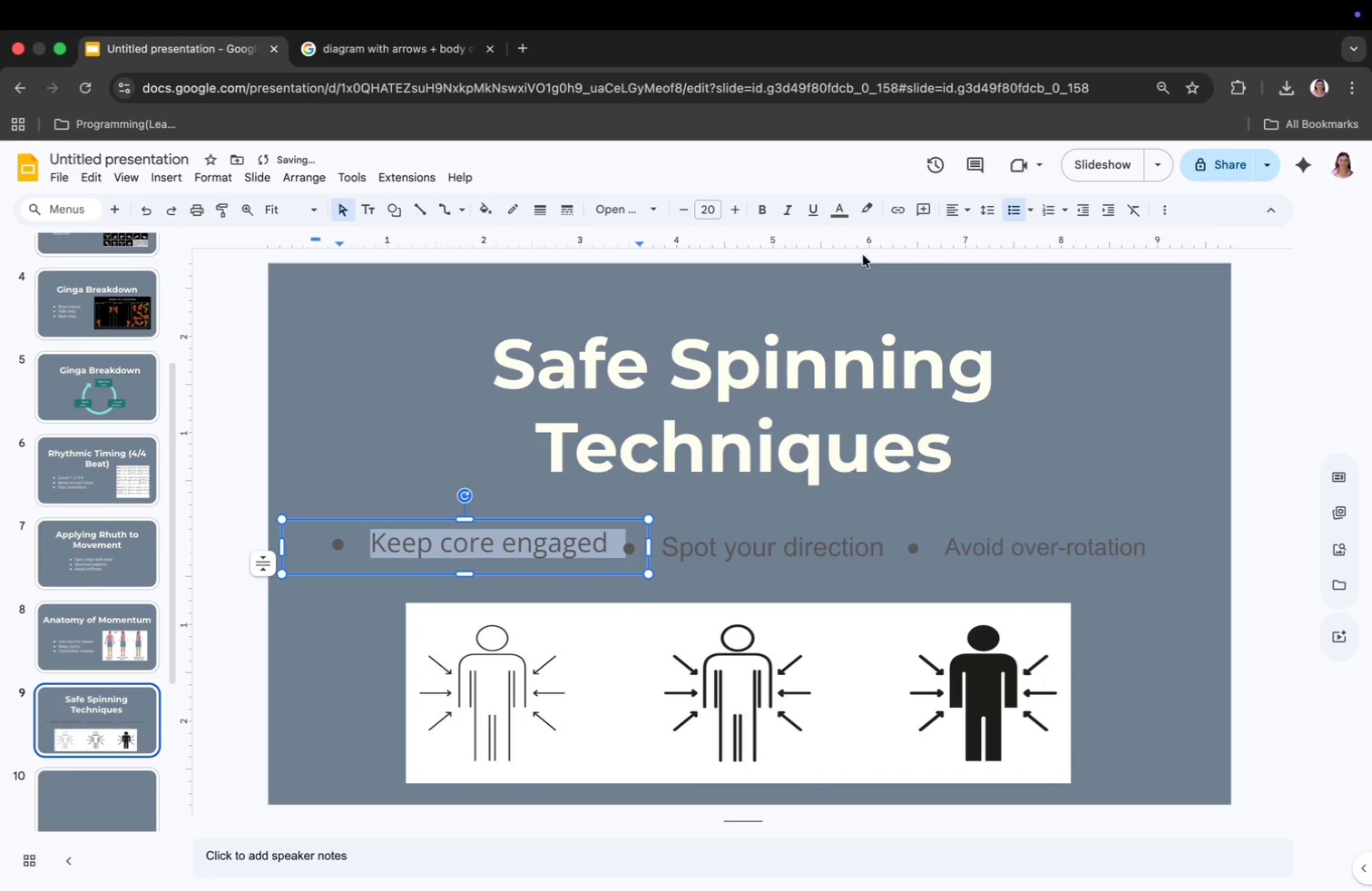 
left_click([832, 209])
 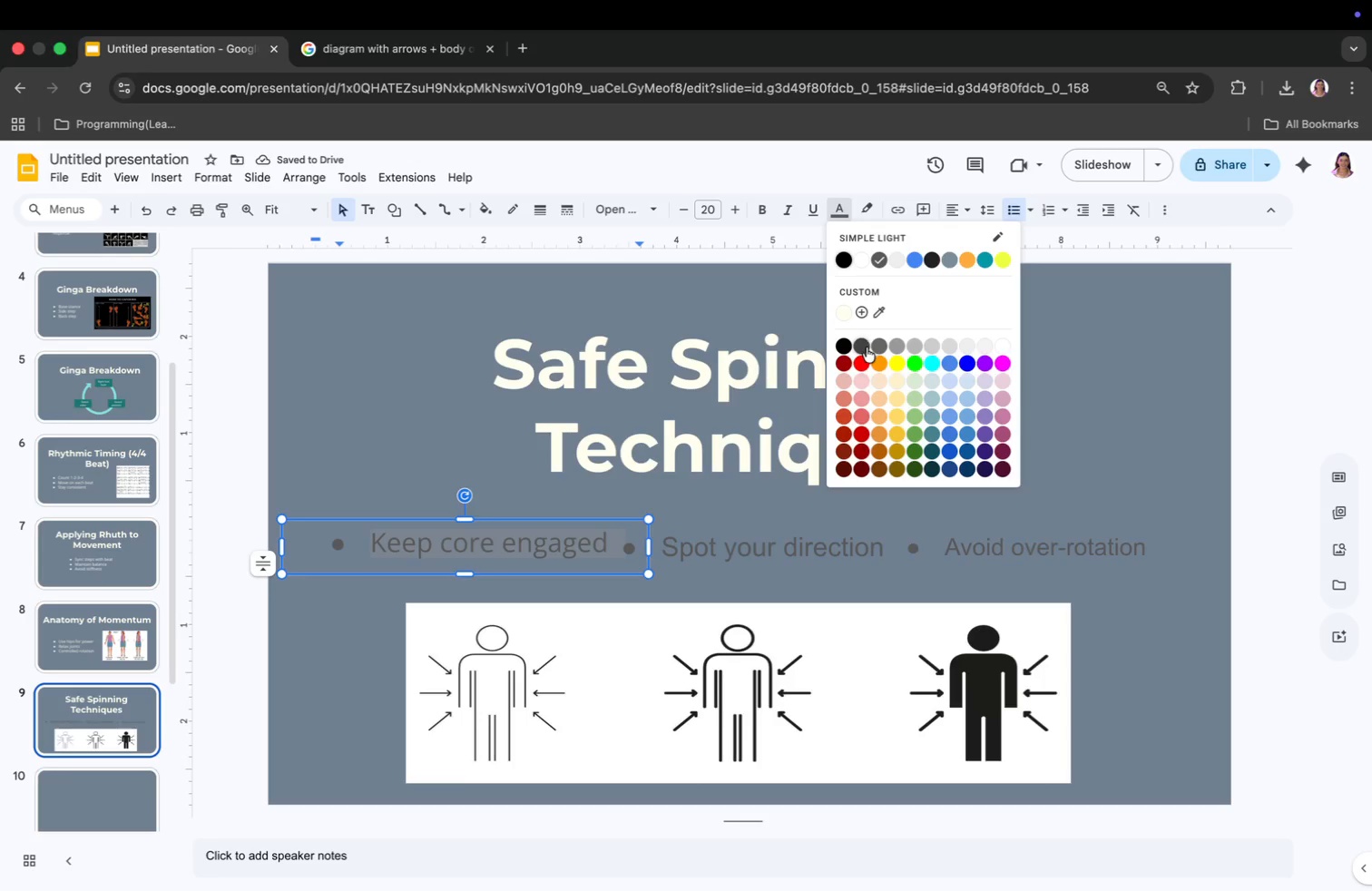 
left_click([847, 311])
 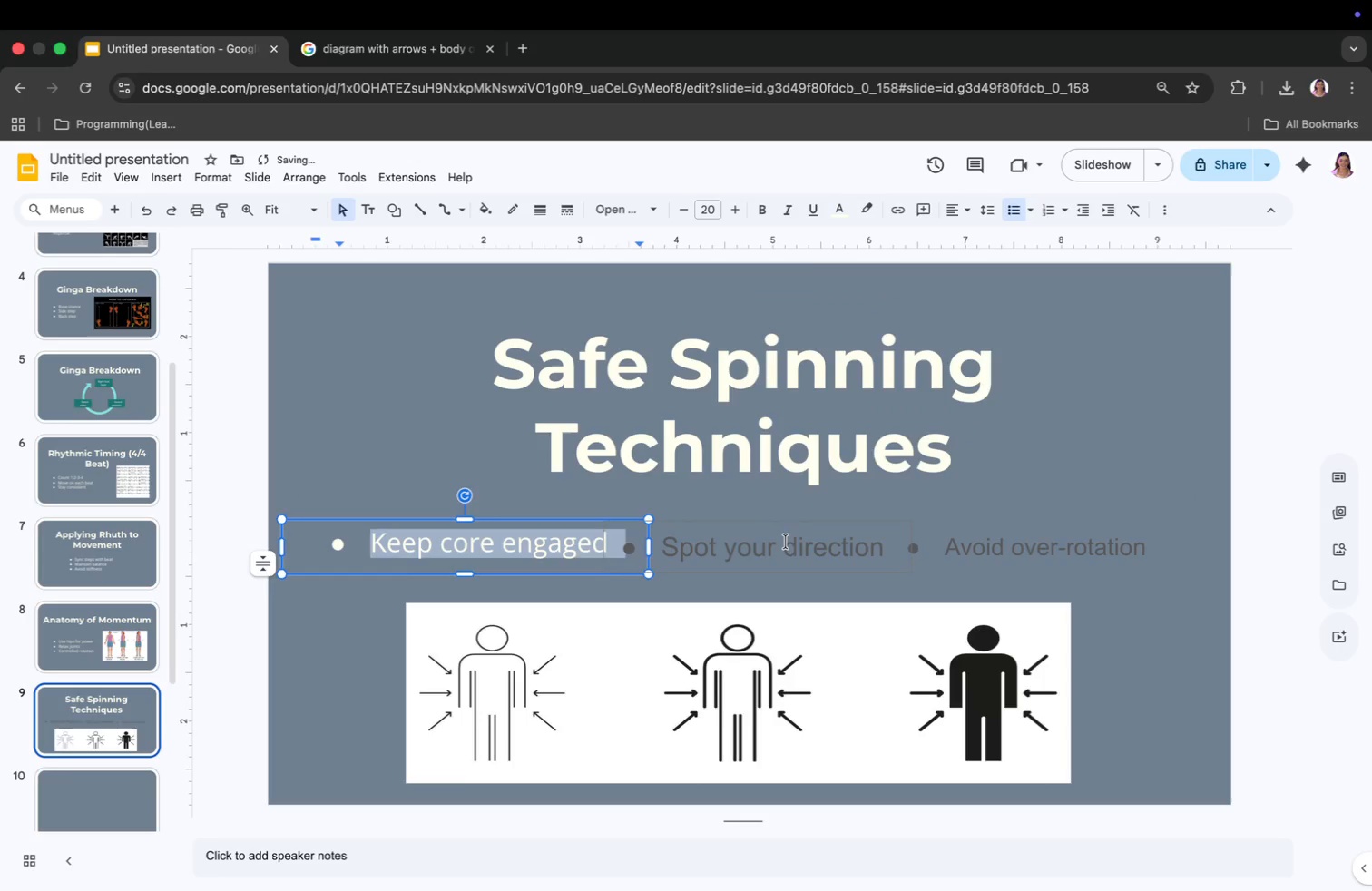 
key(Meta+CommandLeft)
 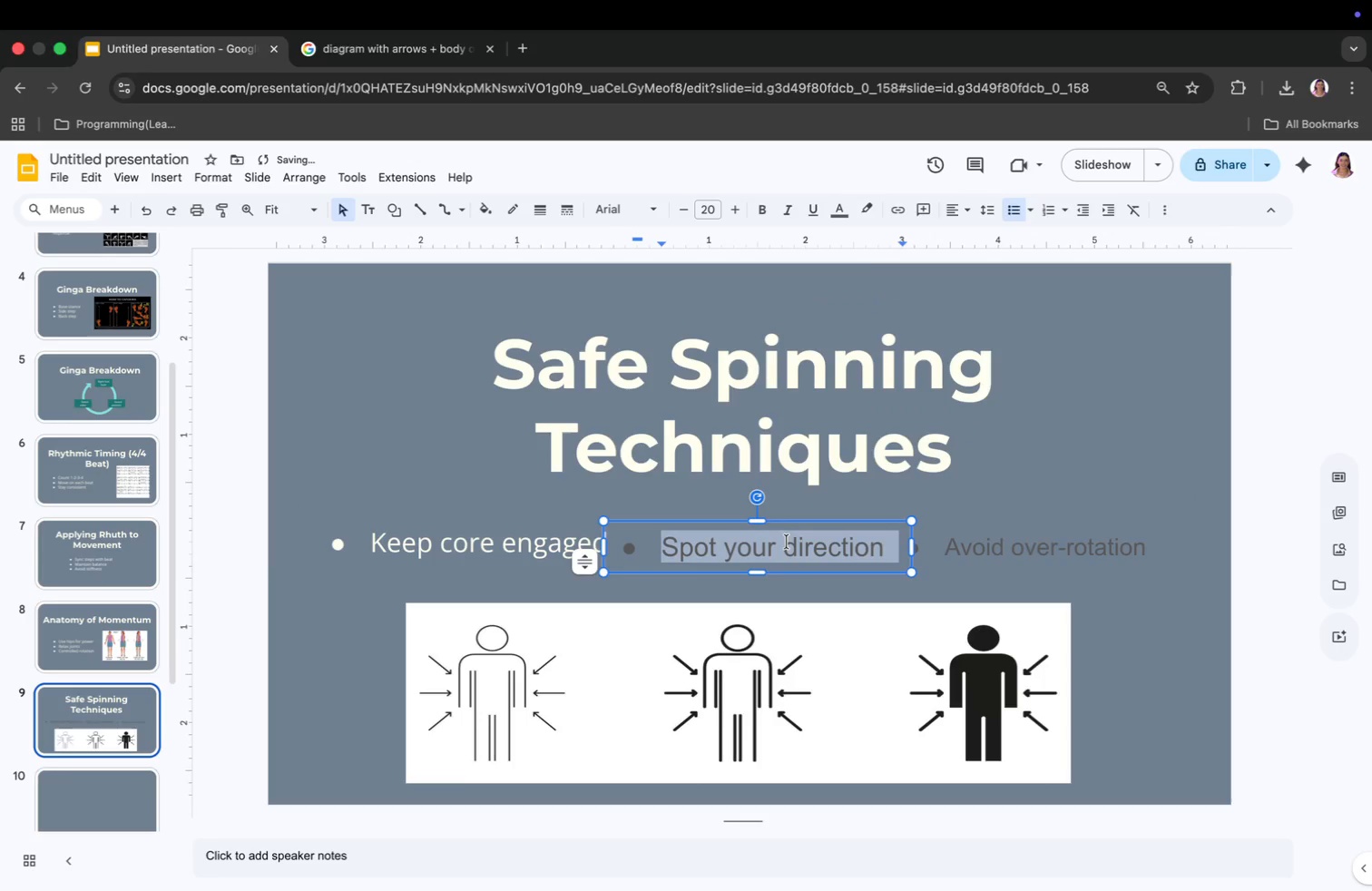 
key(Meta+A)
 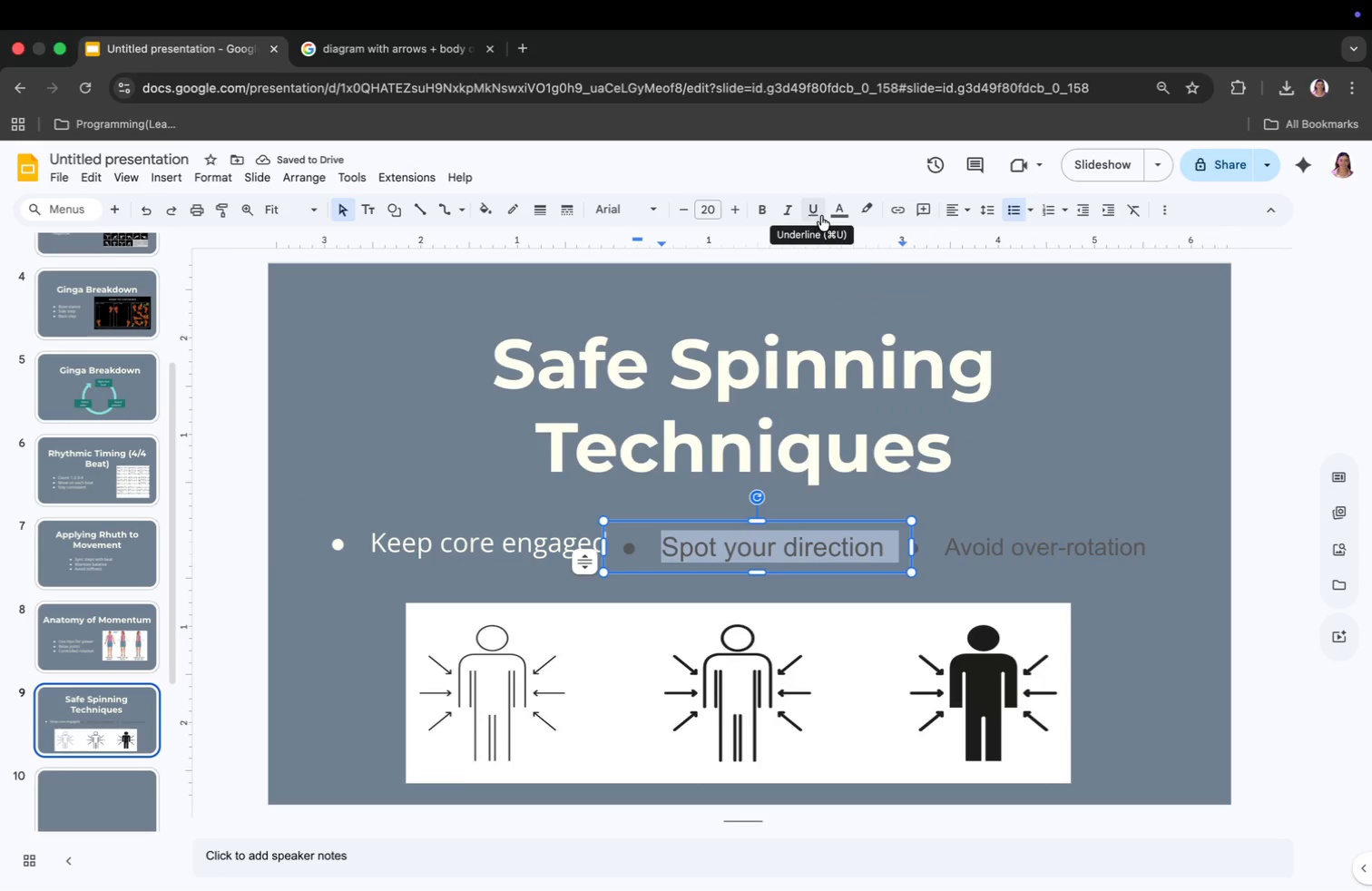 
left_click([837, 215])
 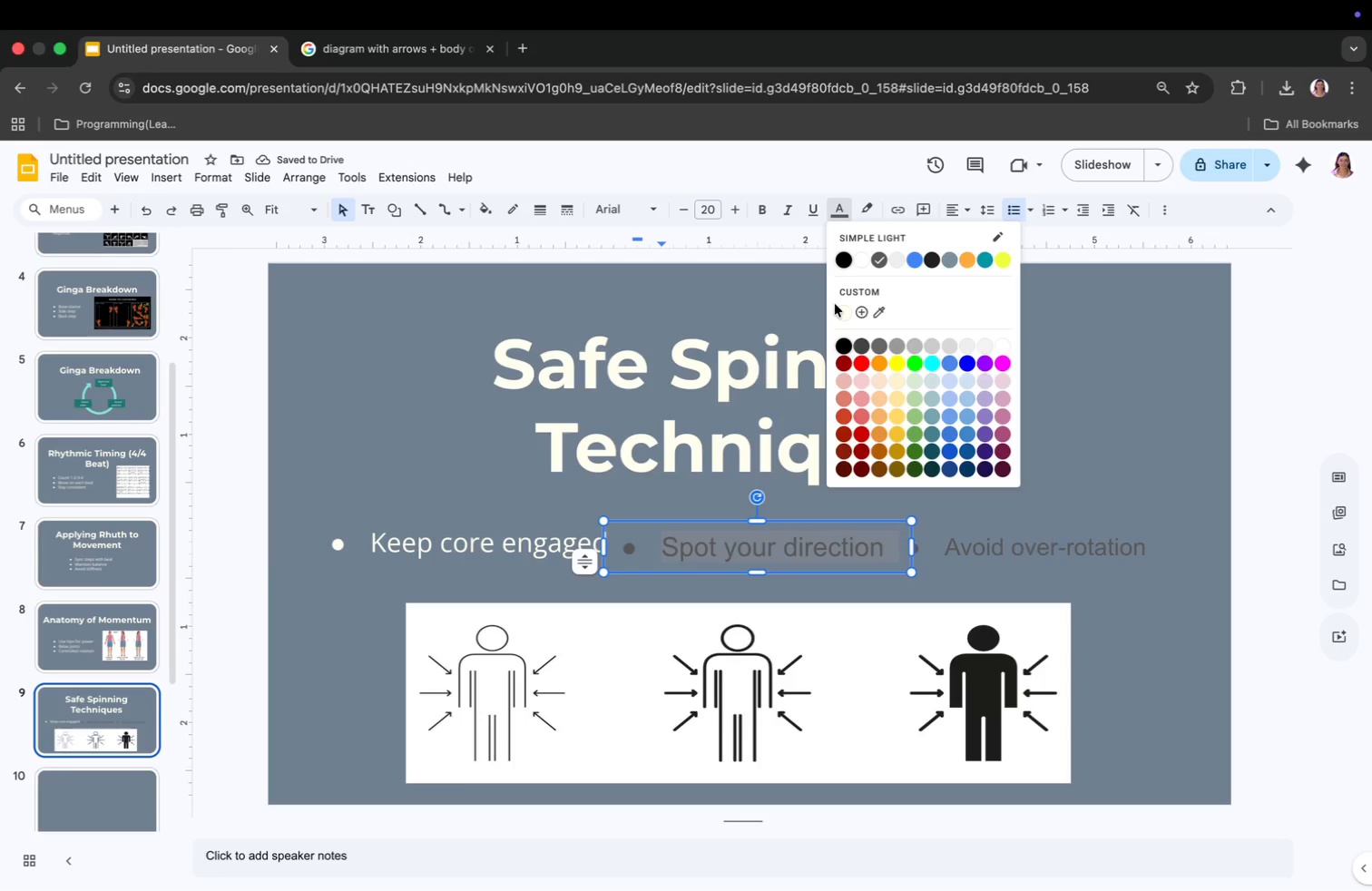 
left_click([840, 308])
 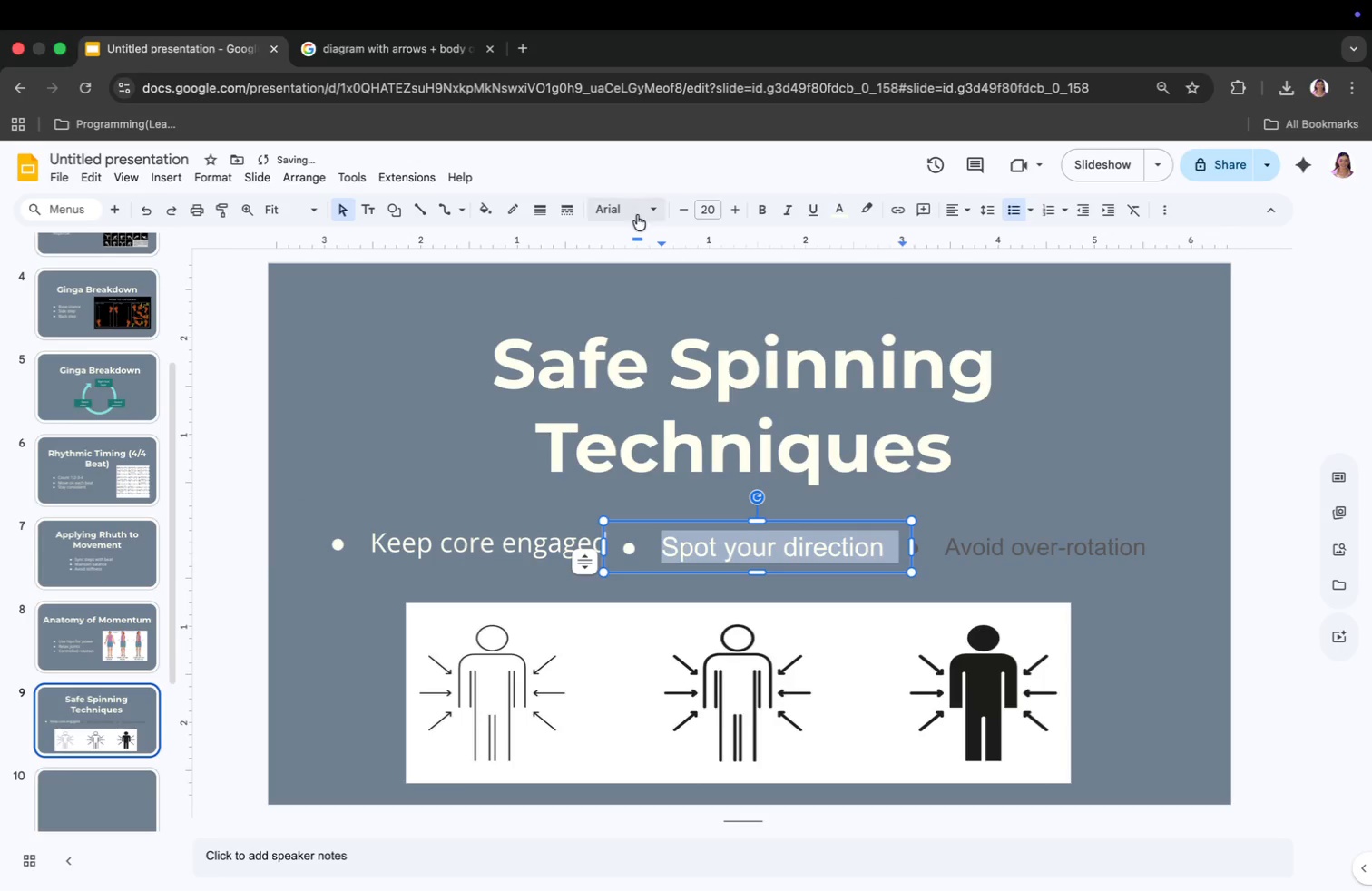 
left_click([628, 210])
 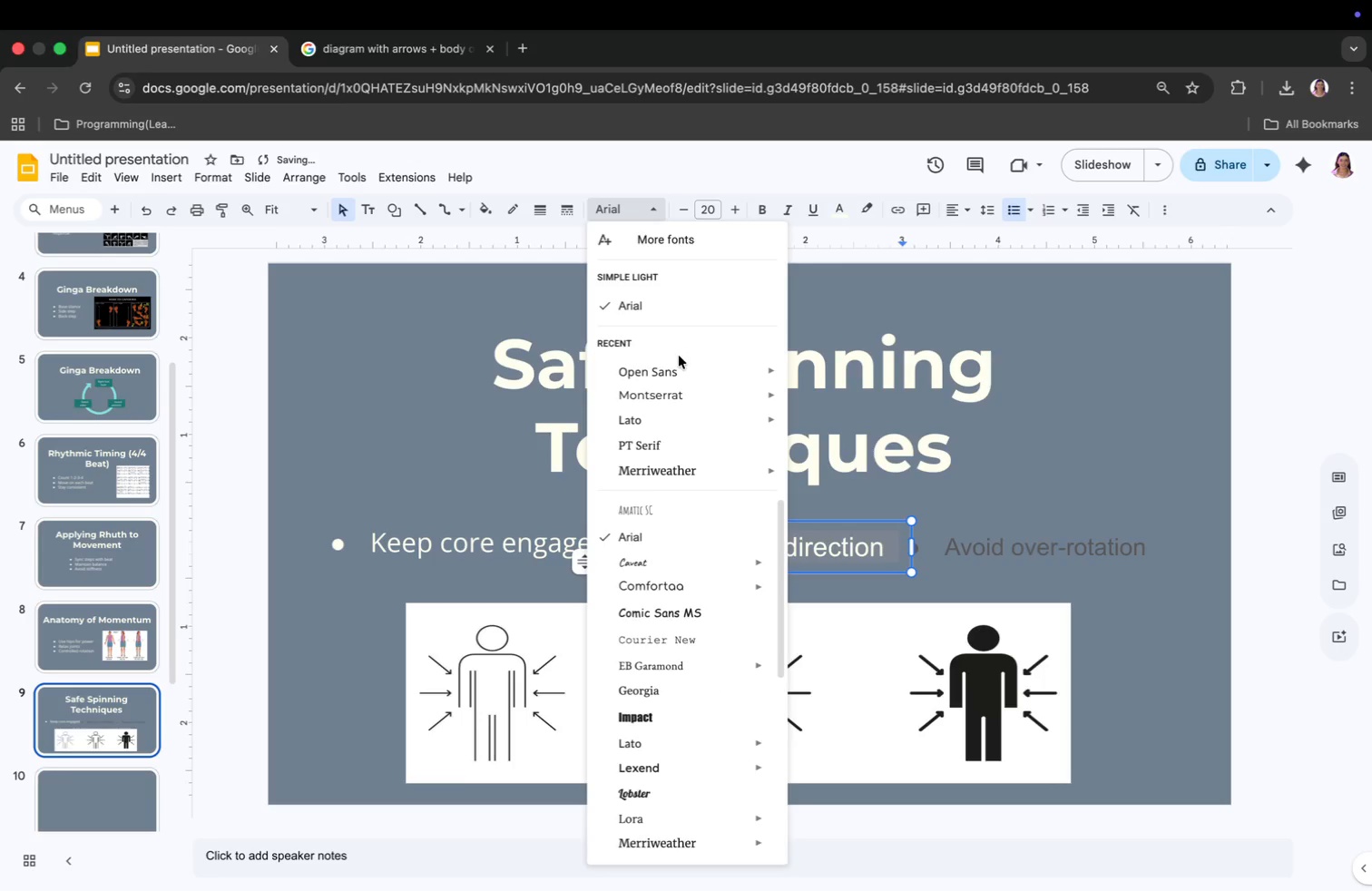 
left_click([681, 370])
 